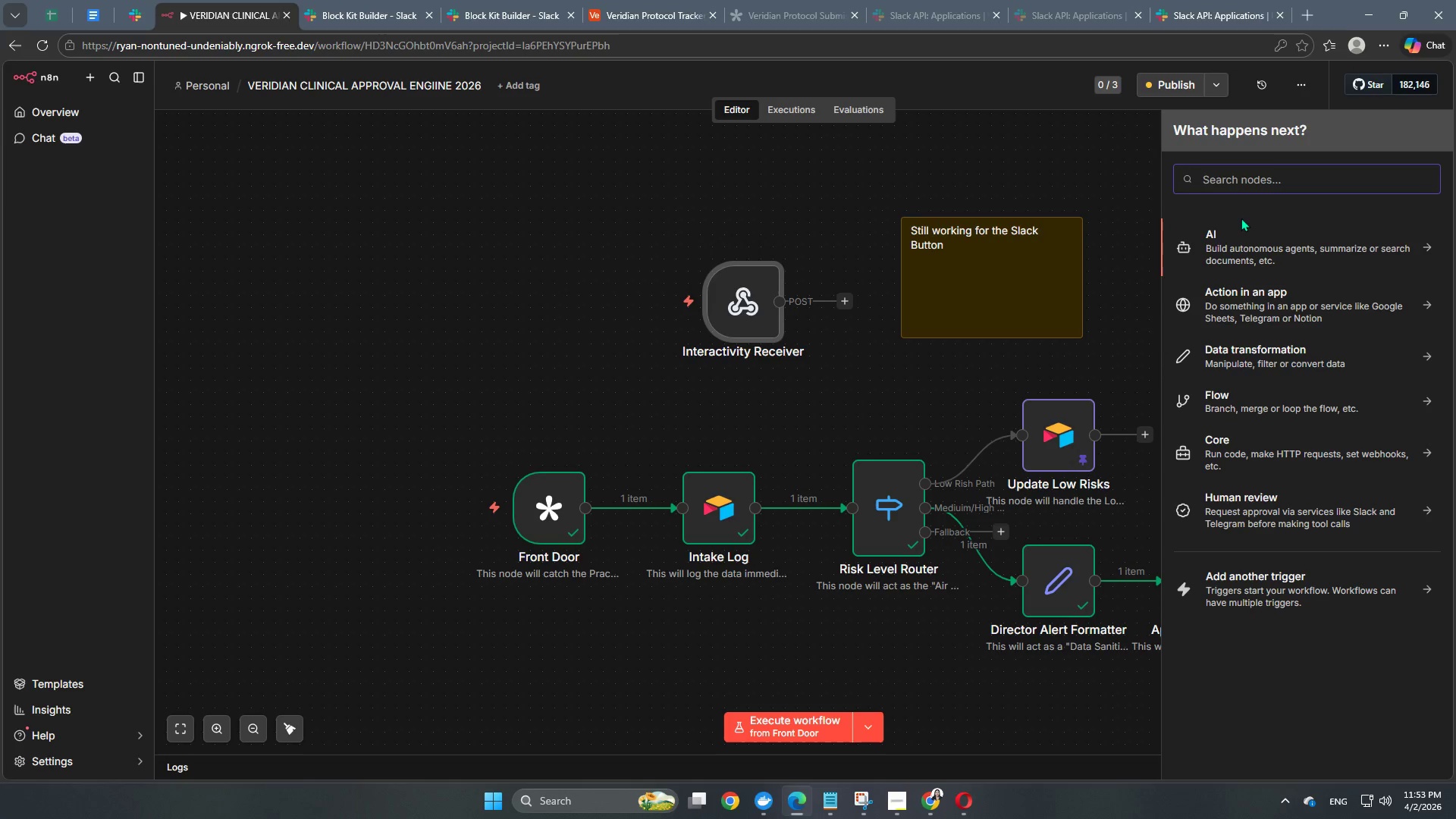 
wait(6.81)
 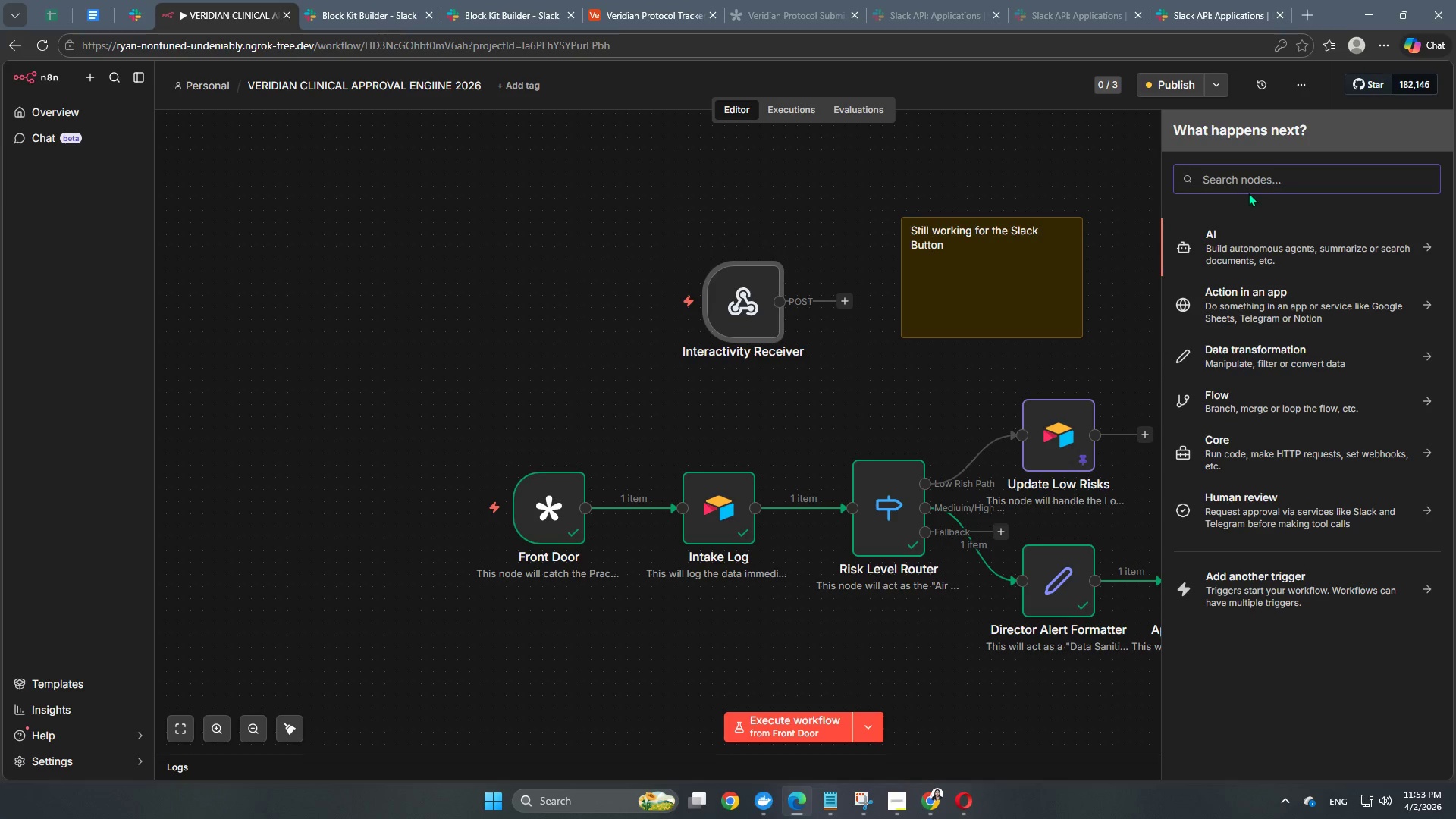 
left_click([978, 322])
 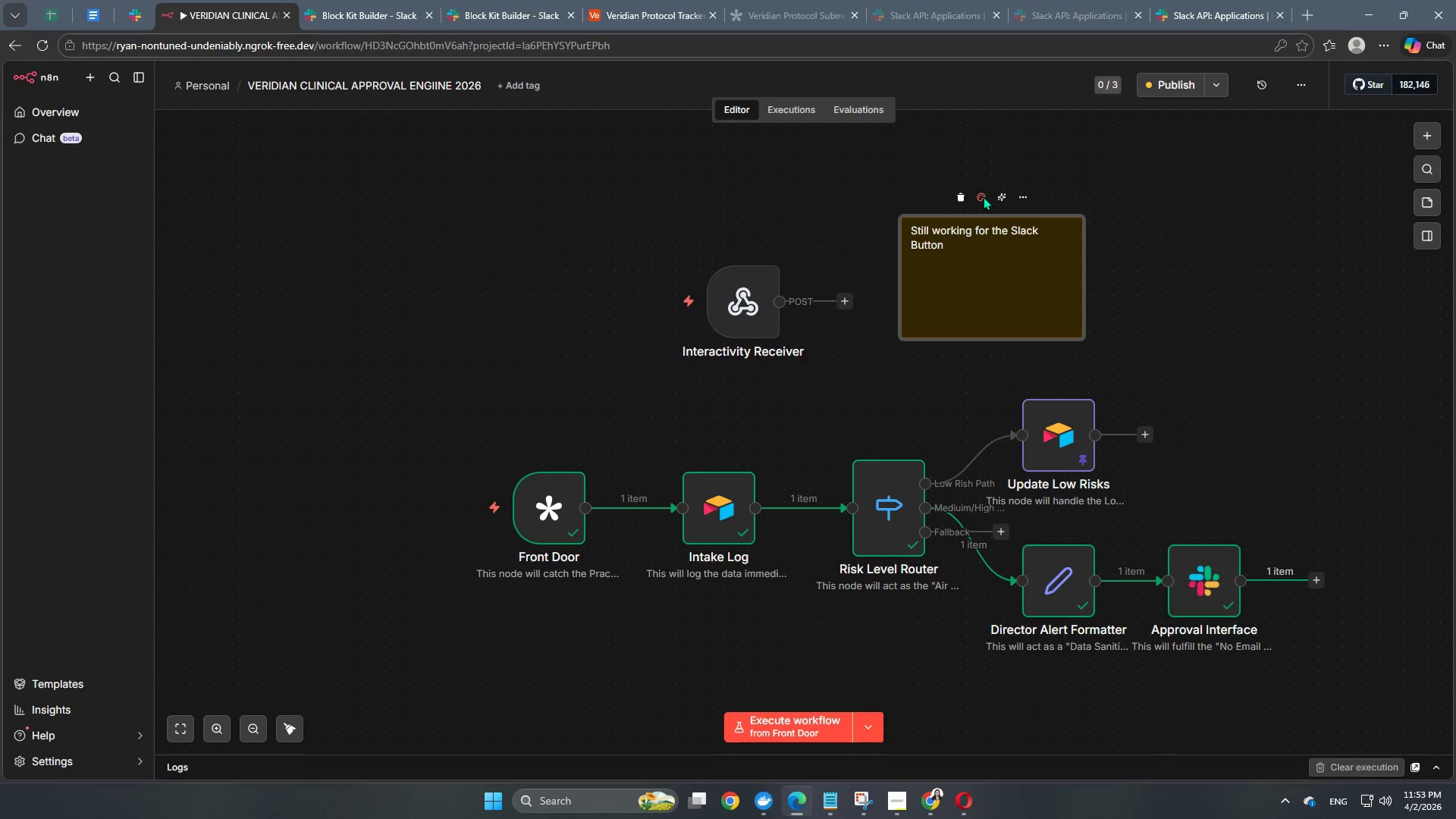 
left_click([957, 200])
 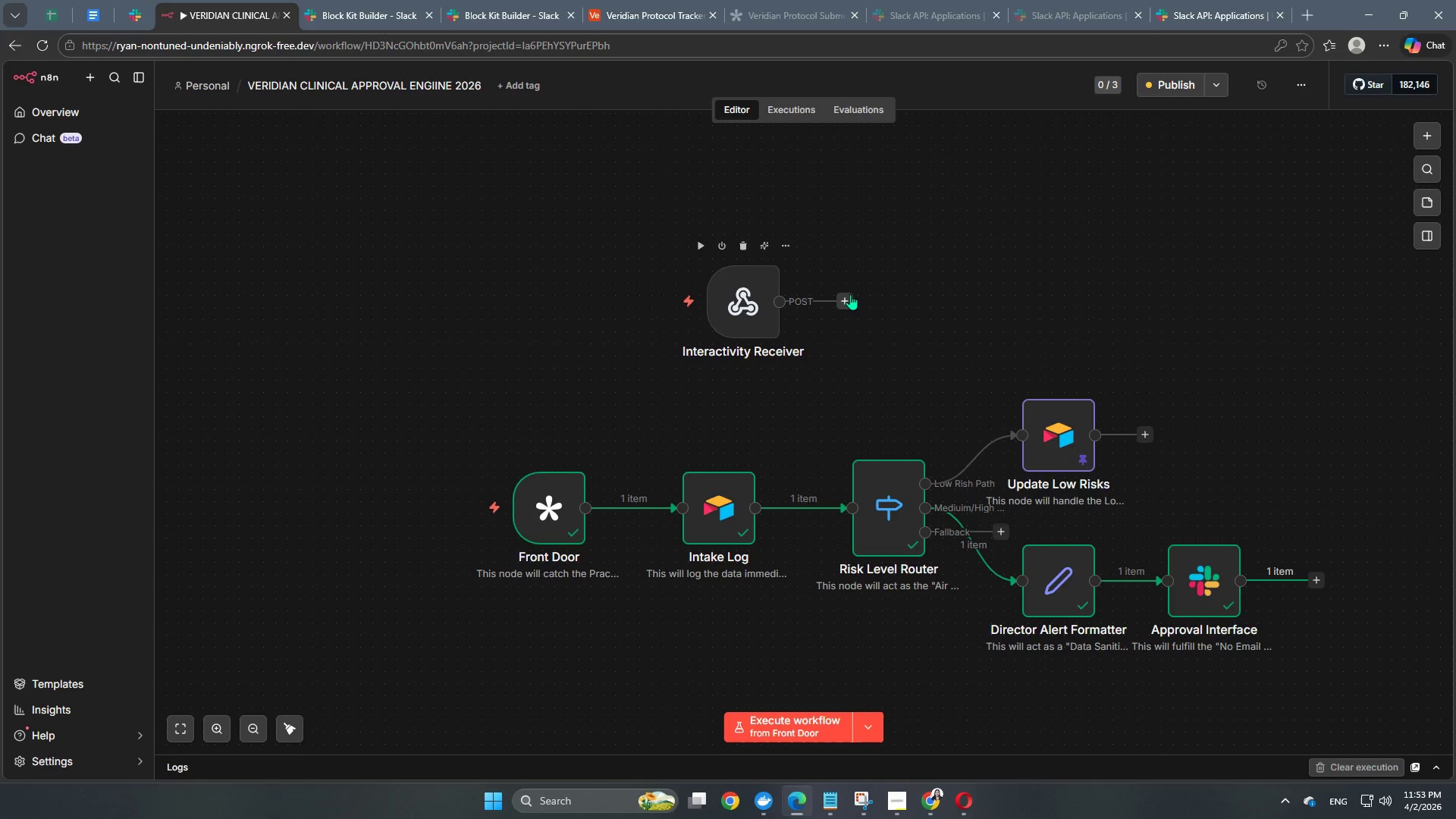 
left_click([852, 298])
 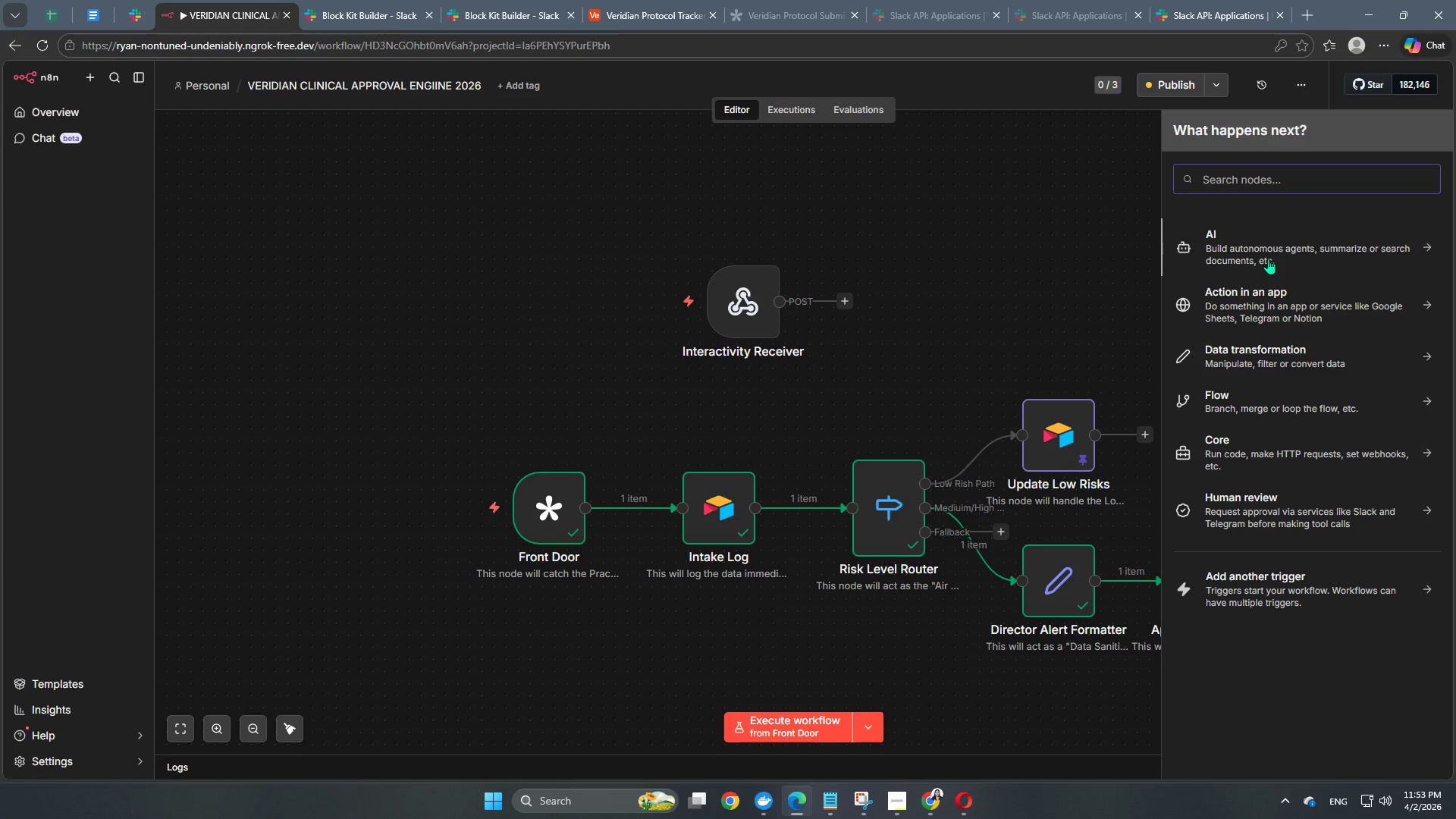 
wait(5.11)
 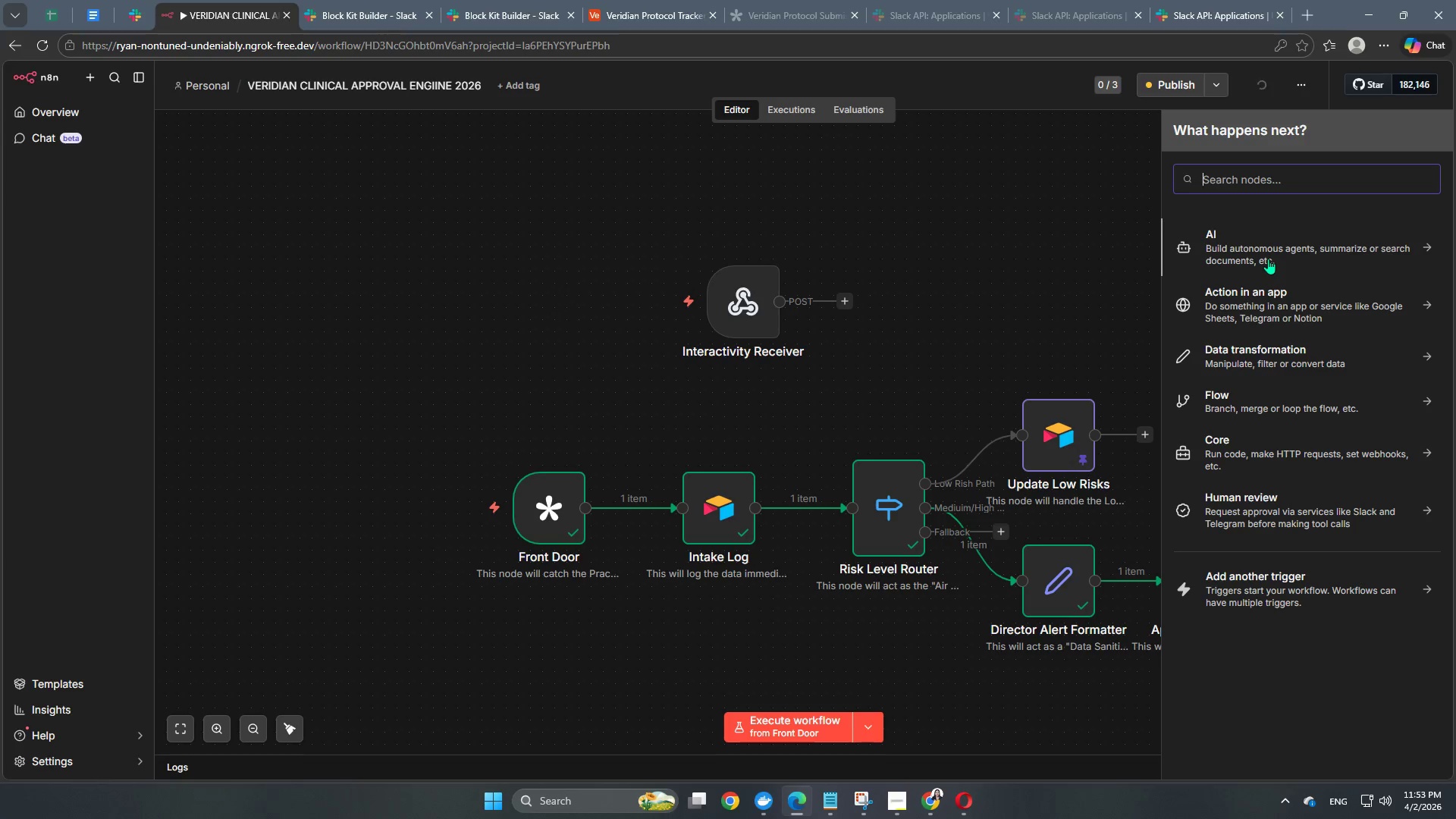 
type(code)
 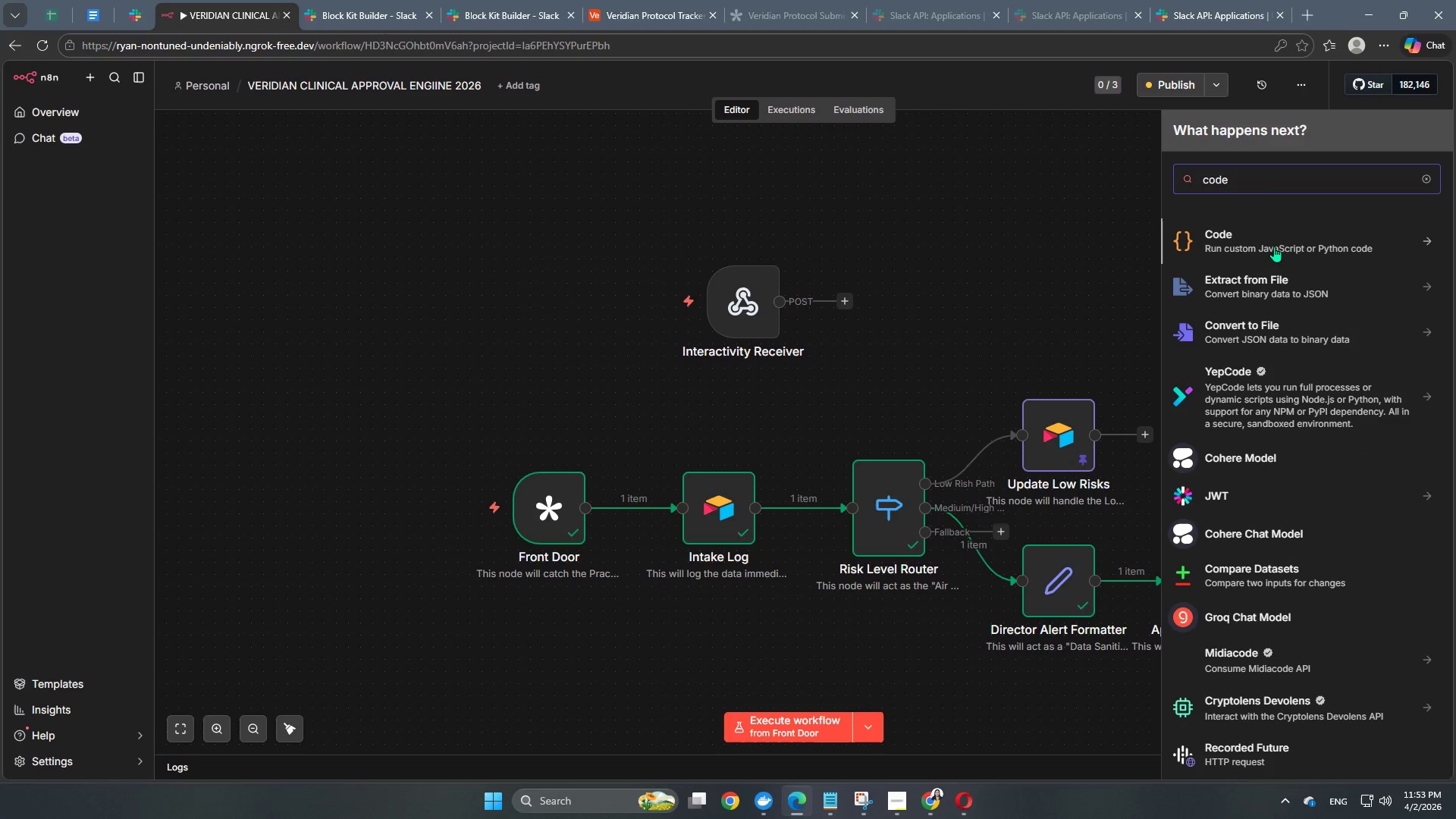 
left_click([1280, 244])
 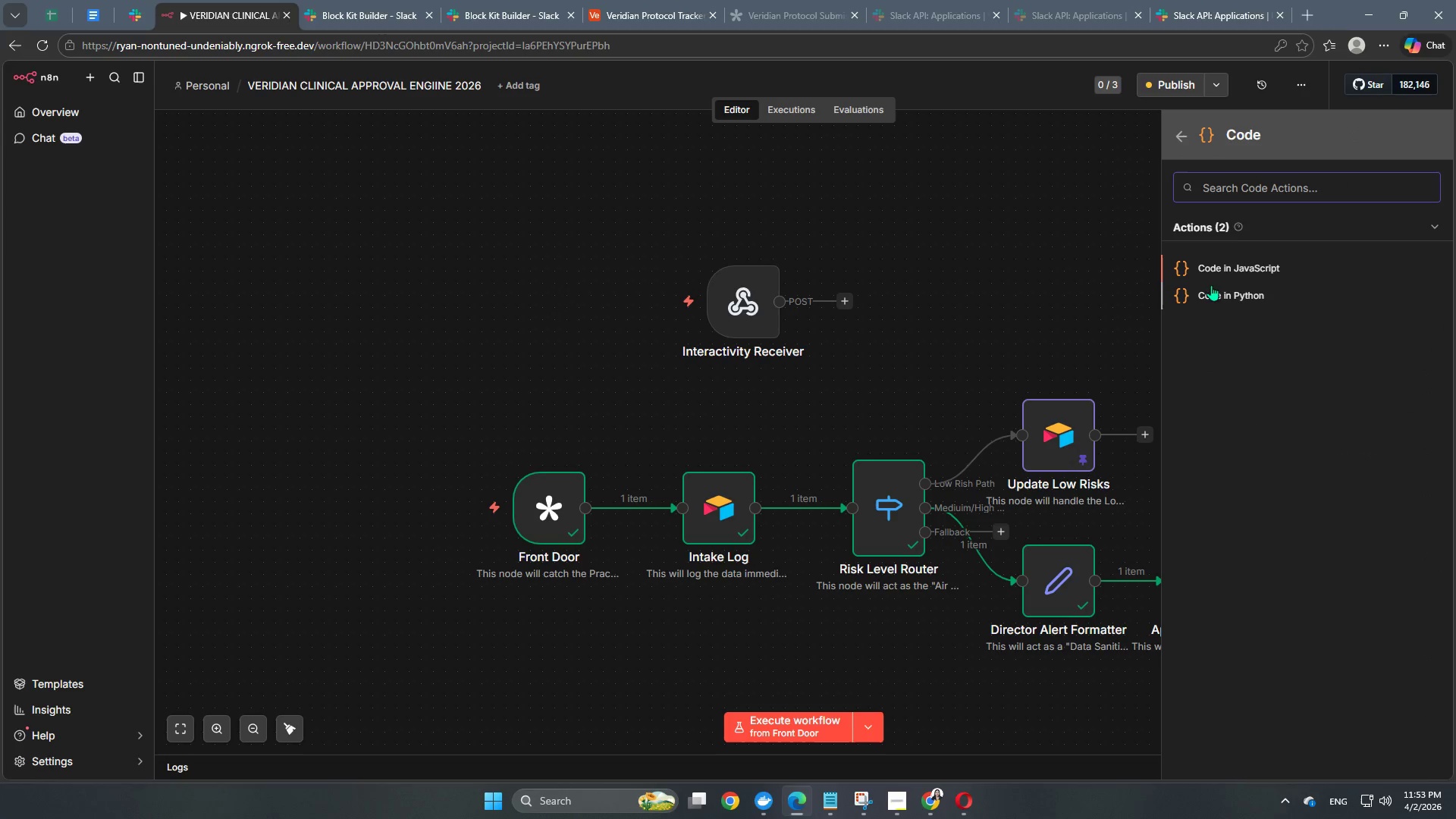 
left_click([1228, 269])
 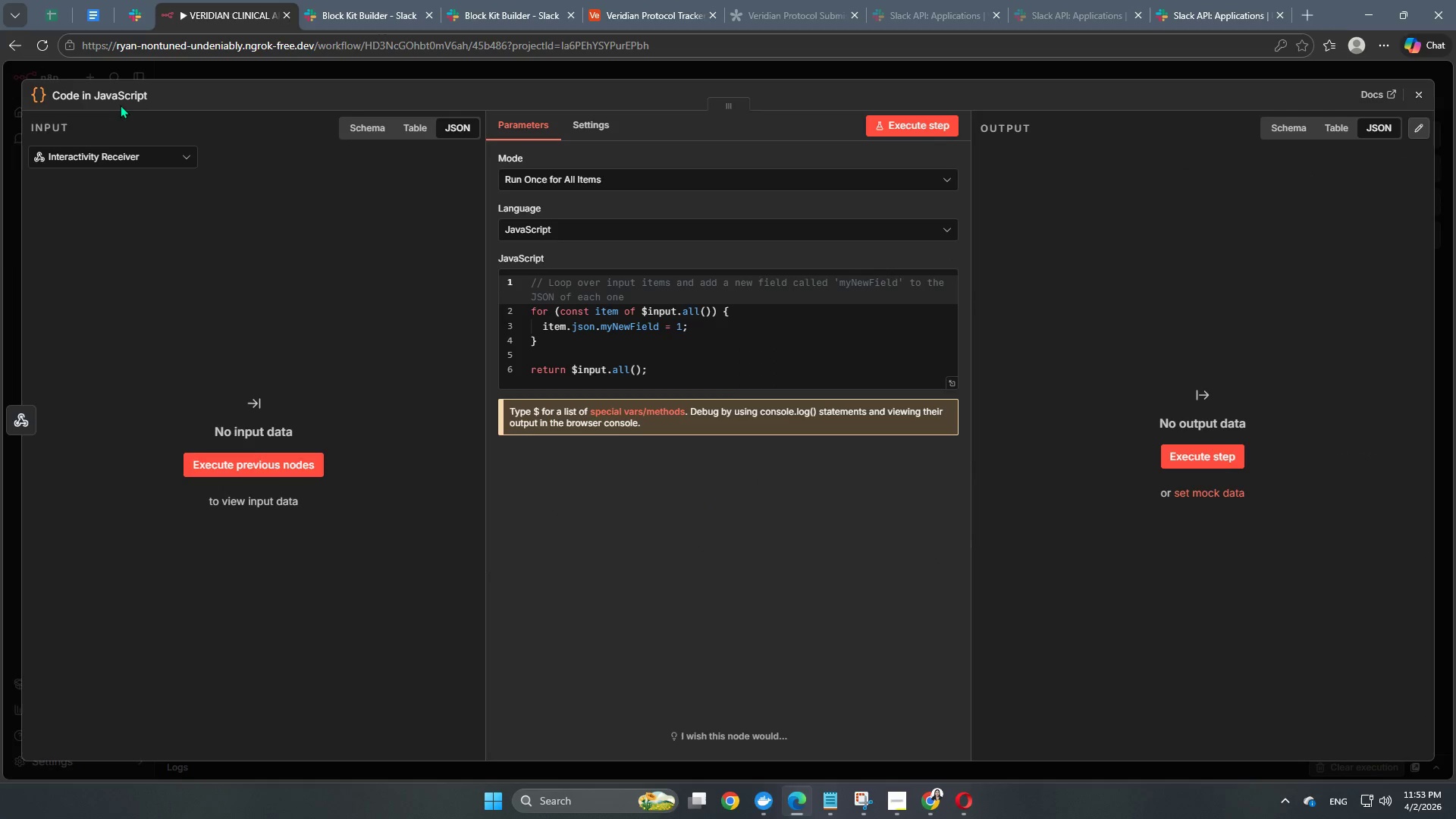 
double_click([122, 92])
 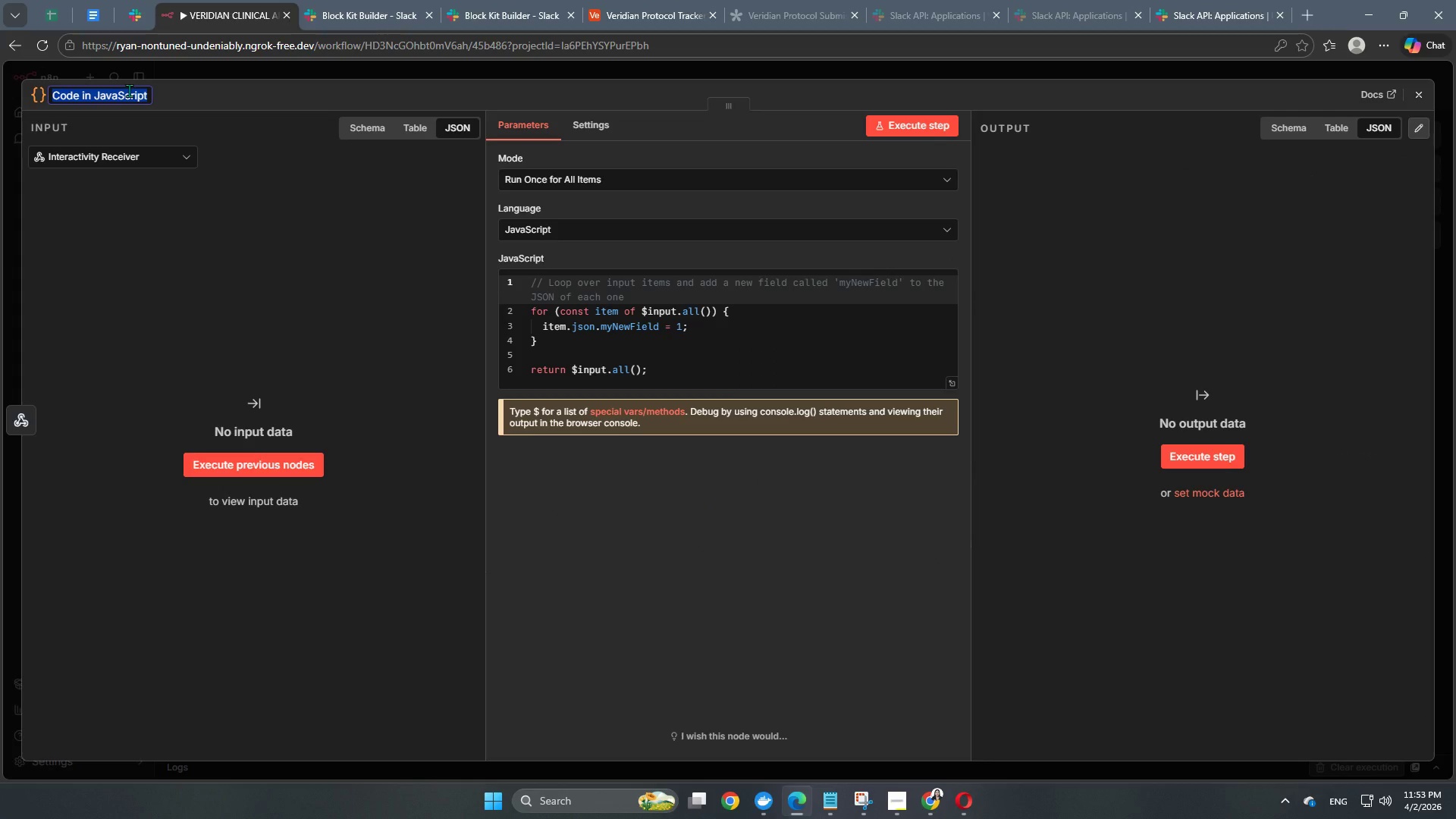 
type(Payload Parser)
 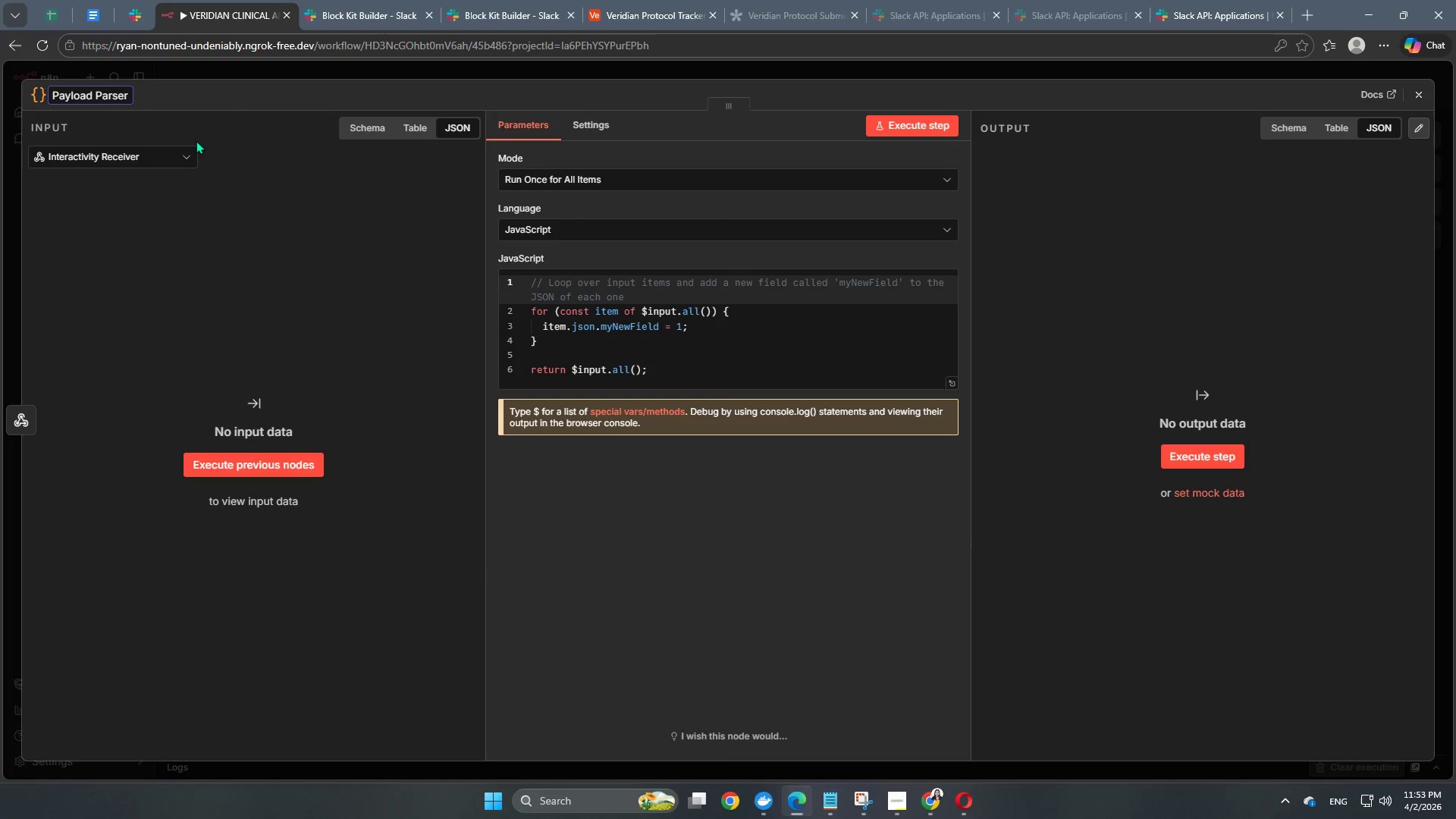 
left_click([226, 183])
 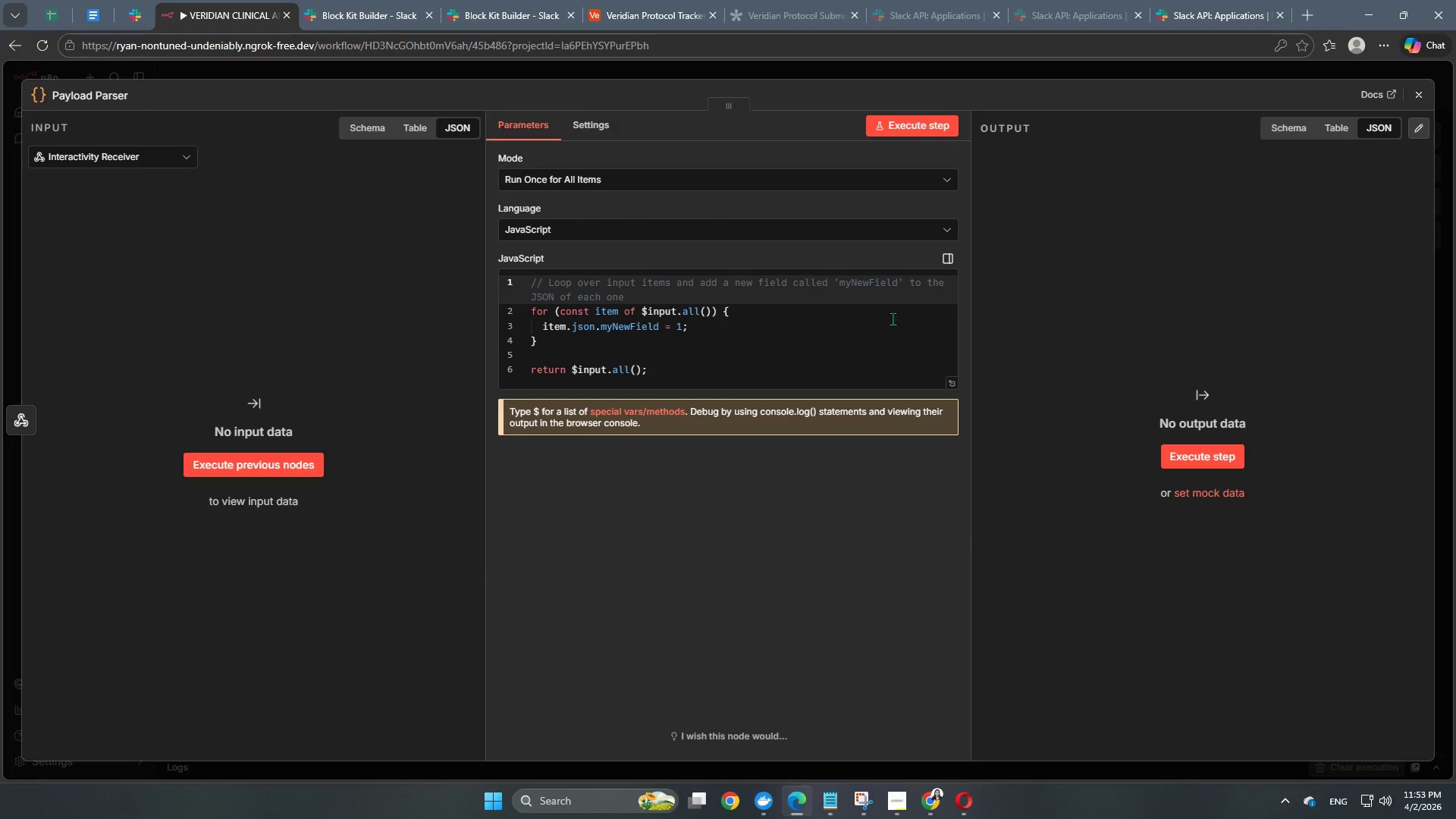 
wait(6.16)
 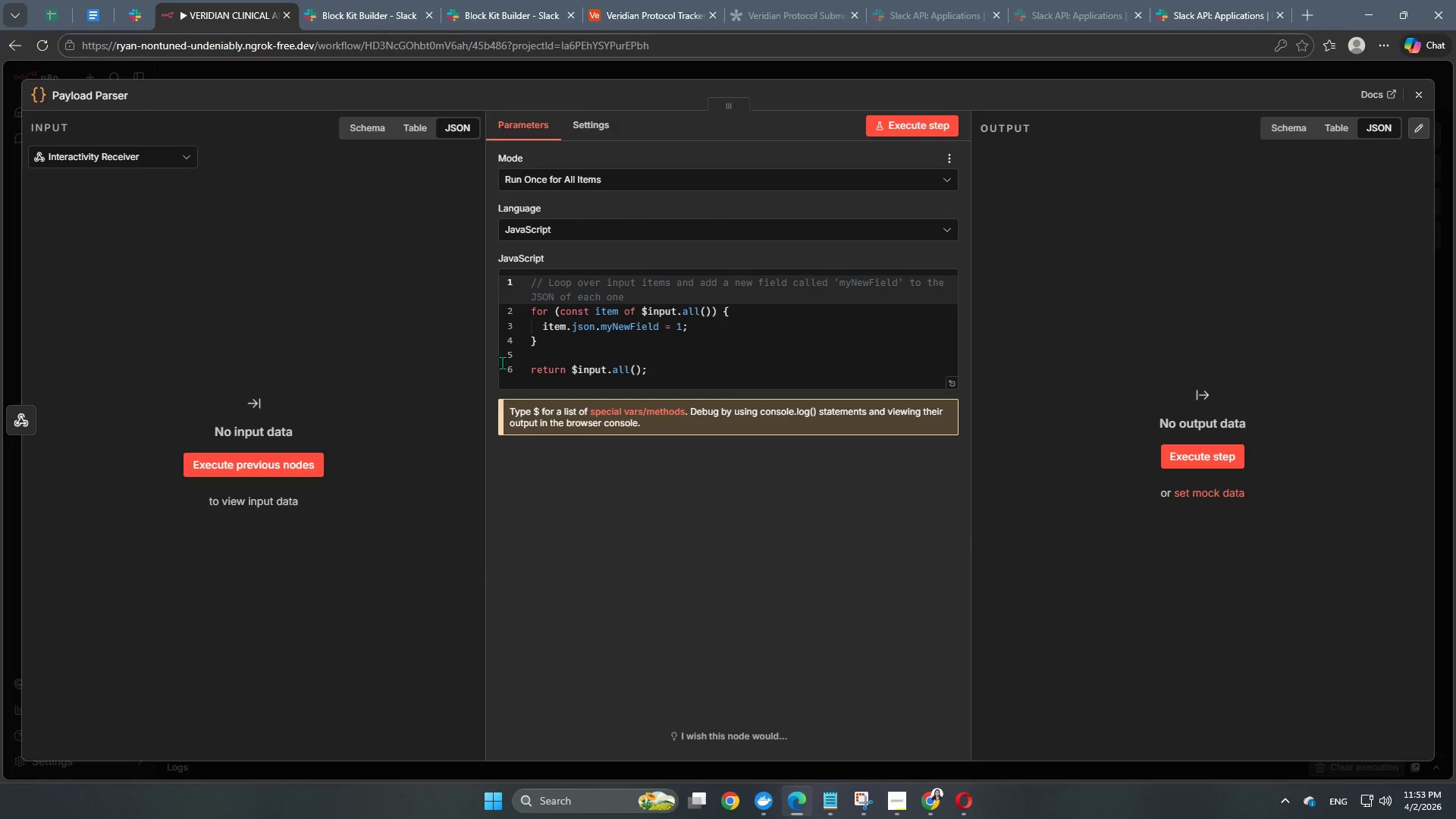 
left_click([953, 384])
 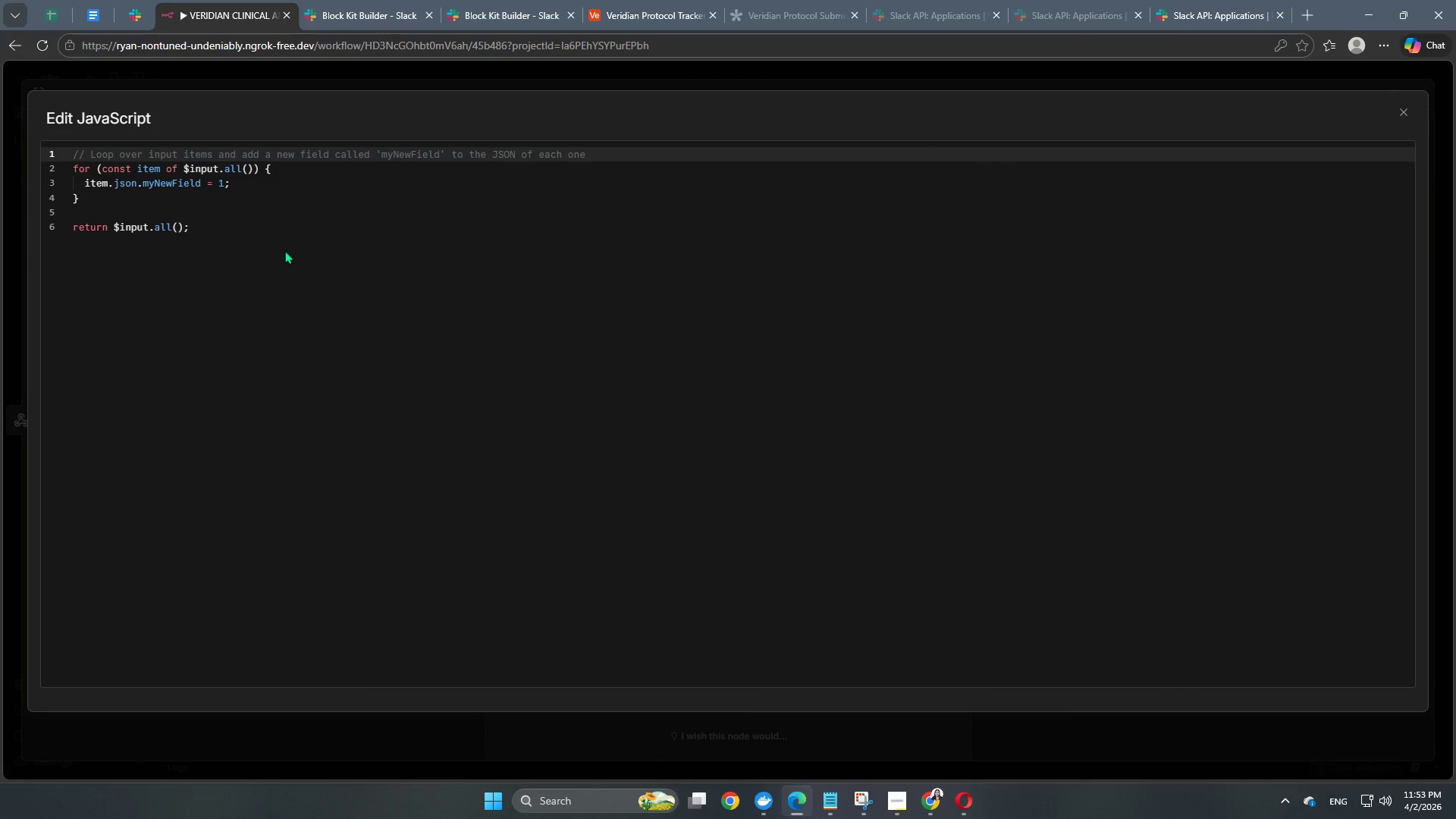 
left_click_drag(start_coordinate=[228, 237], to_coordinate=[11, 158])
 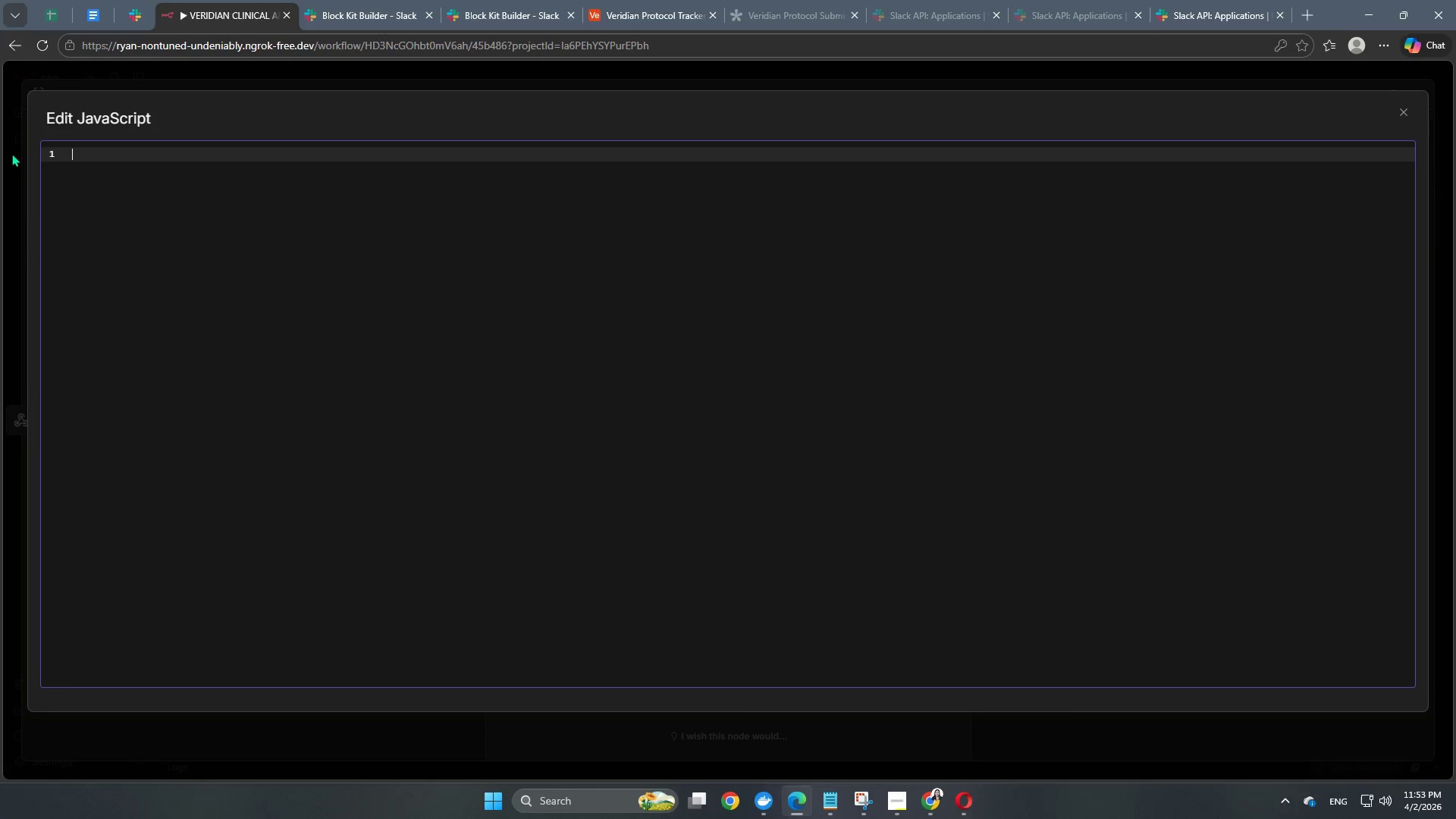 
key(Backspace)
key(Backspace)
key(Backspace)
type(cons)
key(Backspace)
key(Backspace)
key(Backspace)
key(Backspace)
key(Backspace)
 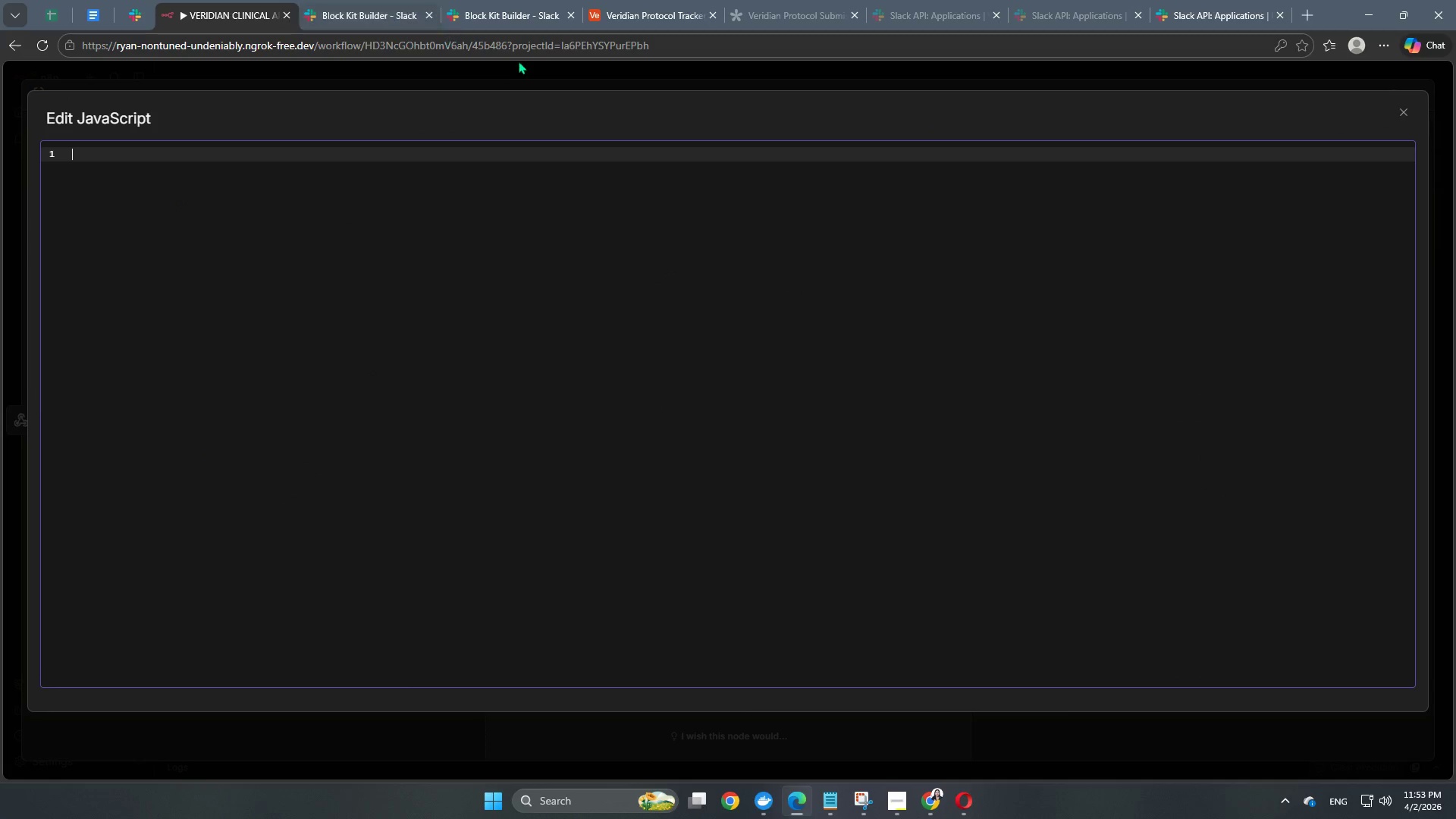 
left_click([534, 67])
 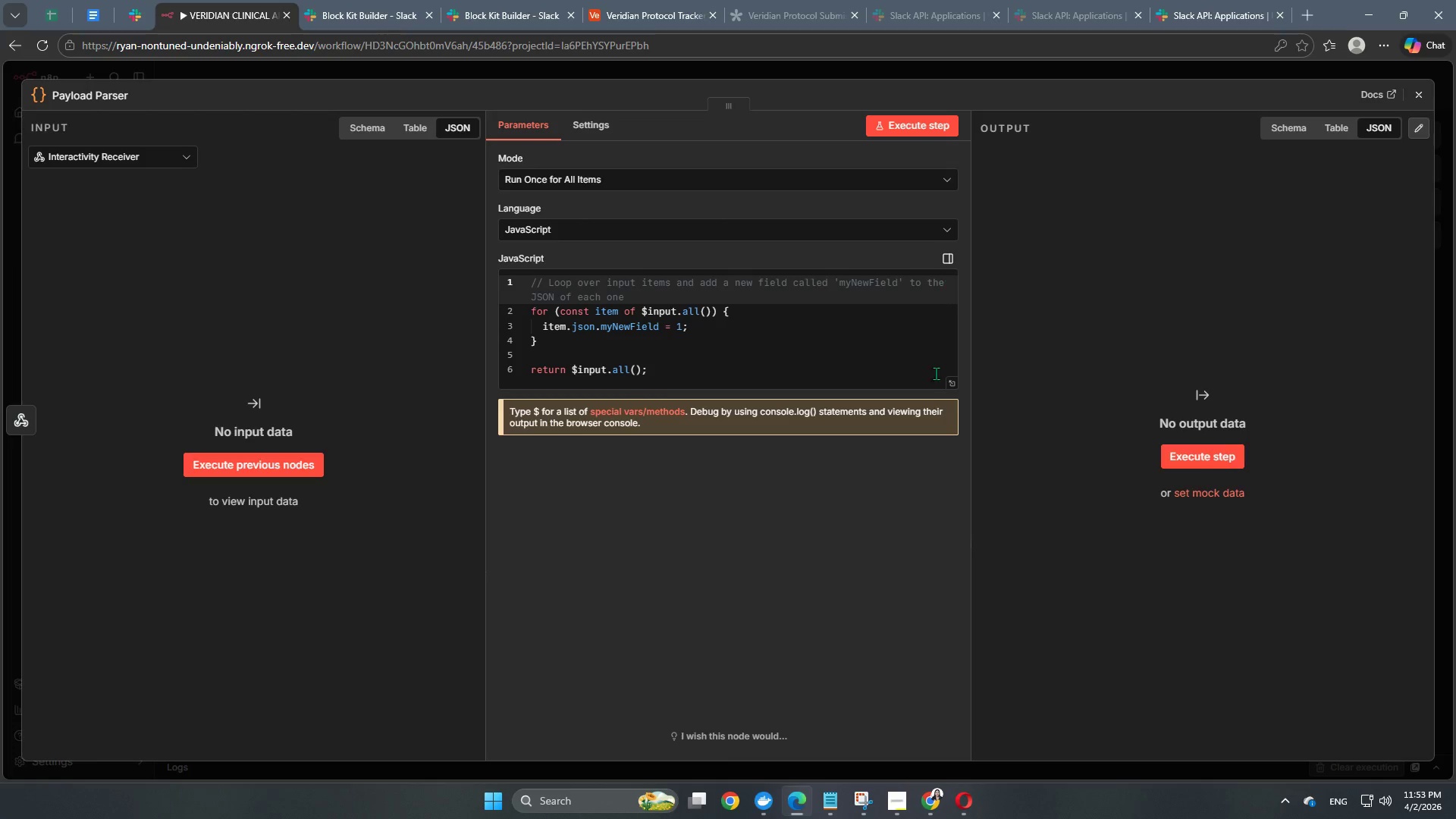 
left_click([797, 372])
 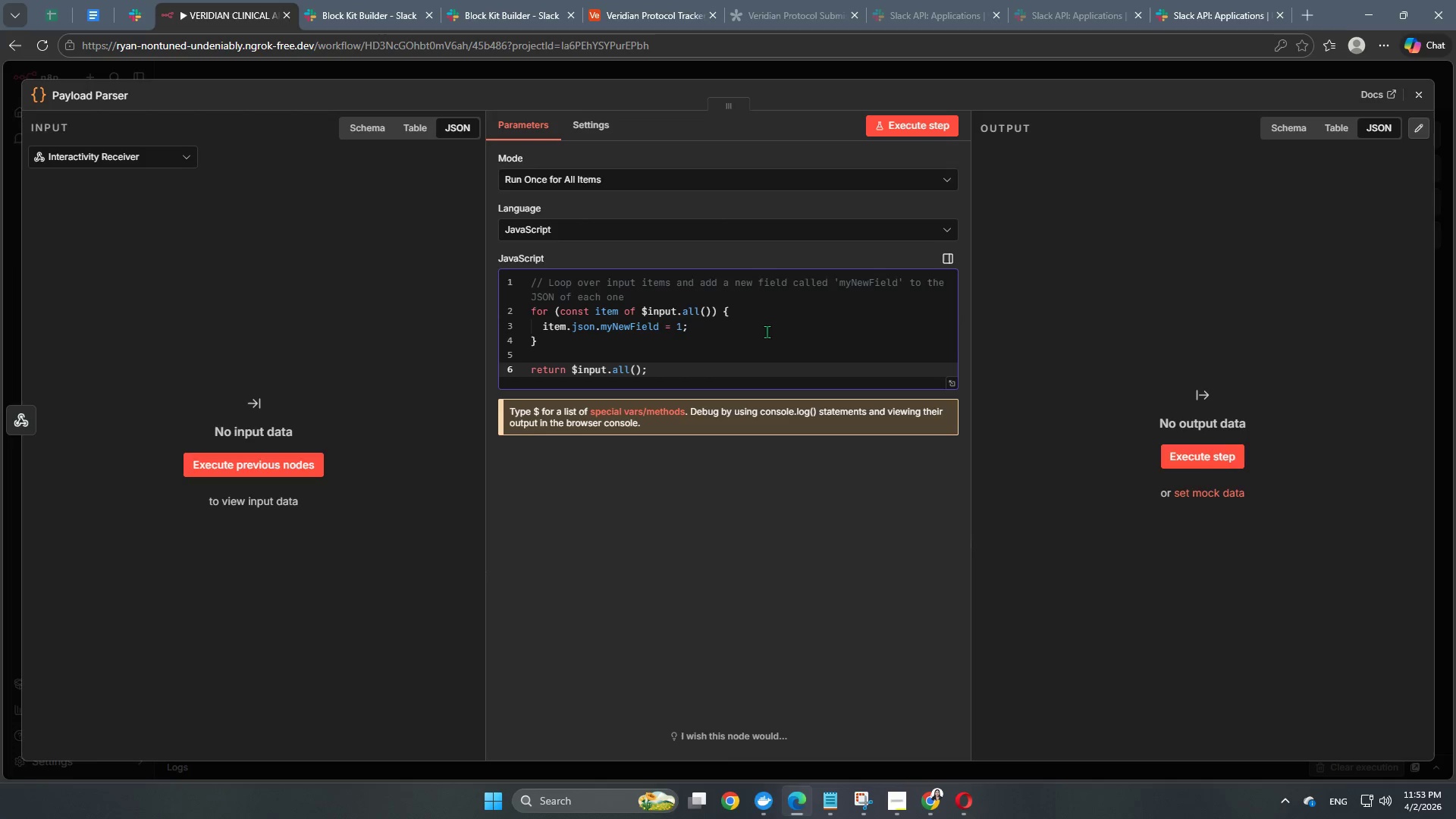 
scroll: coordinate [838, 354], scroll_direction: none, amount: 0.0
 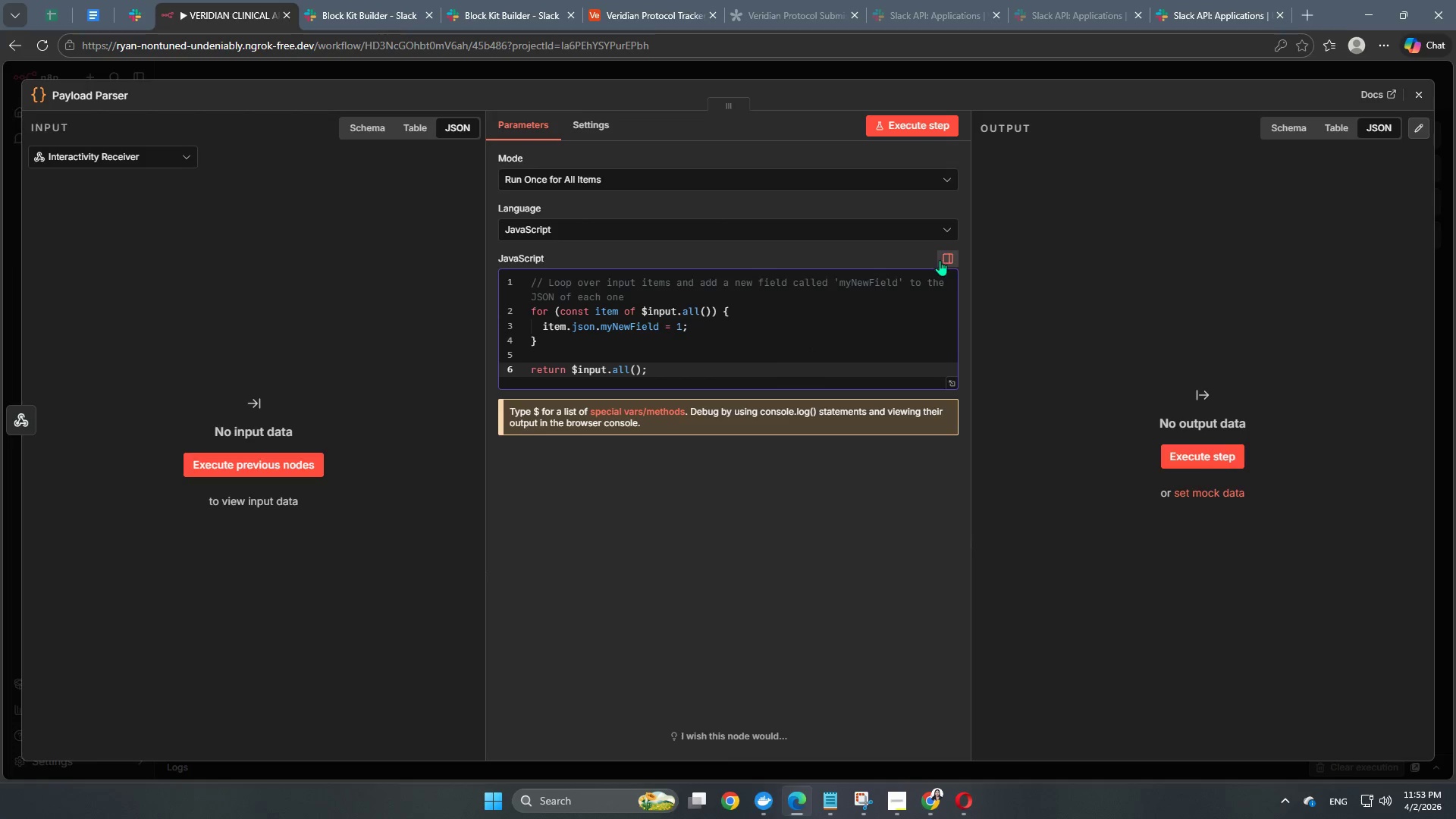 
left_click([940, 260])
 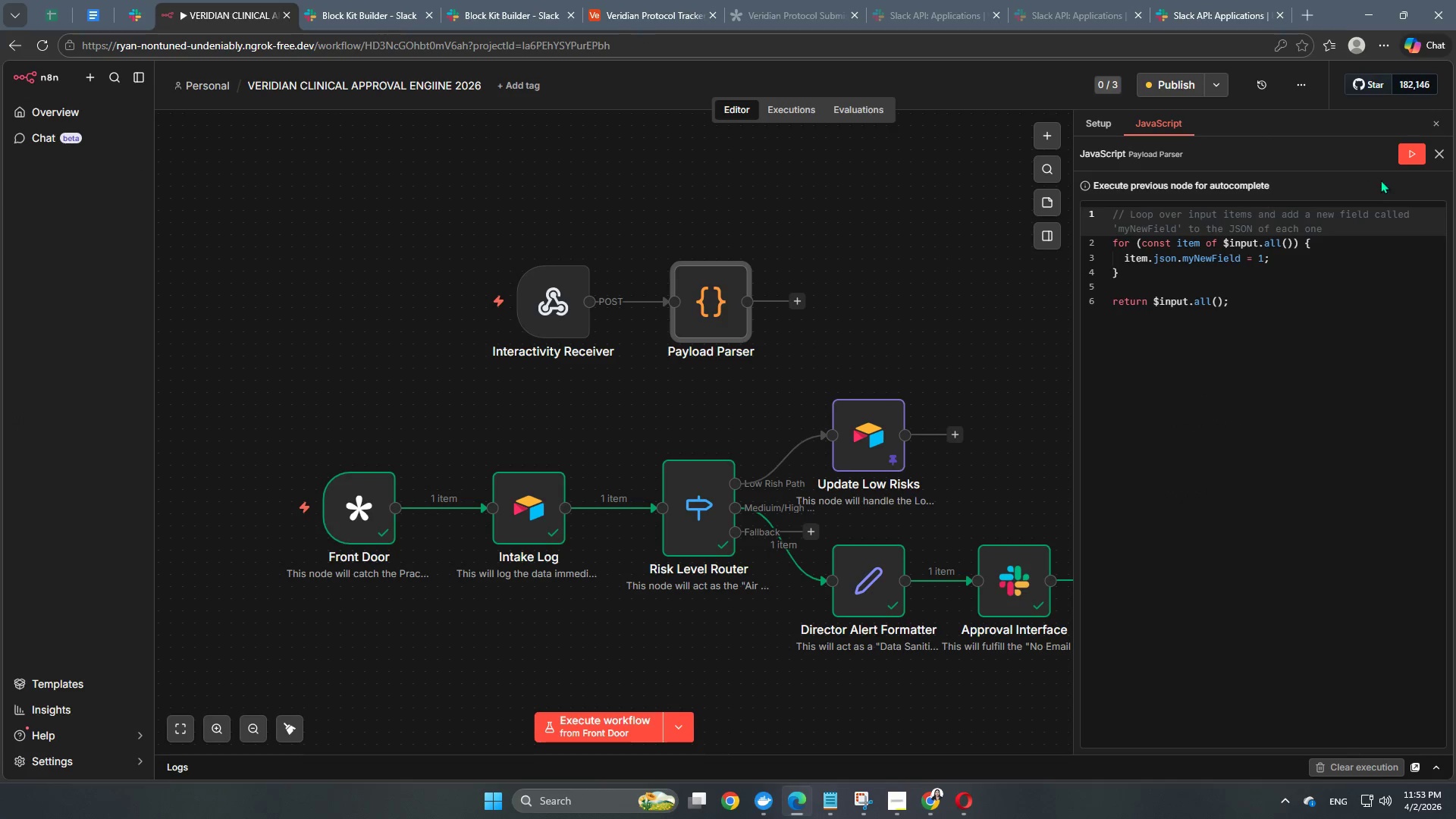 
left_click([1445, 155])
 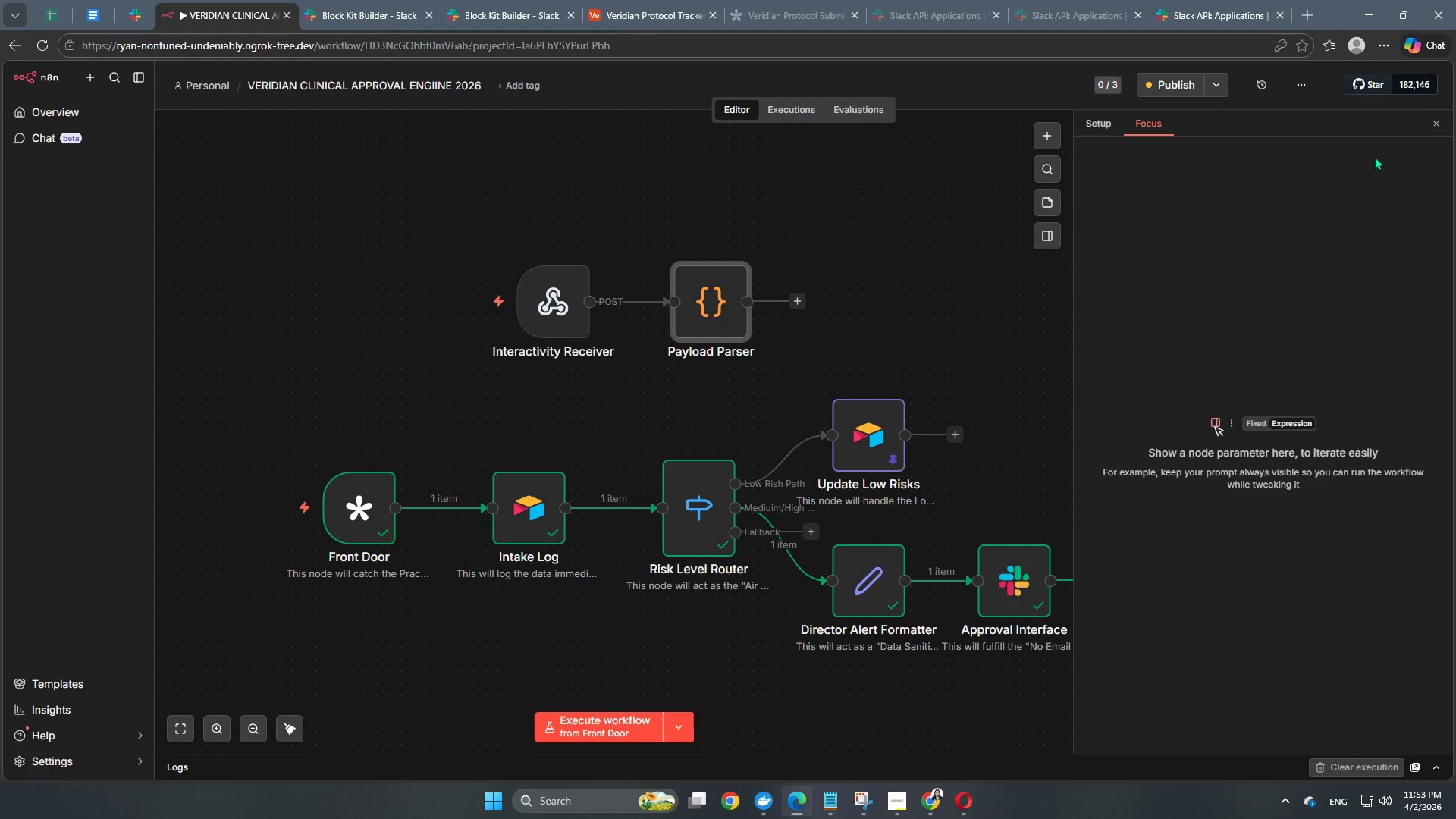 
left_click([970, 293])
 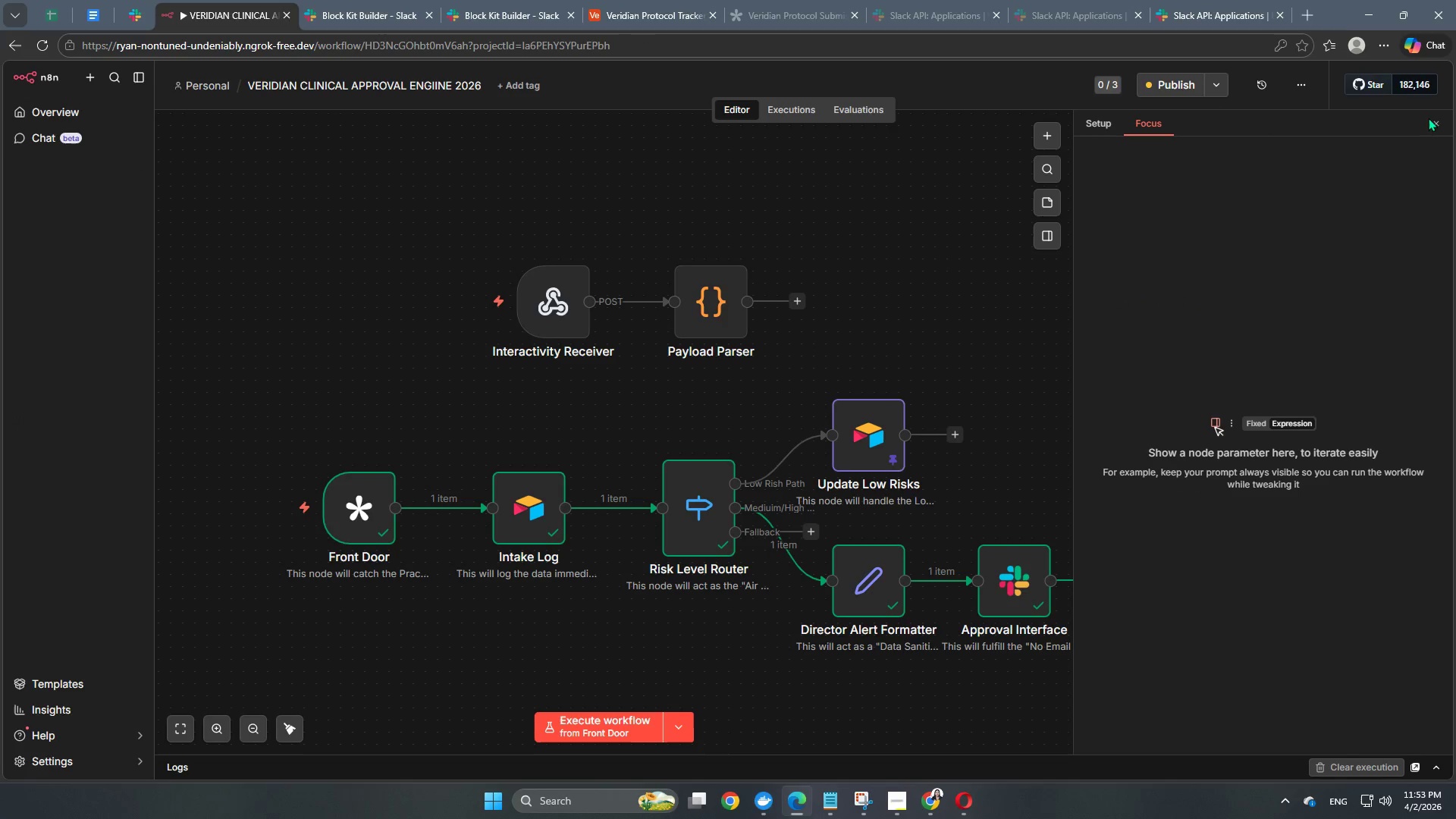 
left_click([1433, 118])
 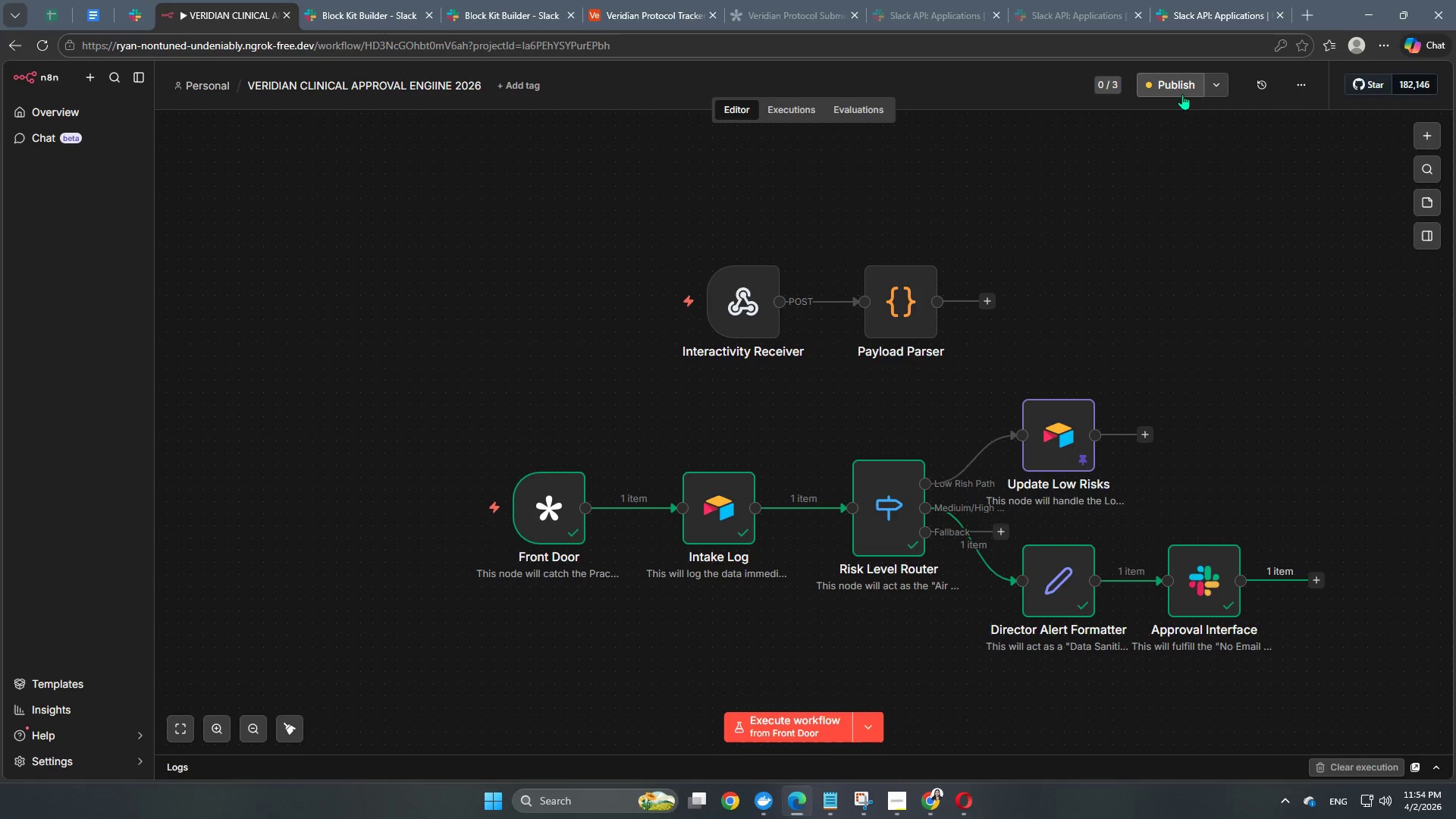 
left_click([1208, 86])
 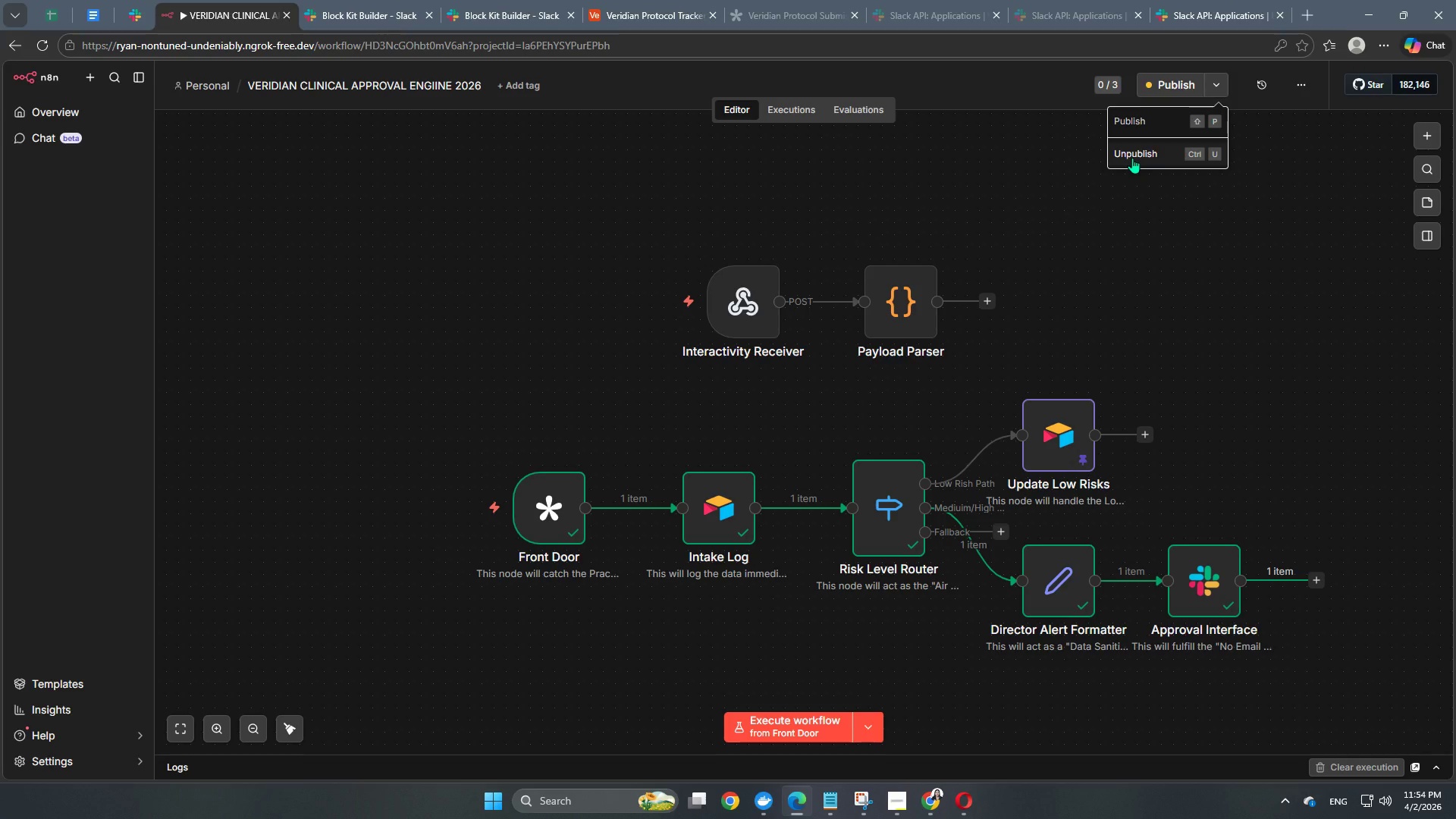 
left_click([1078, 256])
 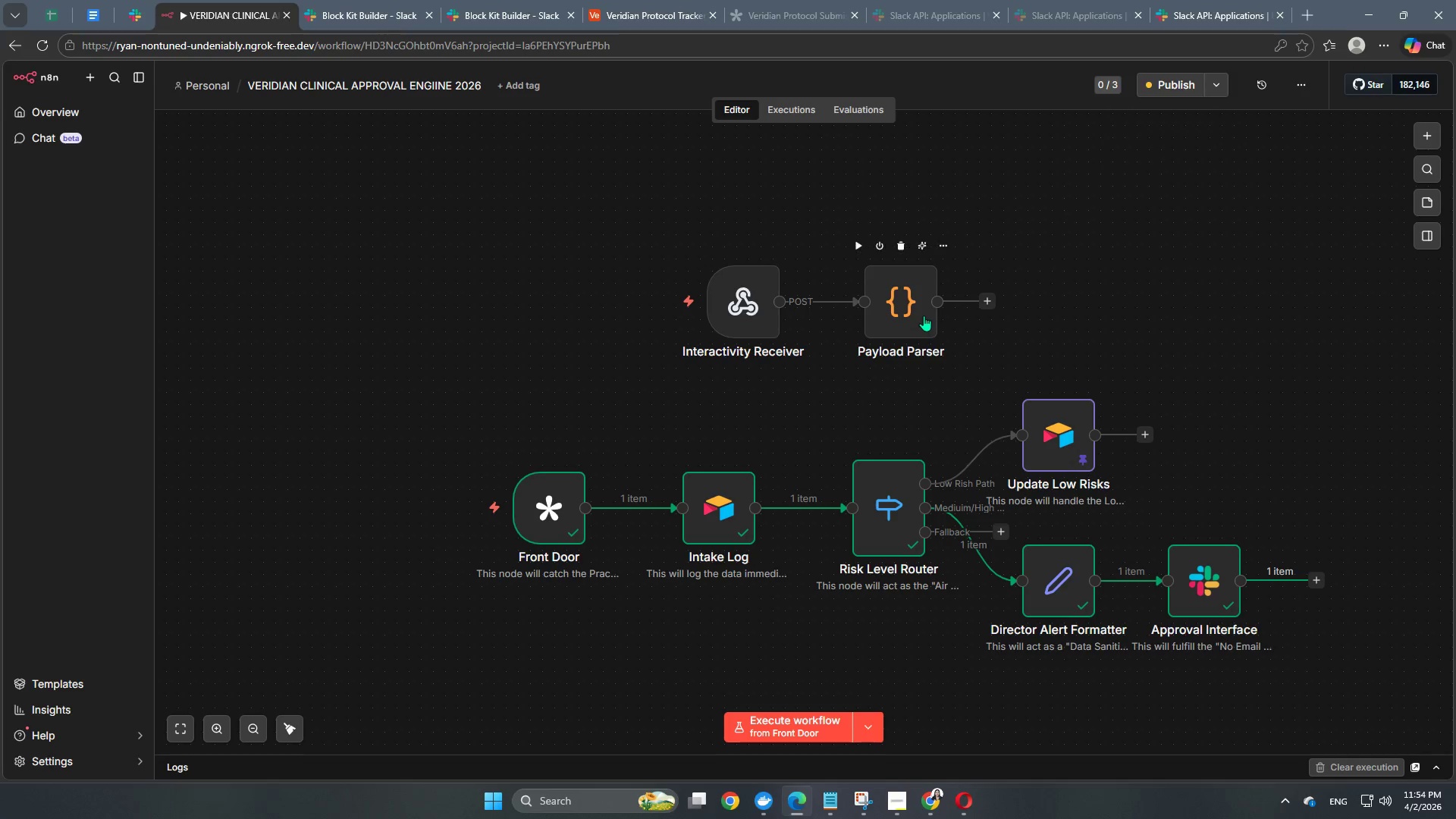 
double_click([924, 315])
 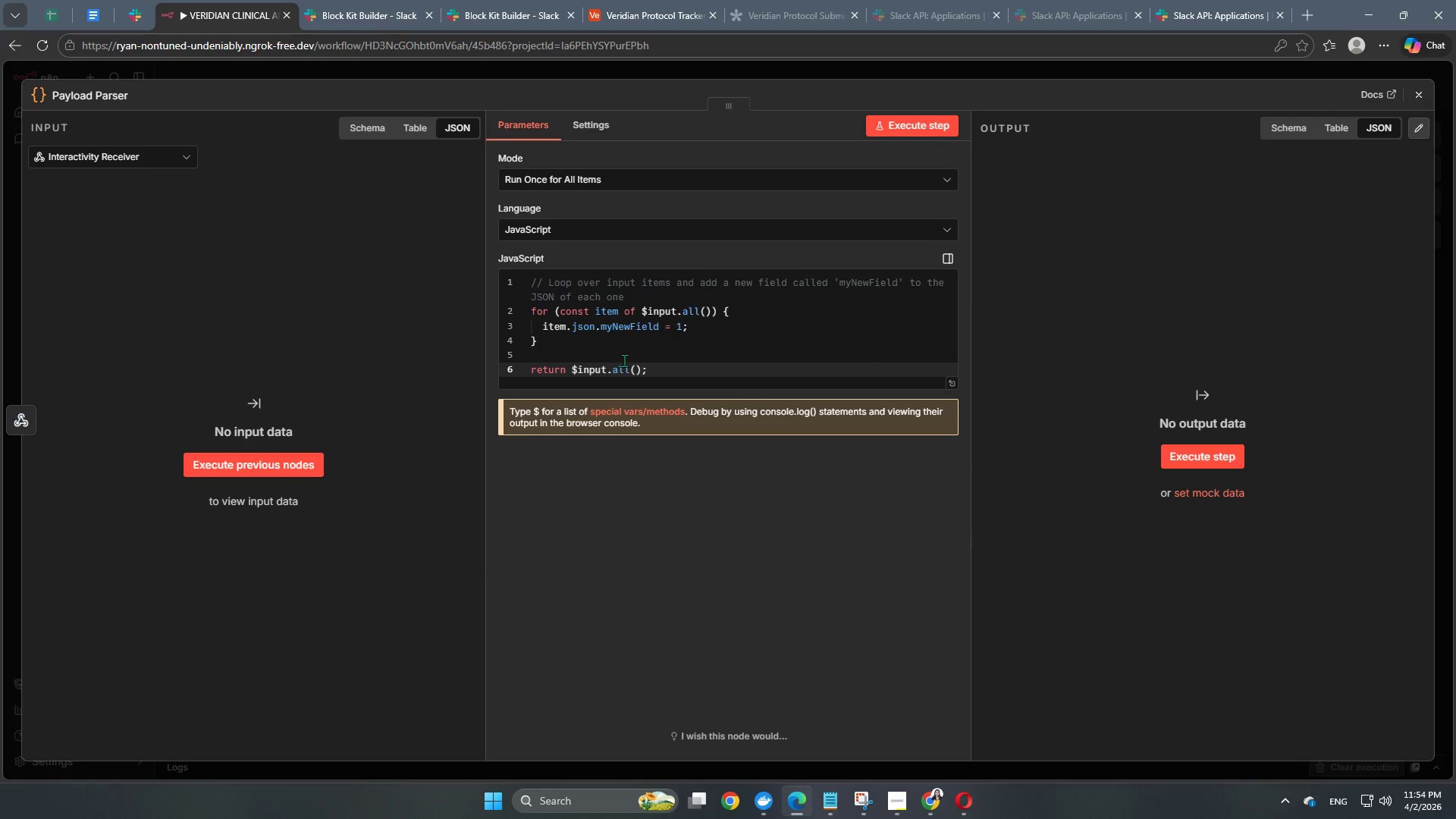 
left_click_drag(start_coordinate=[679, 365], to_coordinate=[525, 260])
 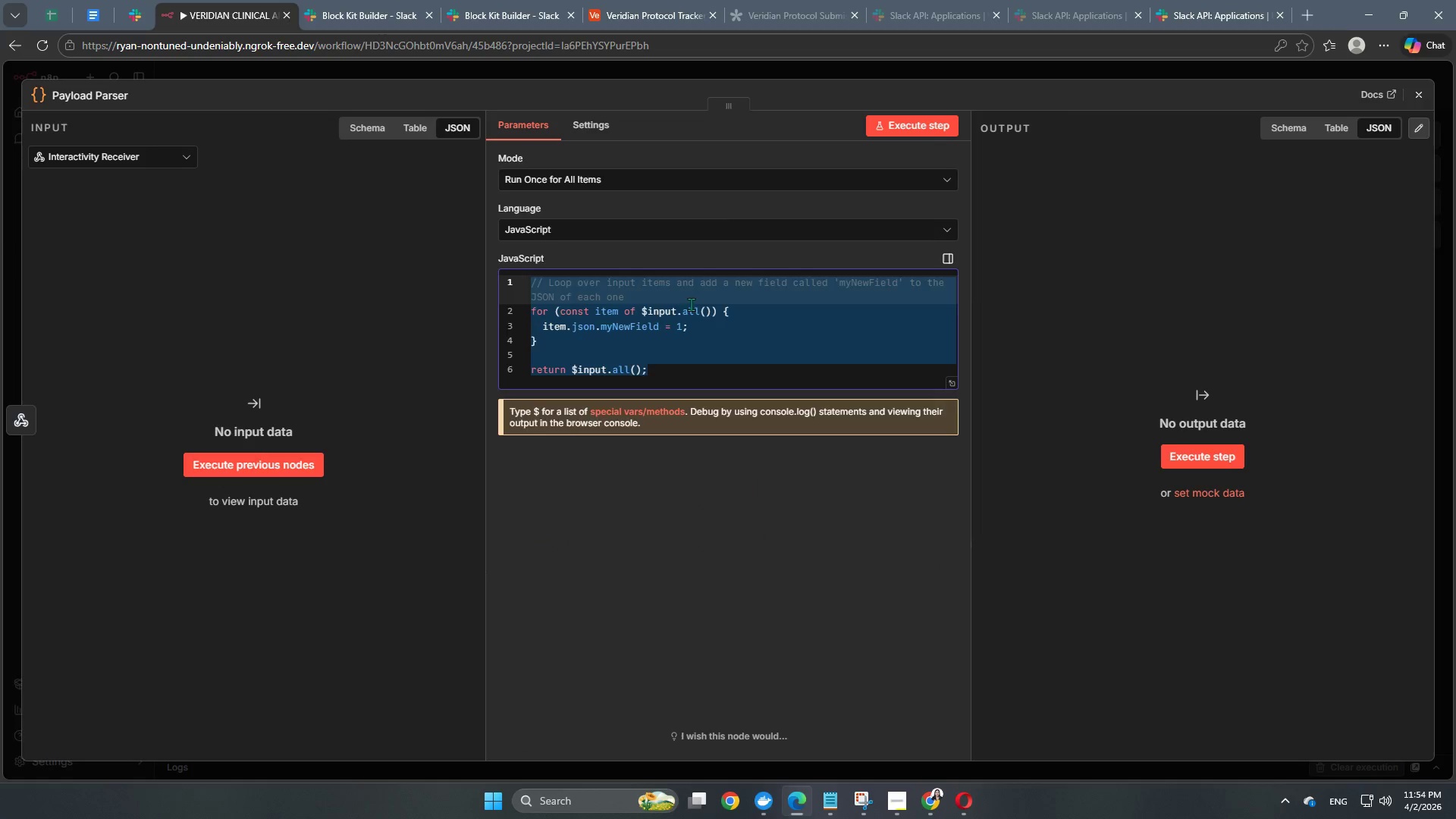 
key(Backspace)
 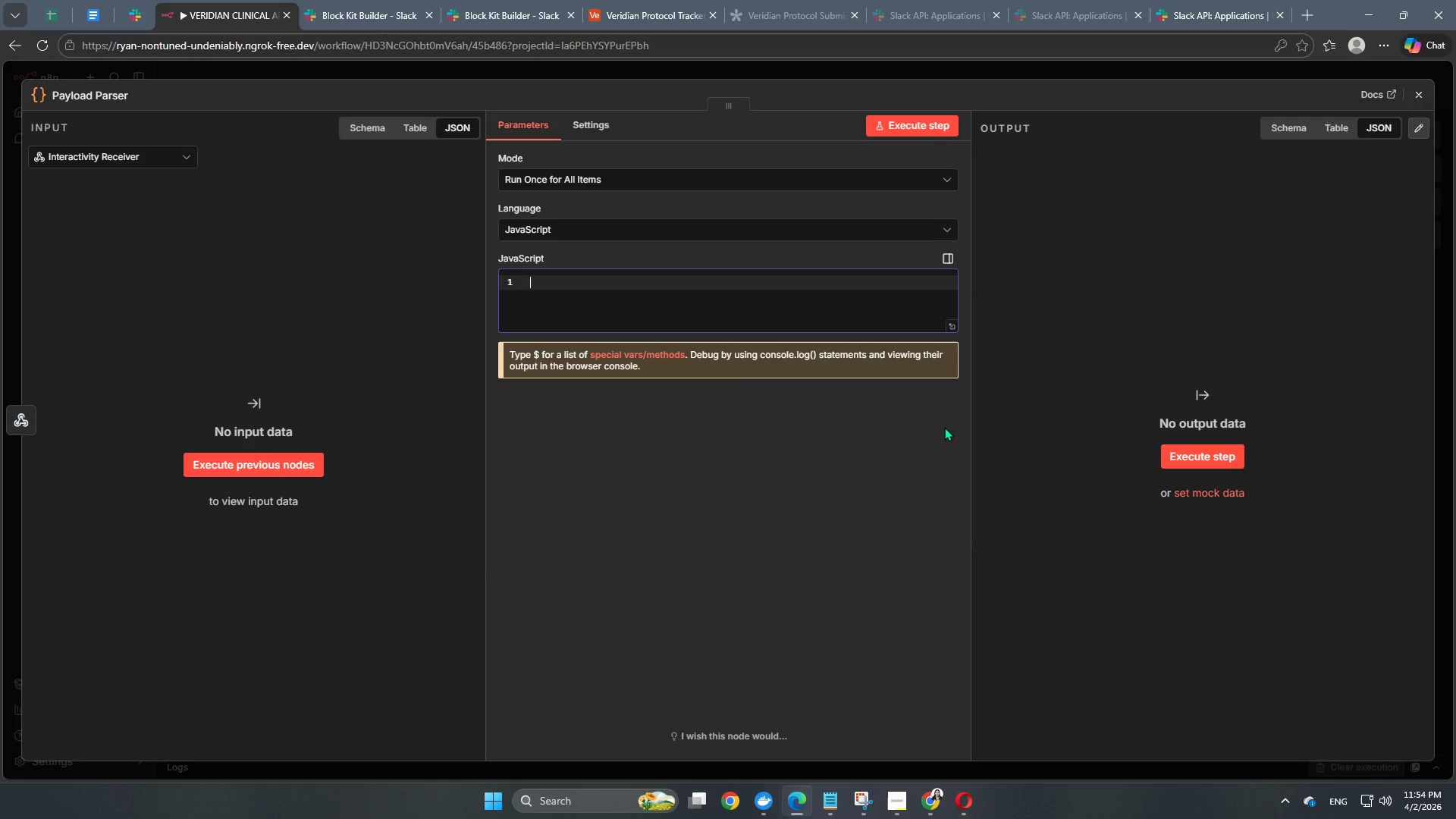 
key(Backspace)
 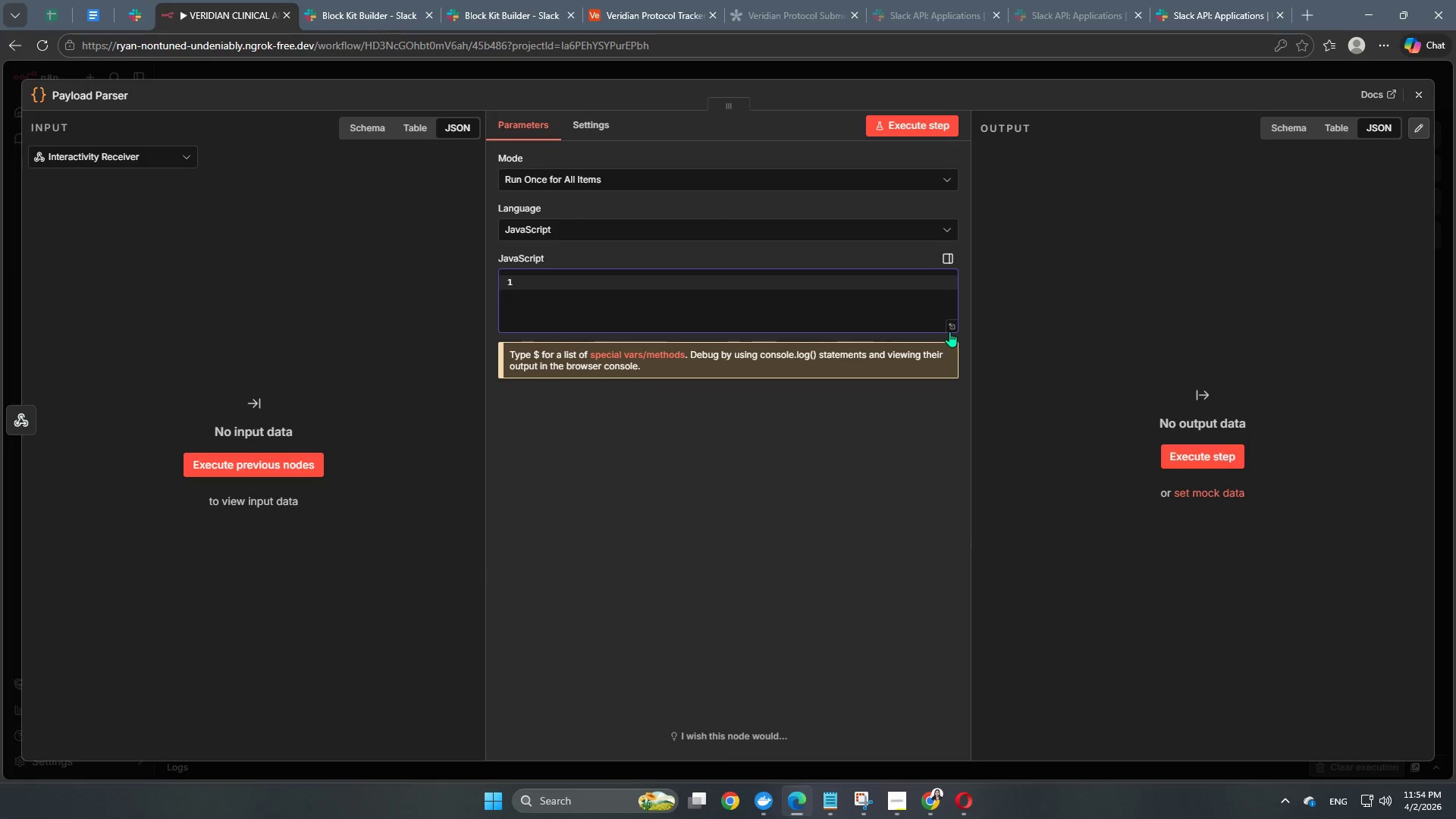 
left_click([952, 334])
 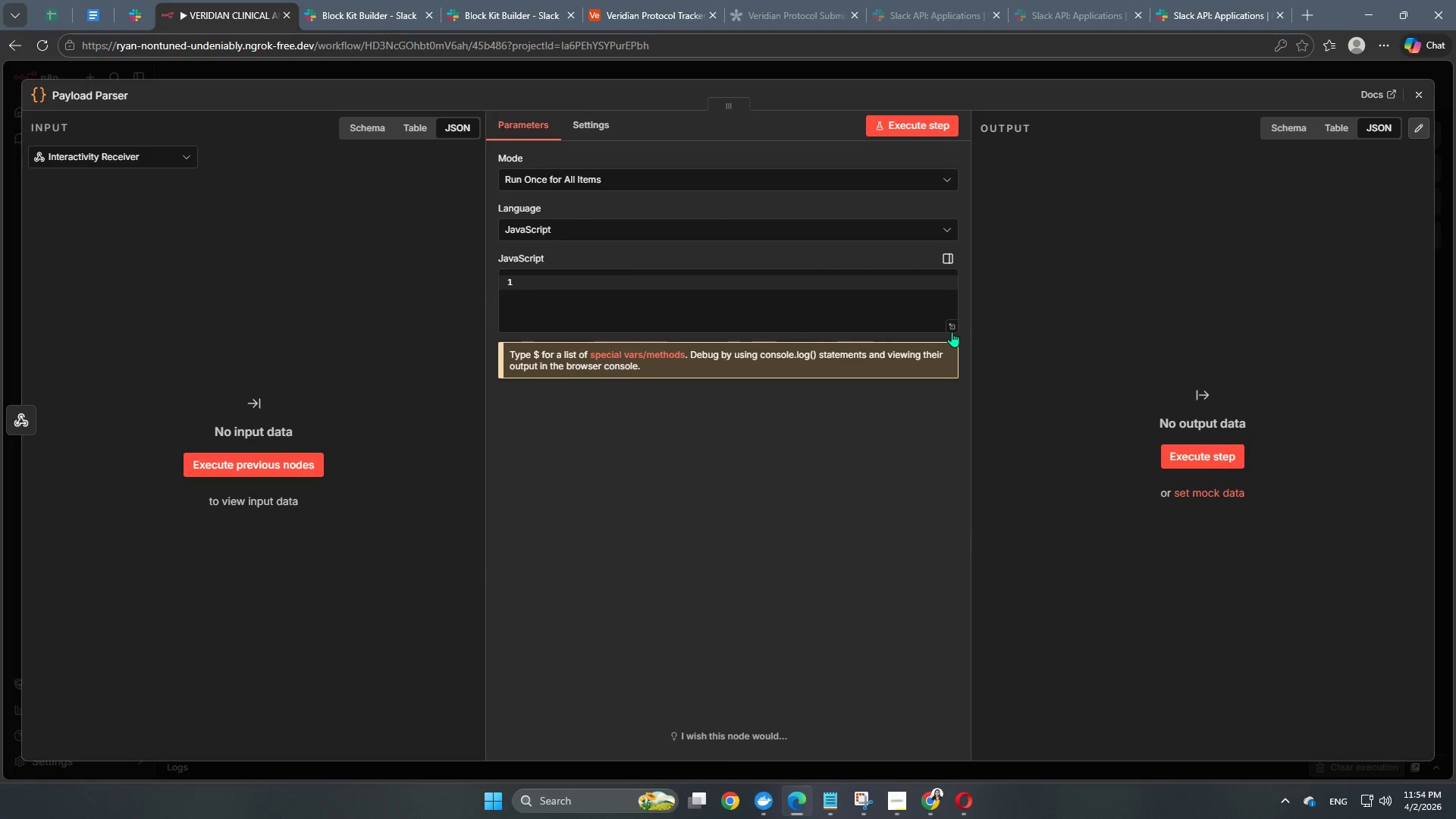 
left_click([952, 331])
 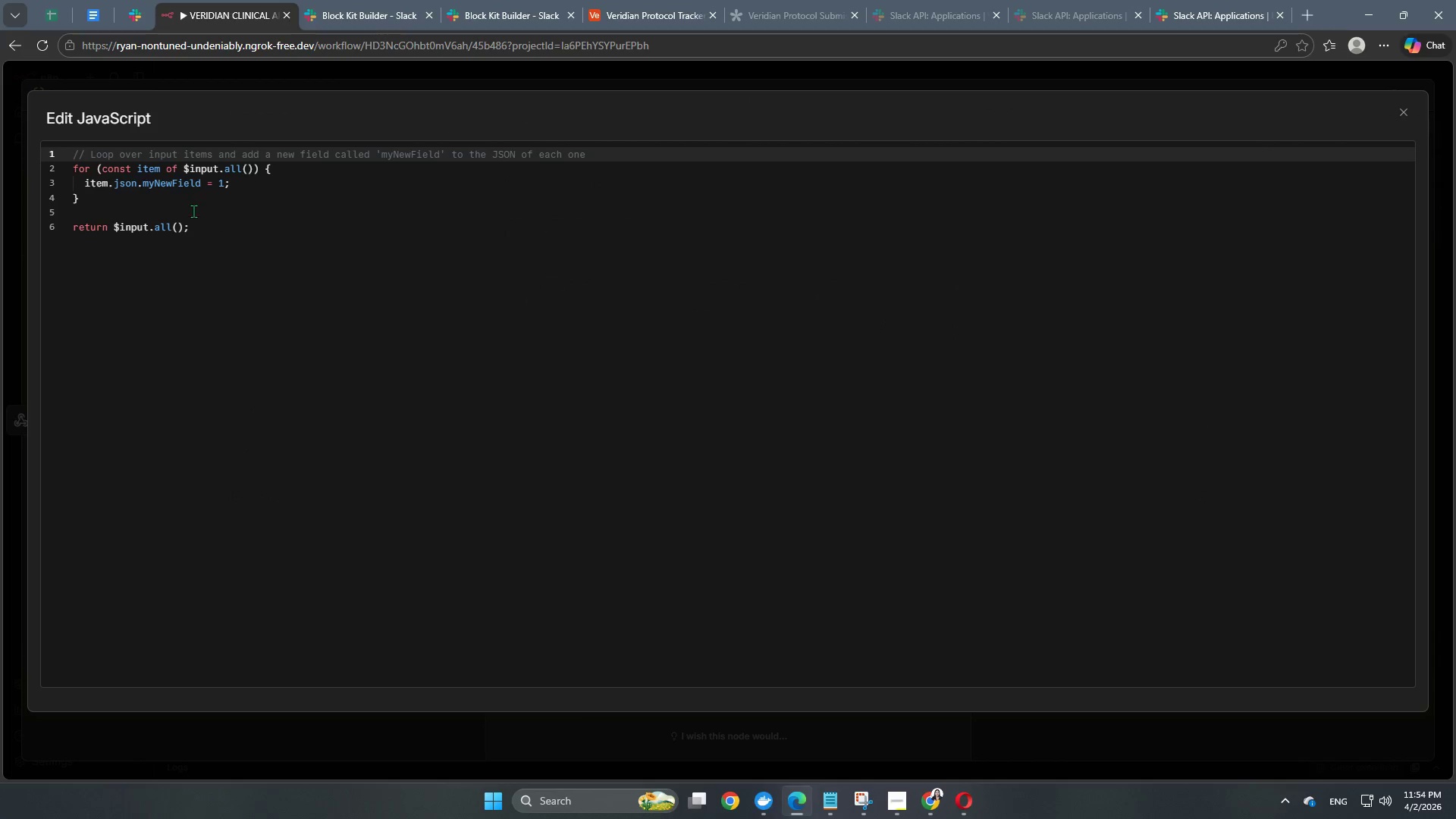 
left_click_drag(start_coordinate=[230, 230], to_coordinate=[39, 138])
 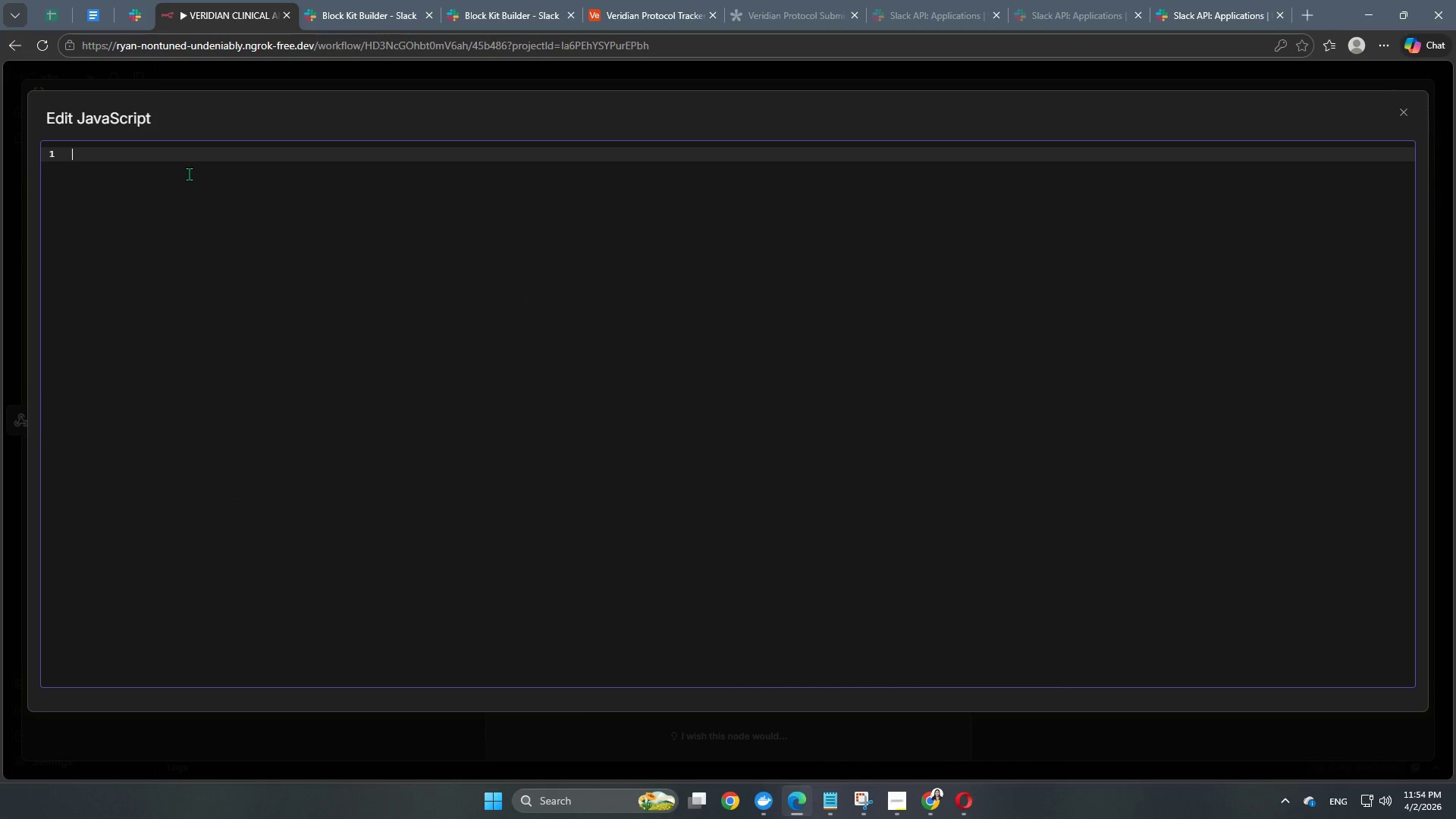 
key(Backspace)
key(Backspace)
key(Backspace)
key(Backspace)
type(const body = $json.body;)
 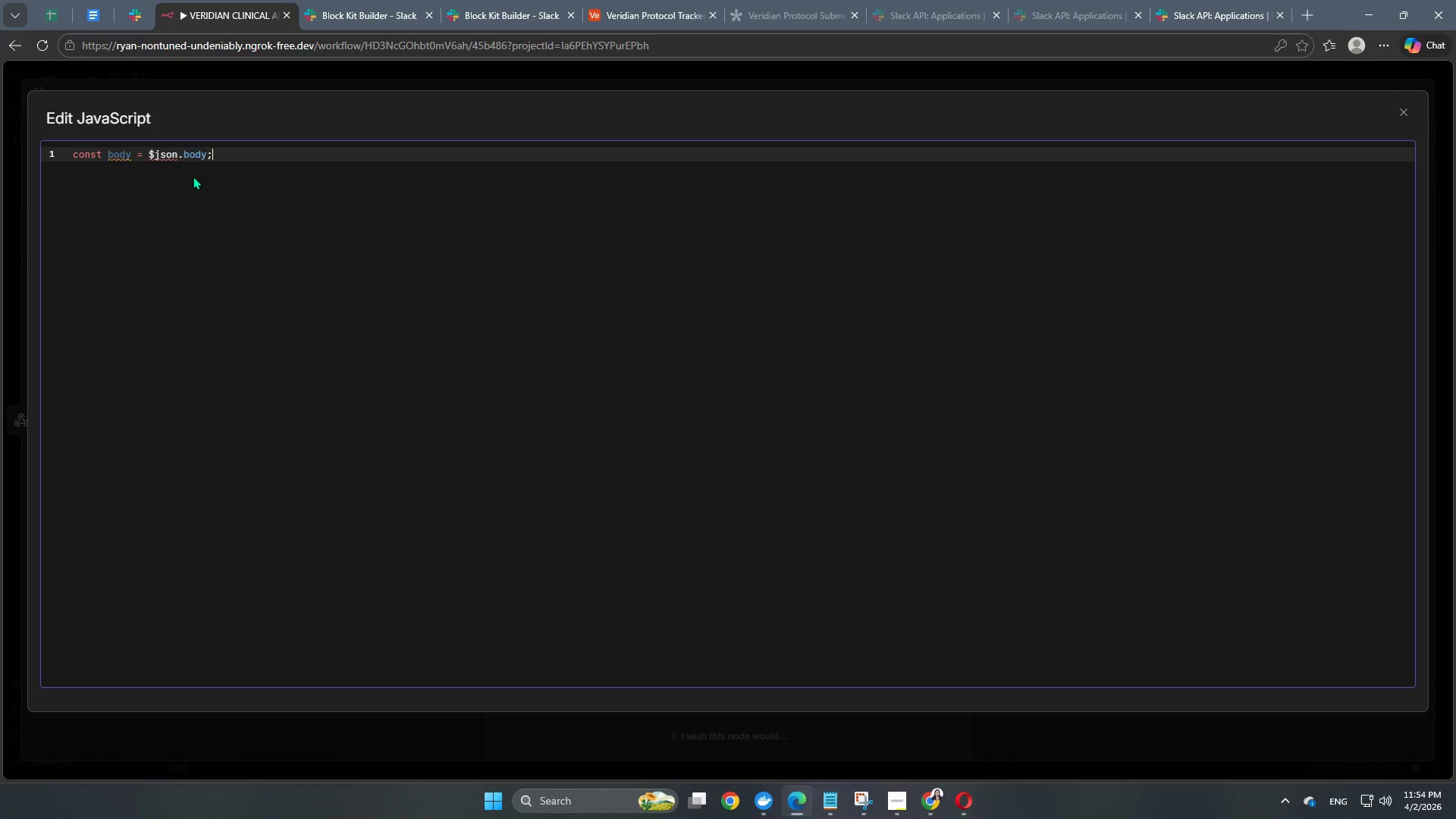 
key(Enter)
 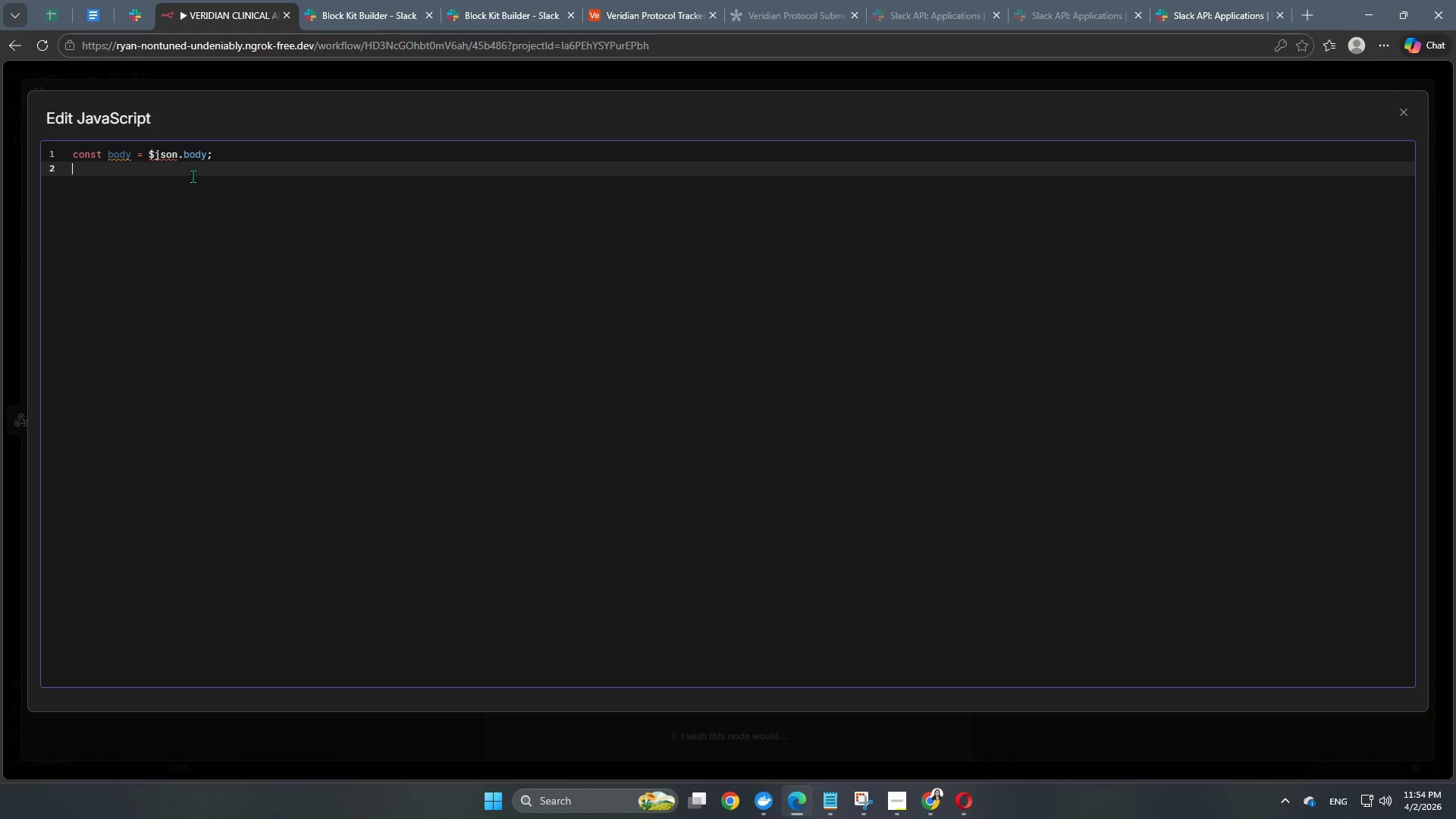 
key(Enter)
 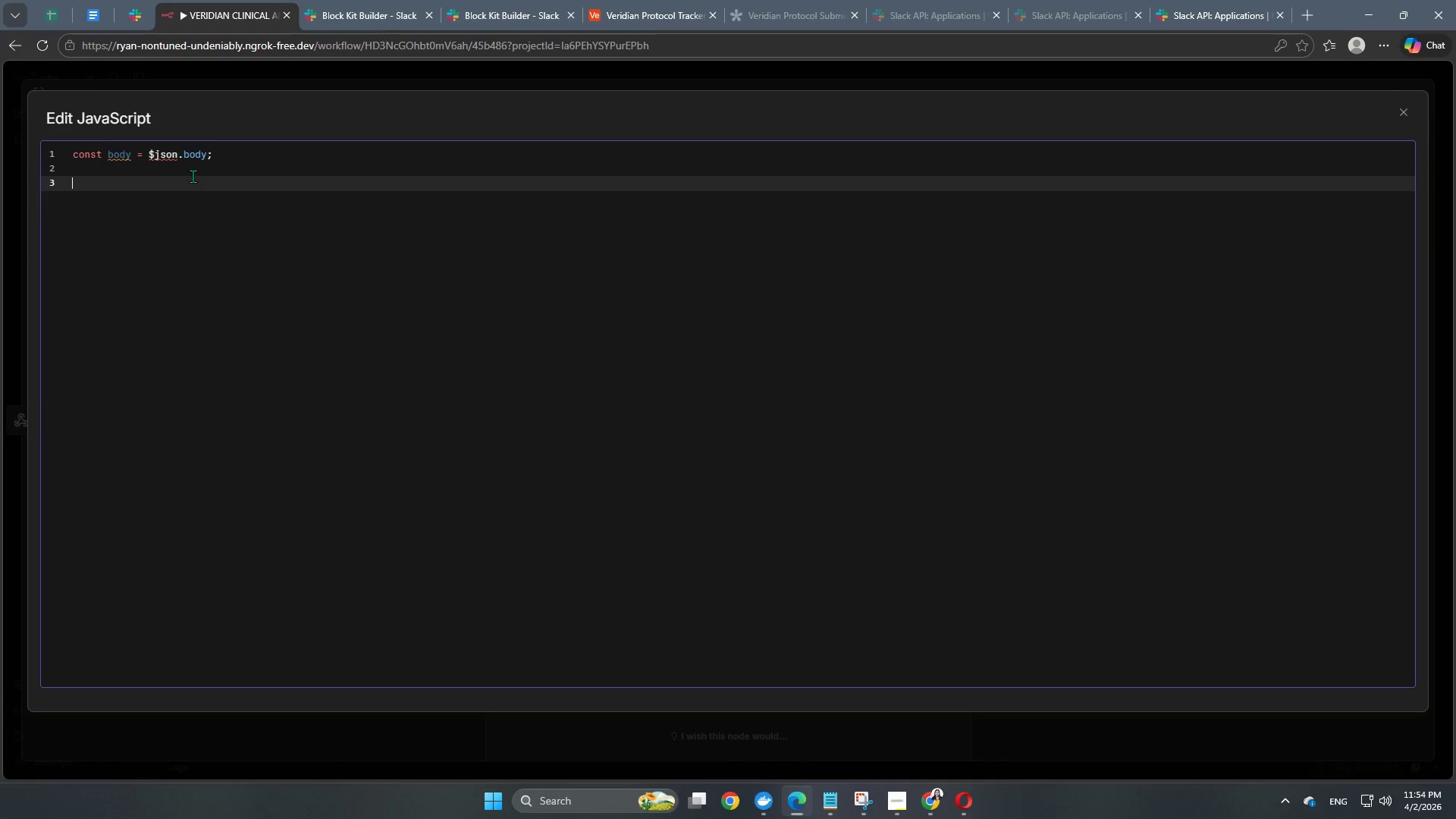 
type(const payload = JSON.parse)
 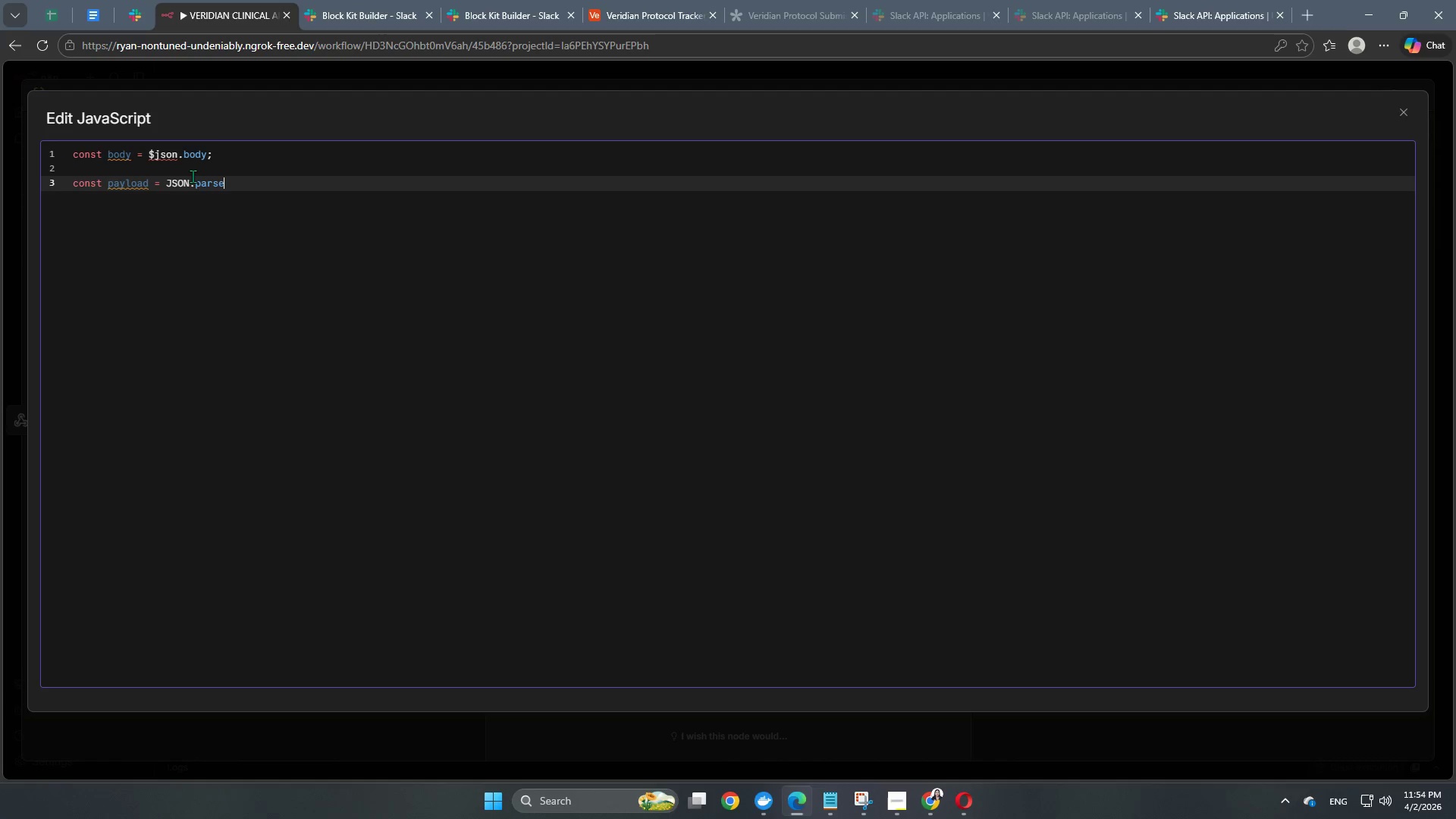 
type((decodeURIComponent)
 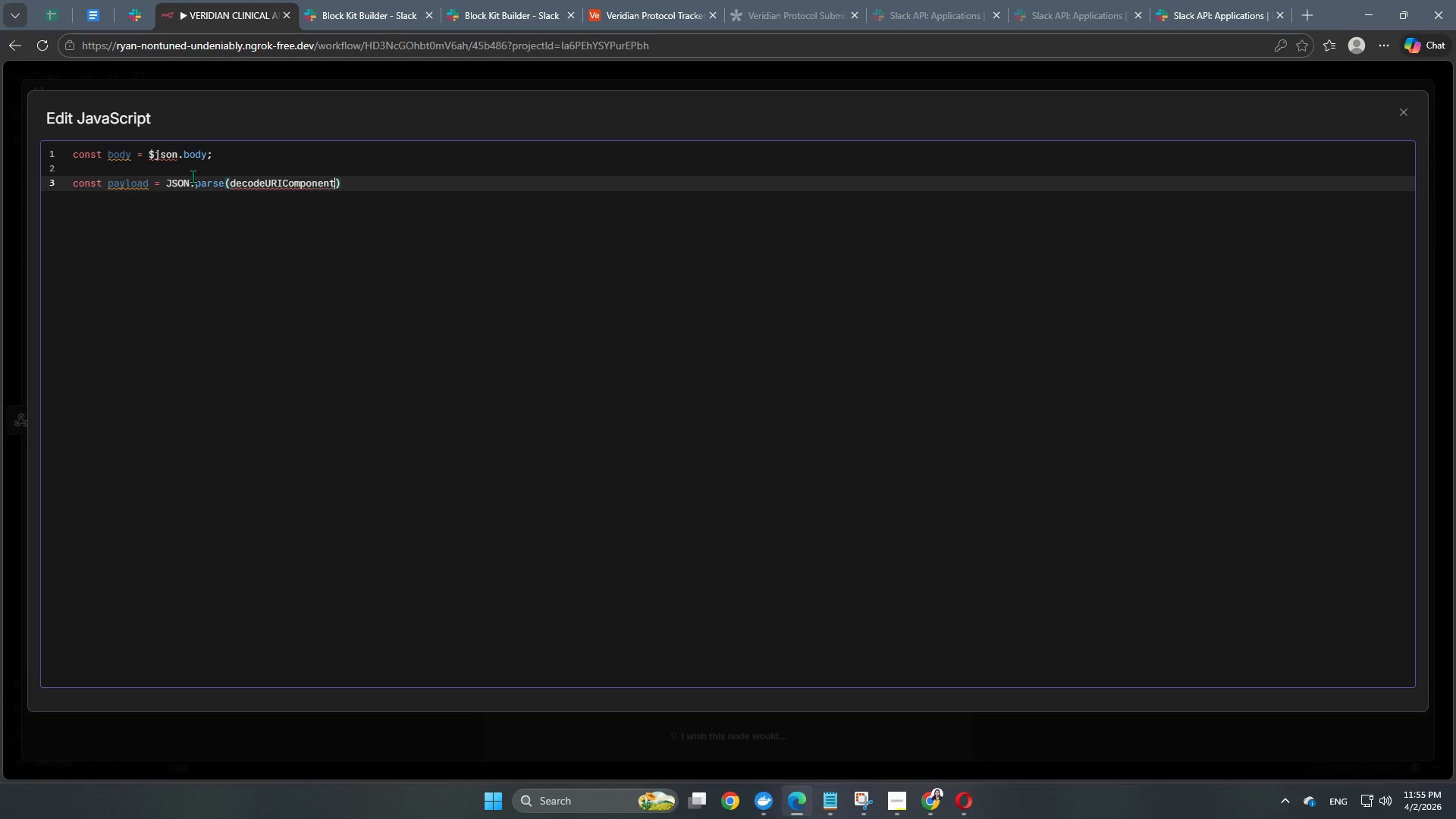 
left_click([381, 177])
 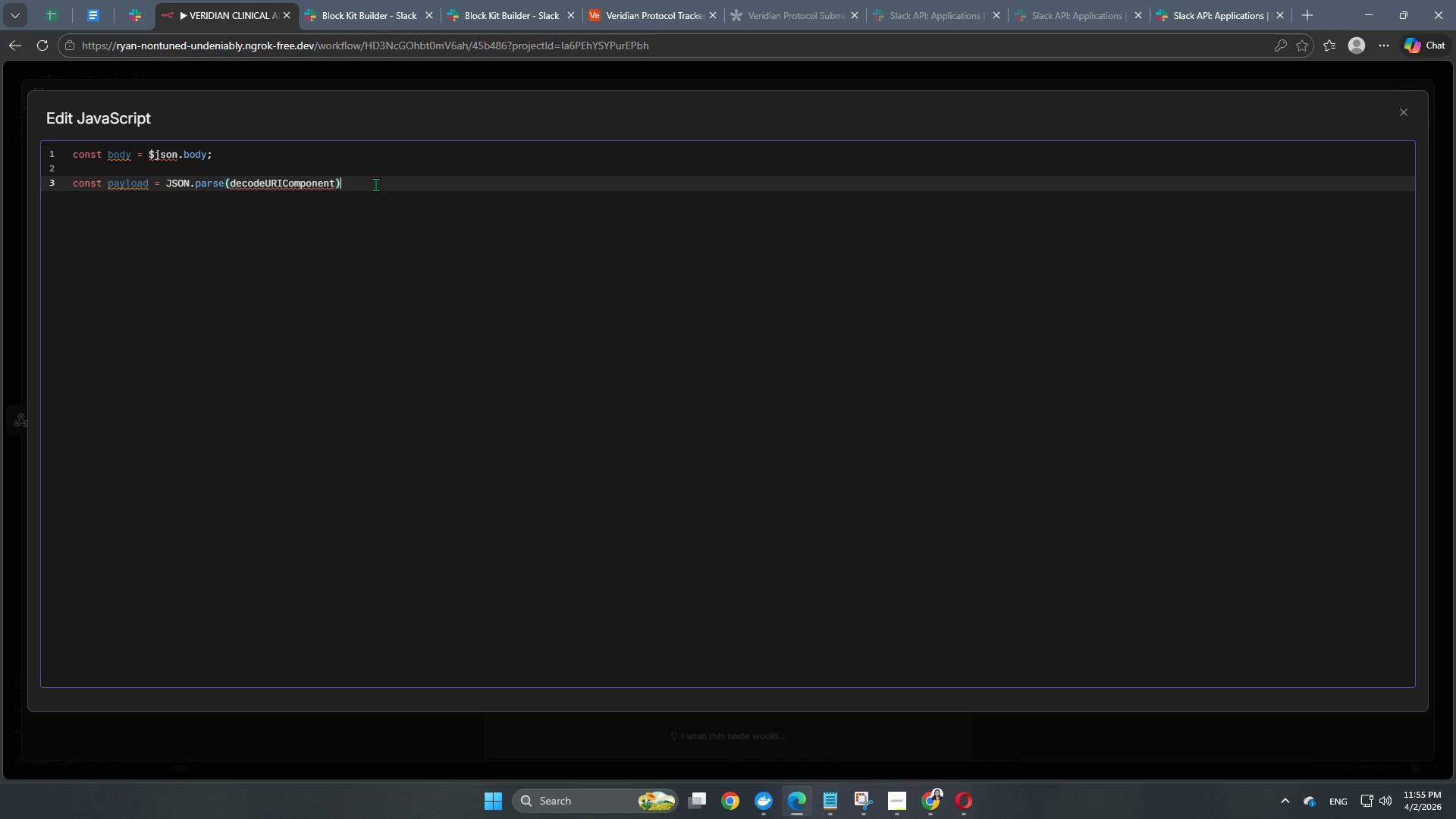 
left_click([337, 182])
 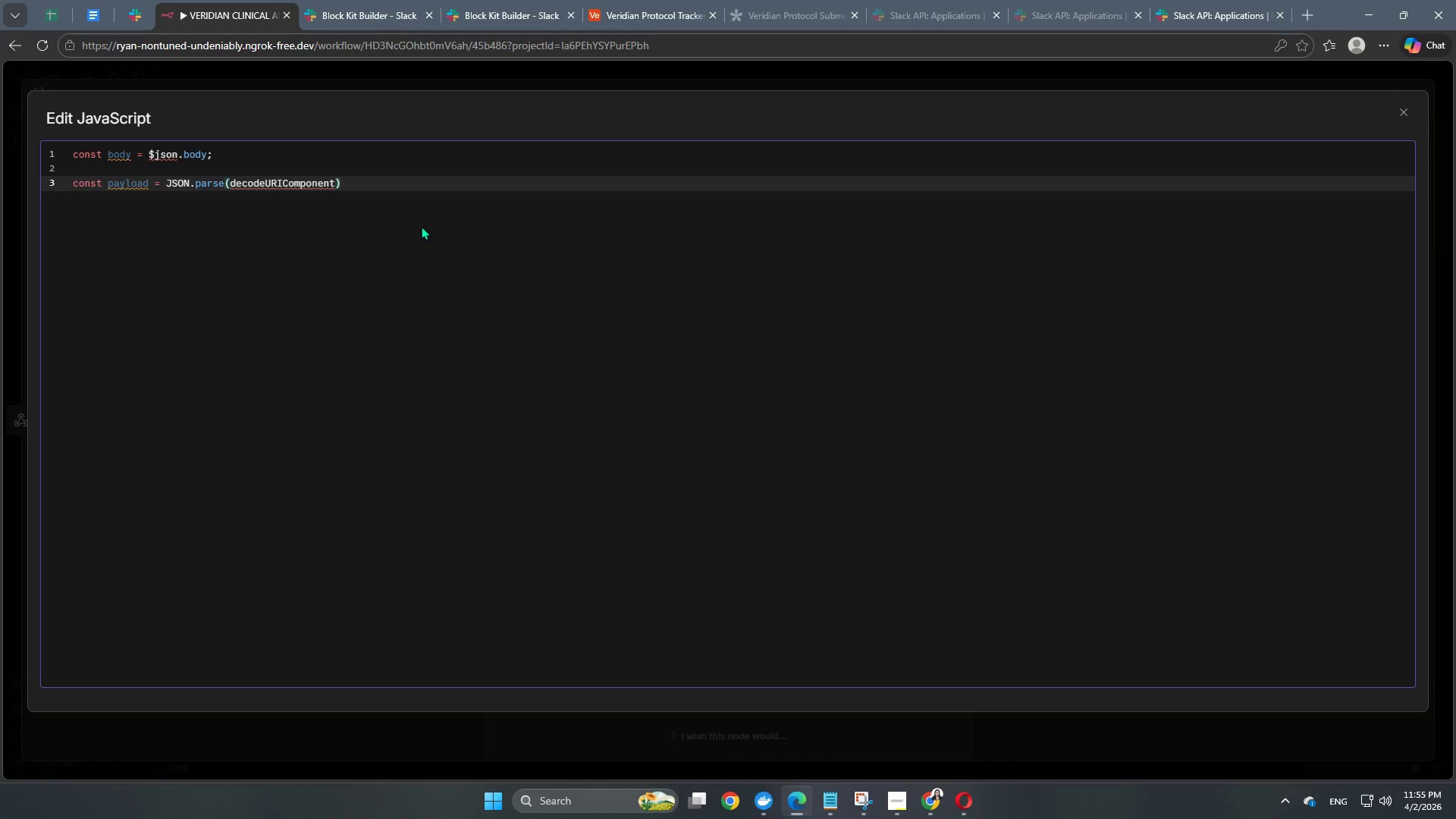 
type((body.payload)
 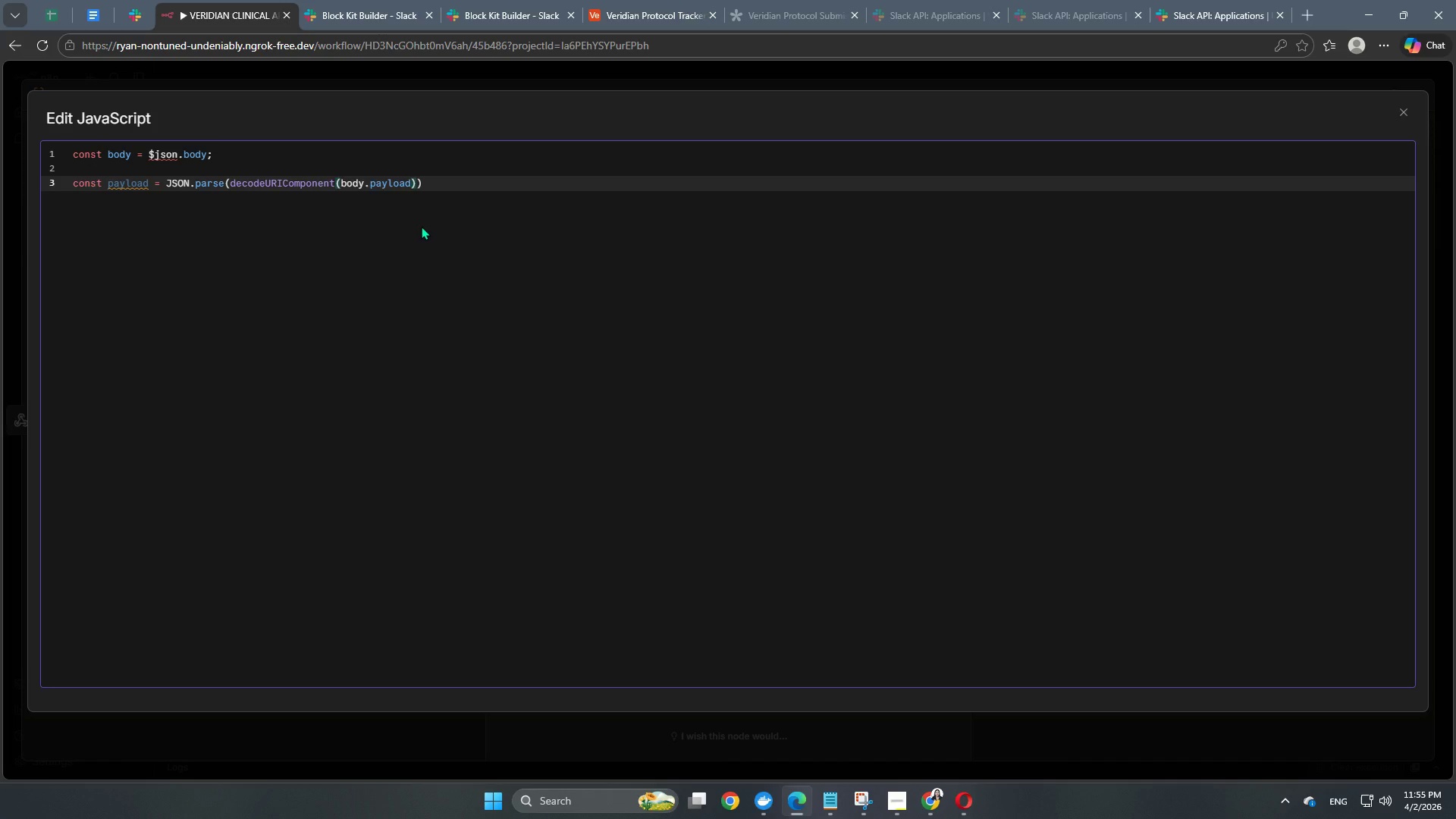 
key(ArrowRight)
 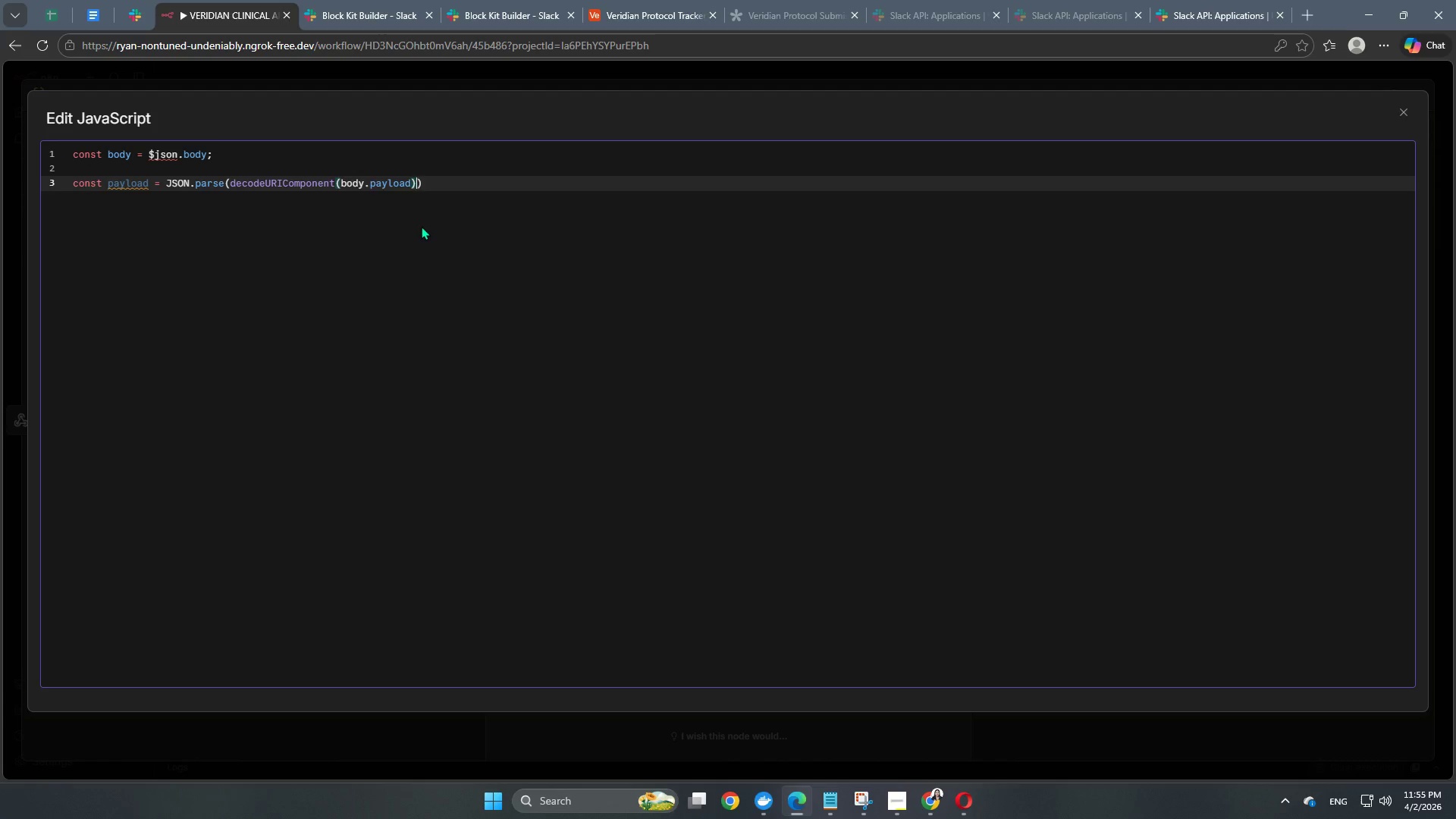 
key(ArrowRight)
 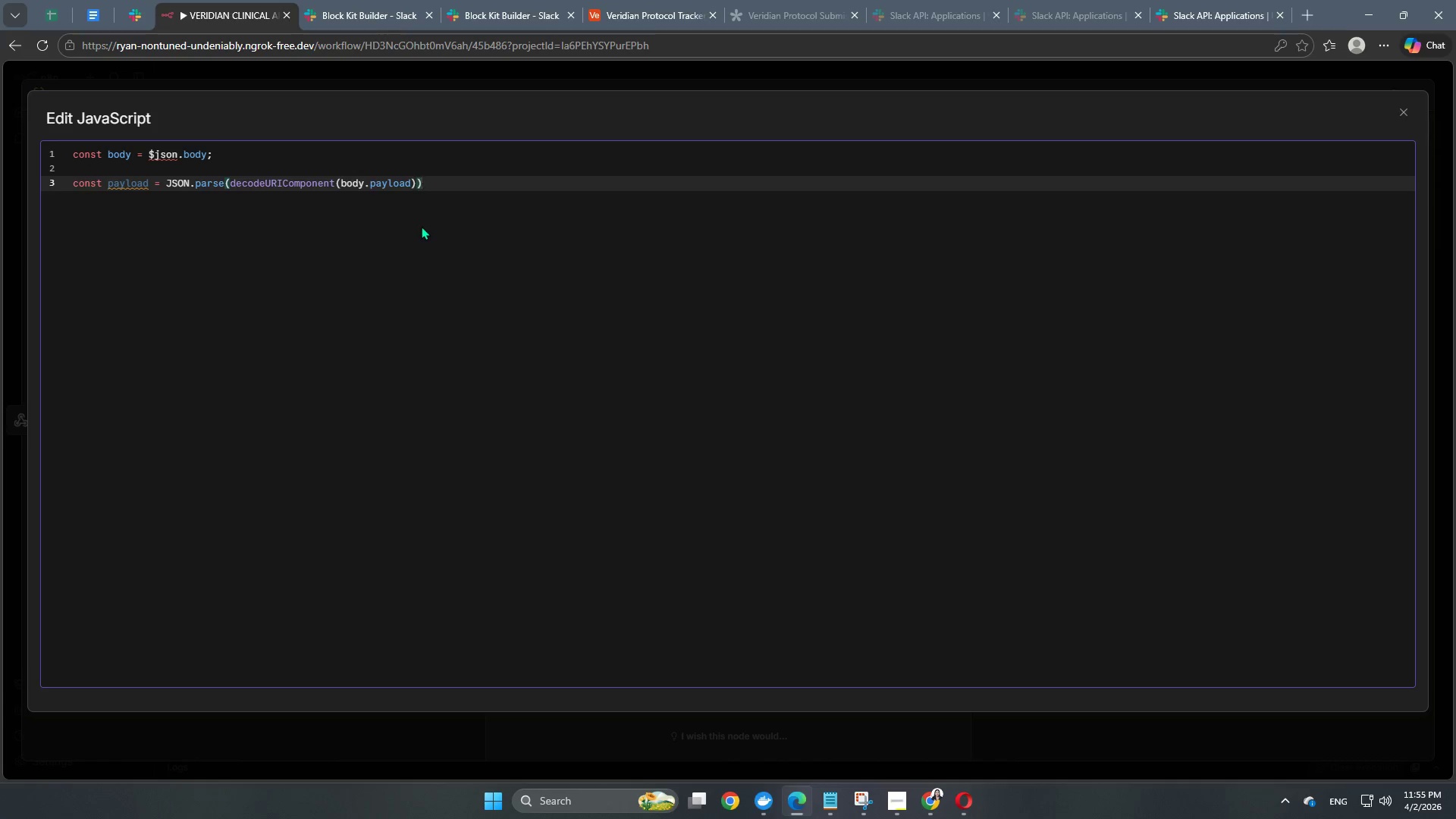 
key(Semicolon)
 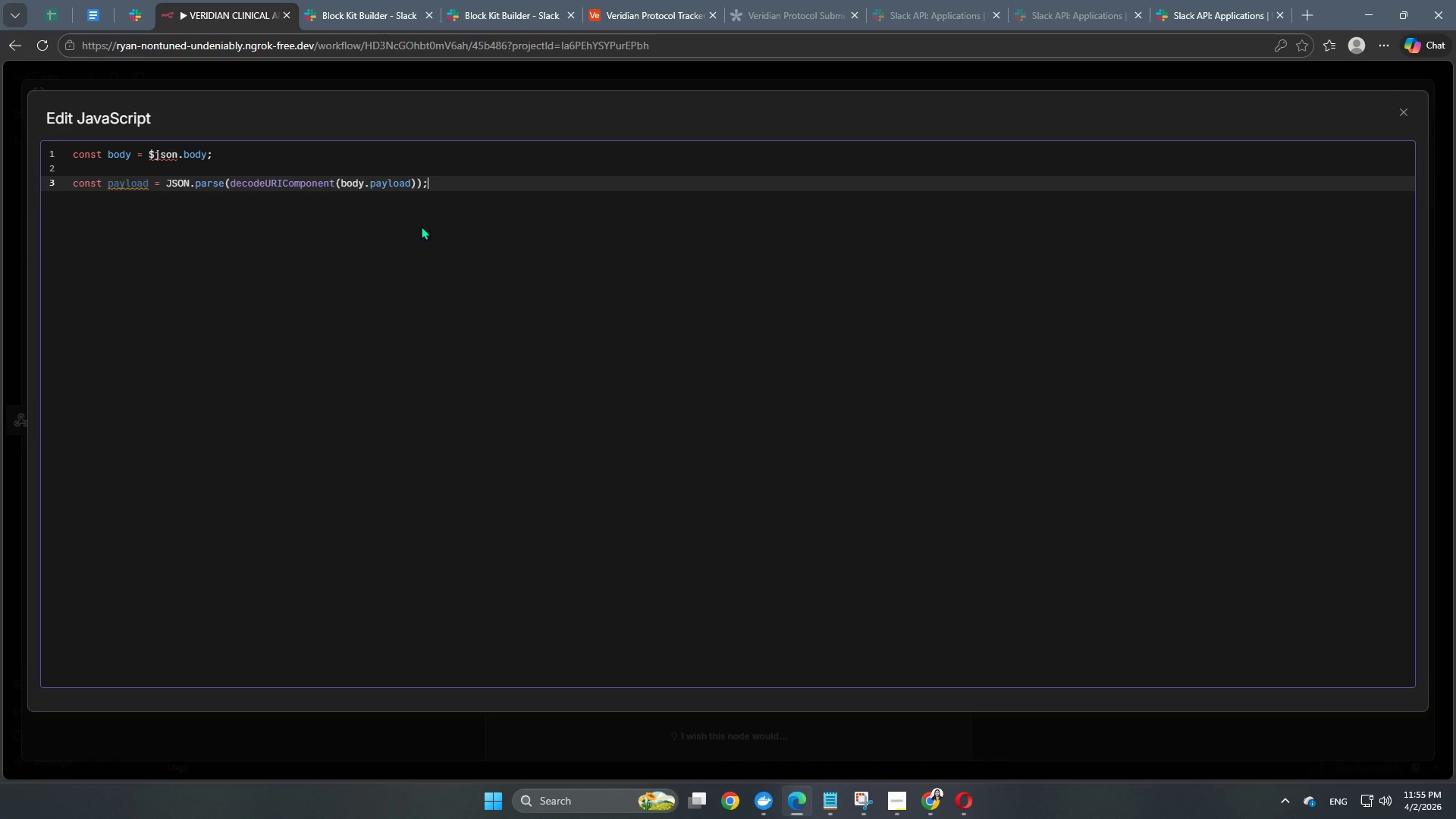 
key(Enter)
 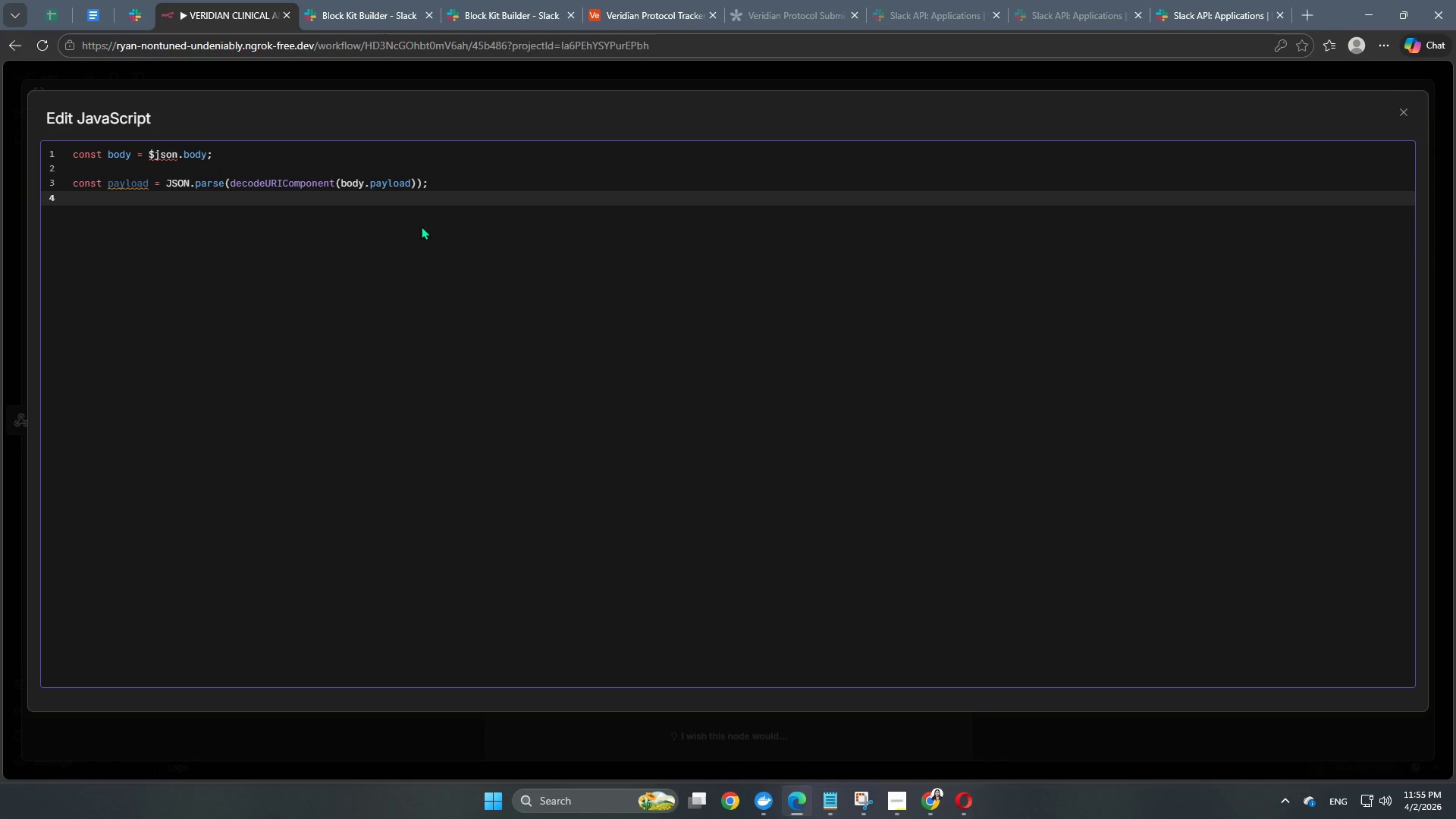 
key(Enter)
 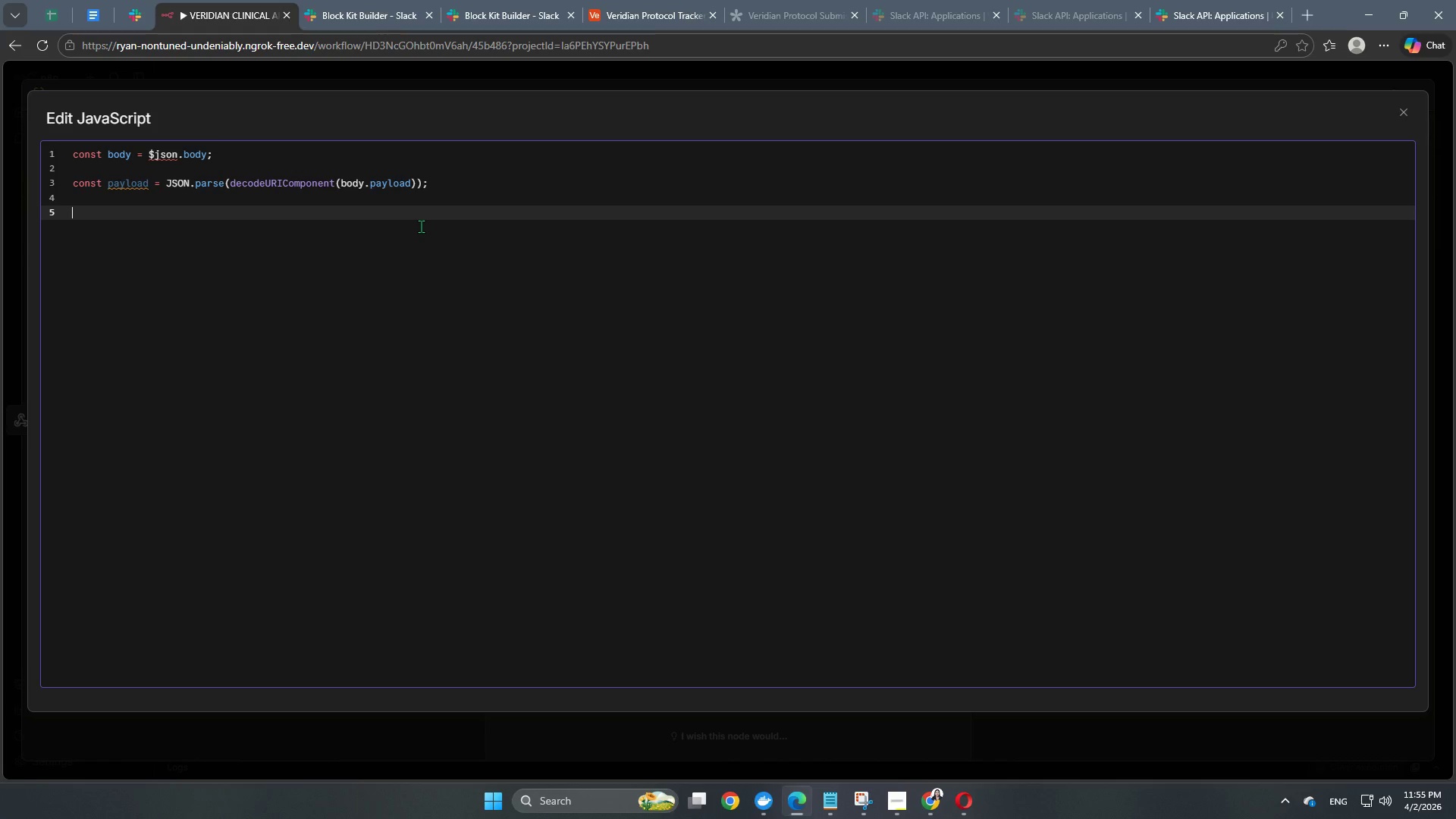 
type(return {)
 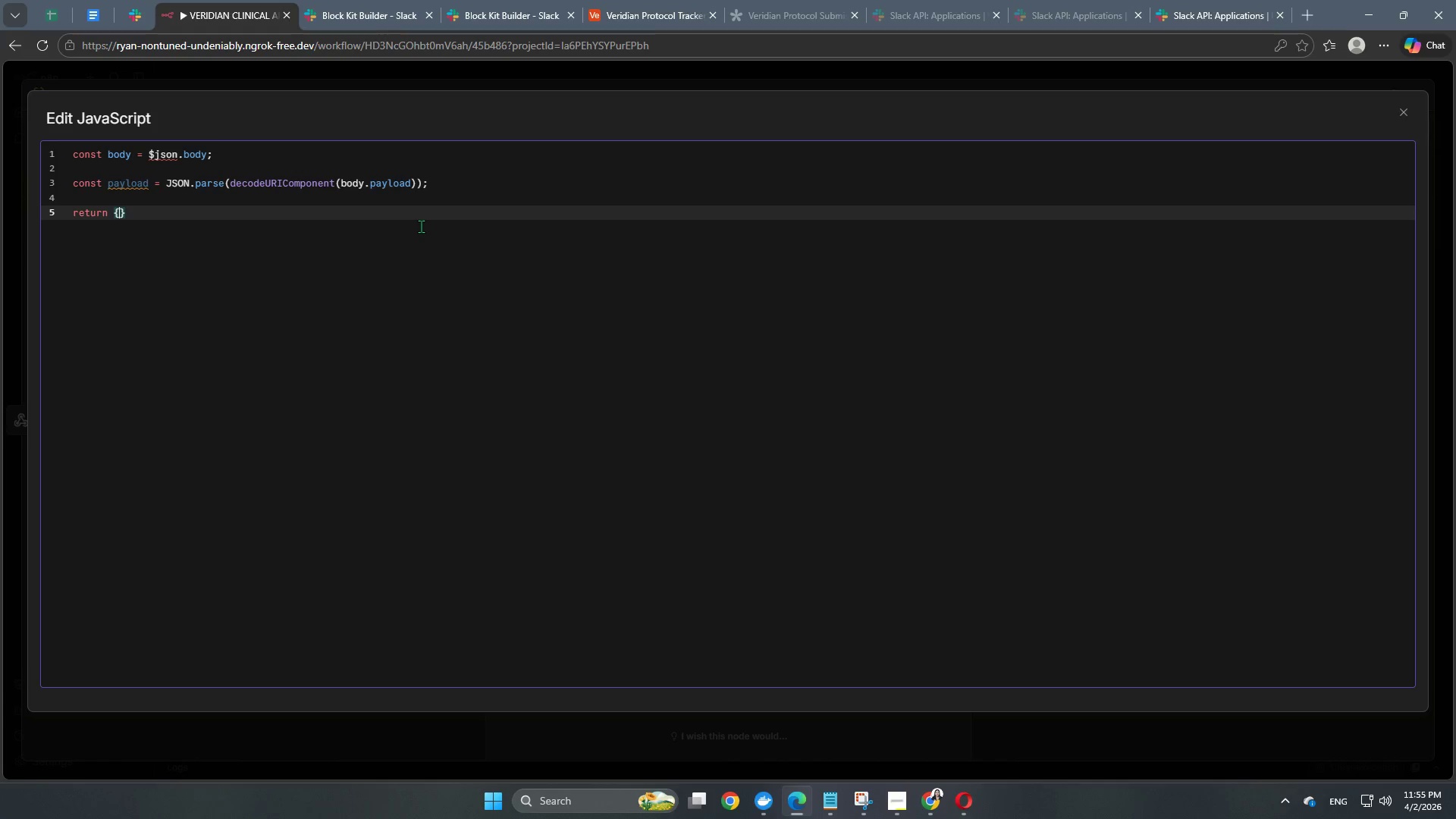 
key(Enter)
 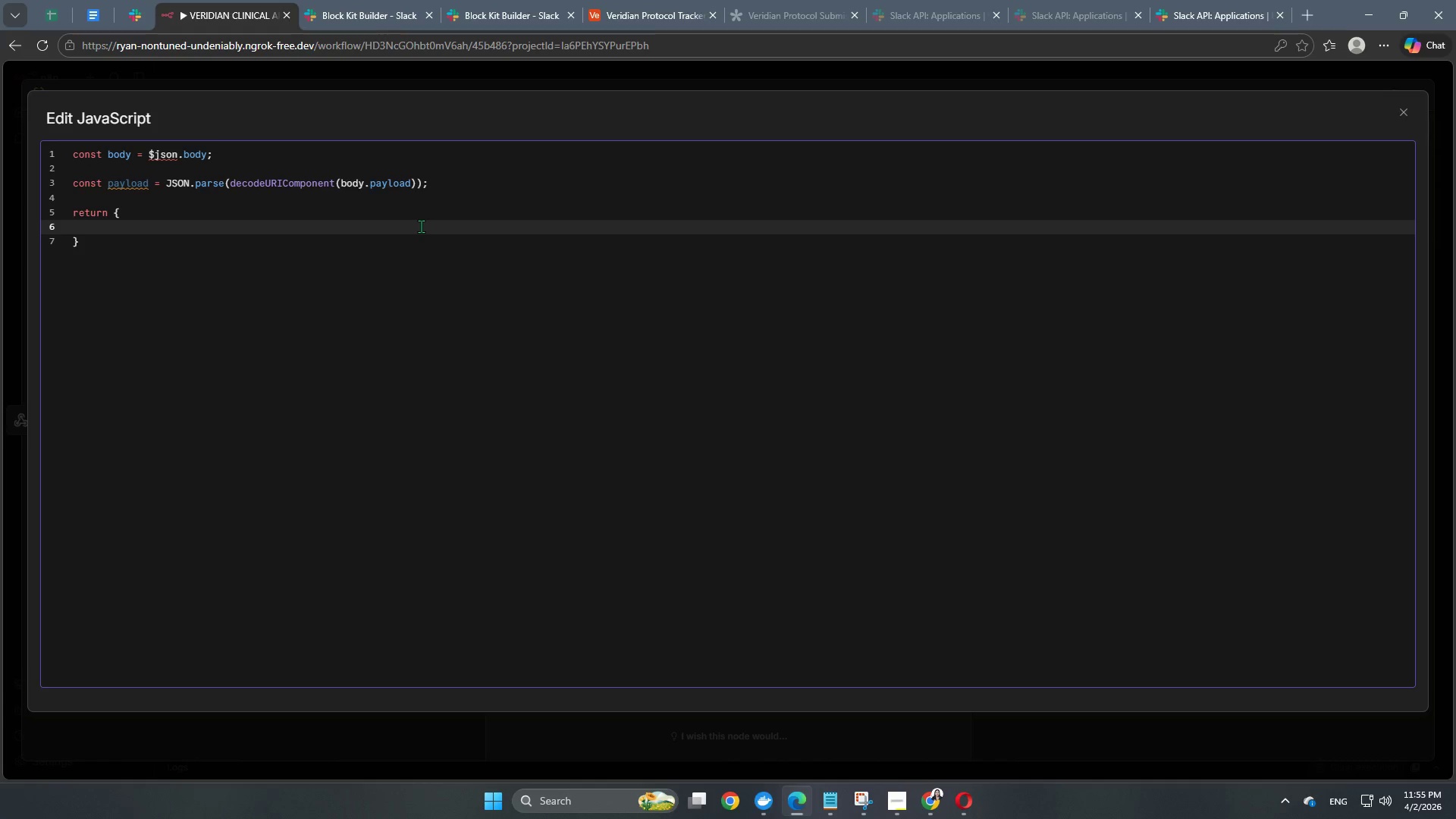 
type(decision: )
 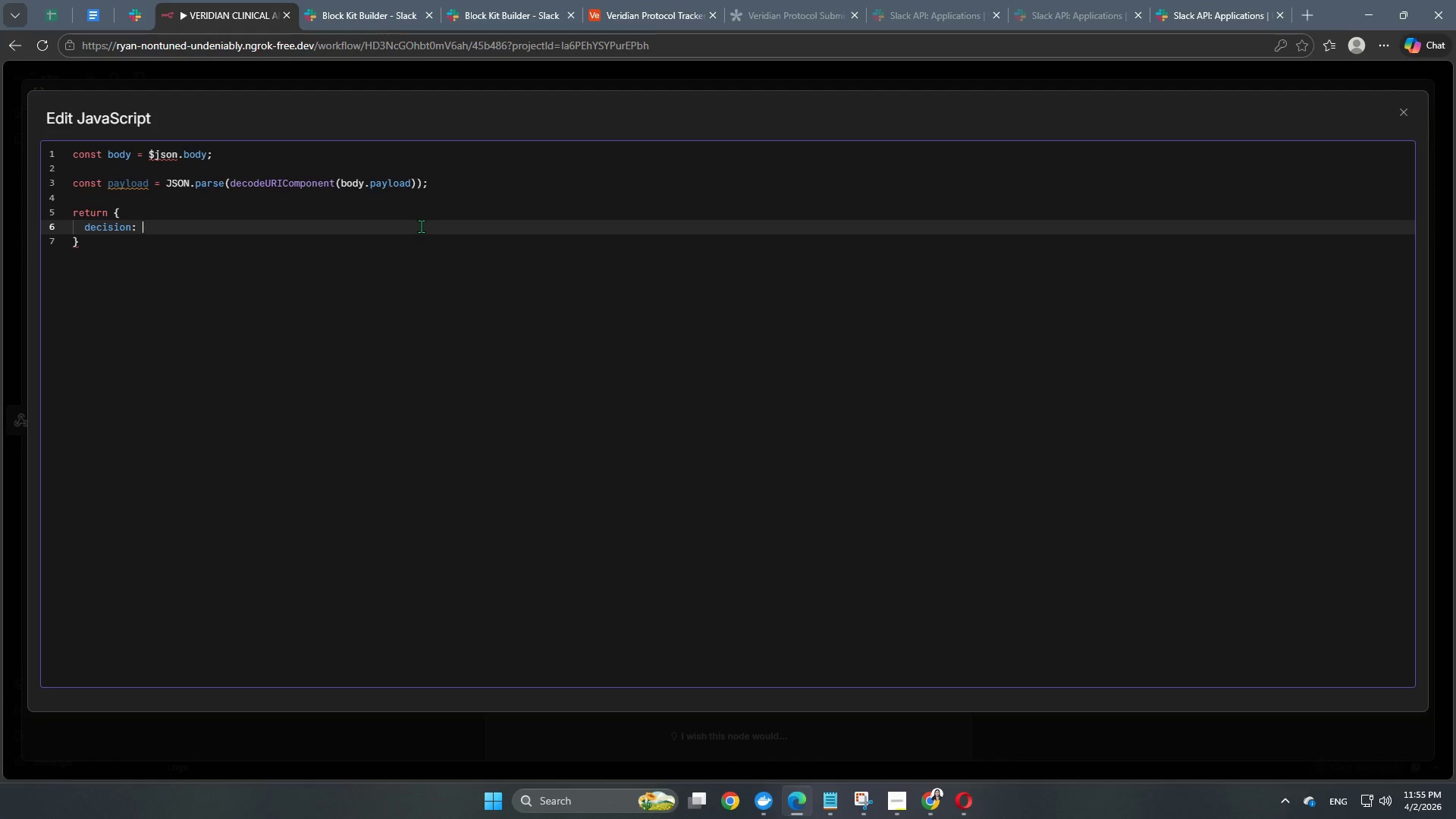 
type(payload.actions )
key(Backspace)
type({)
 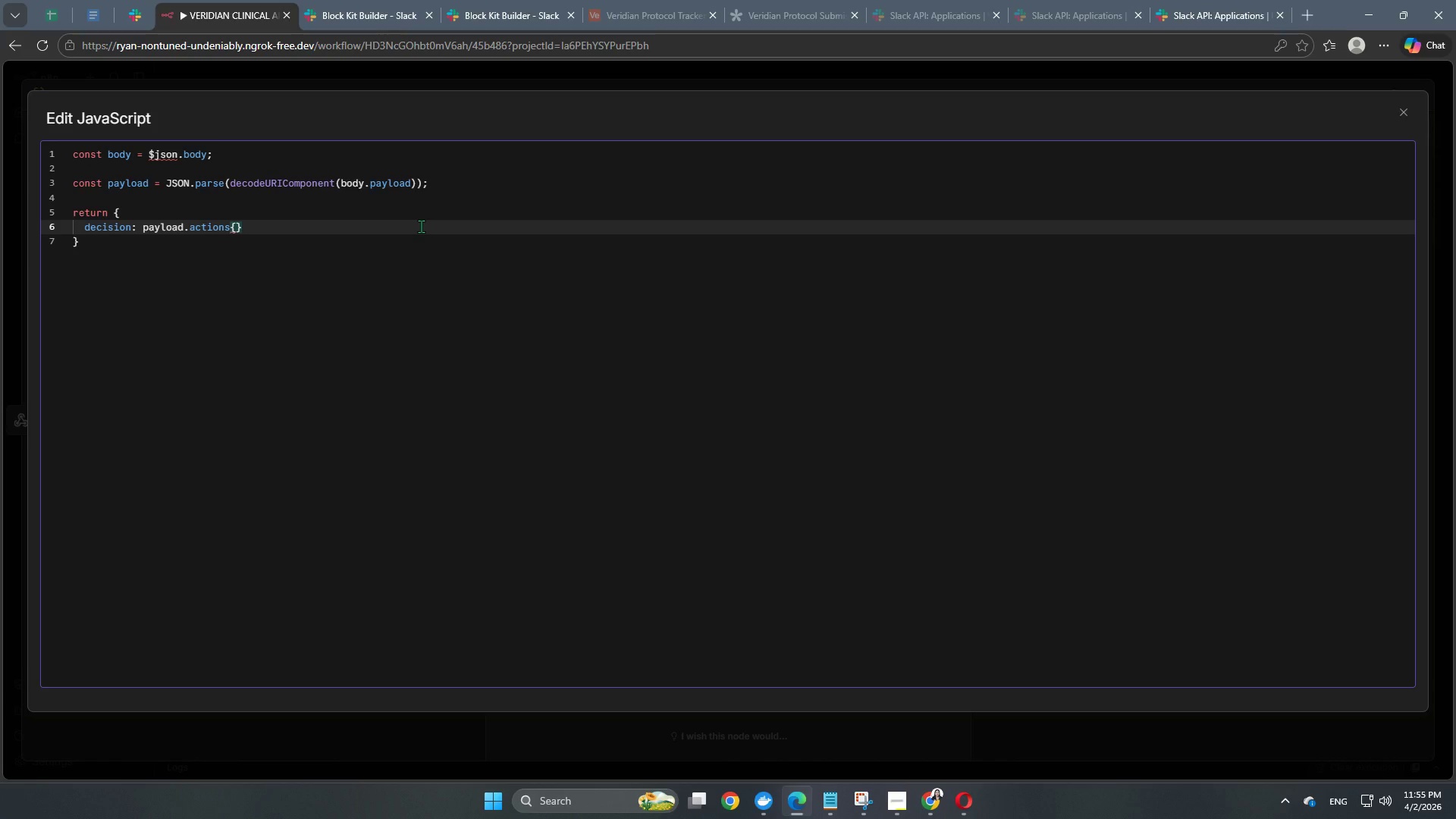 
key(ArrowRight)
 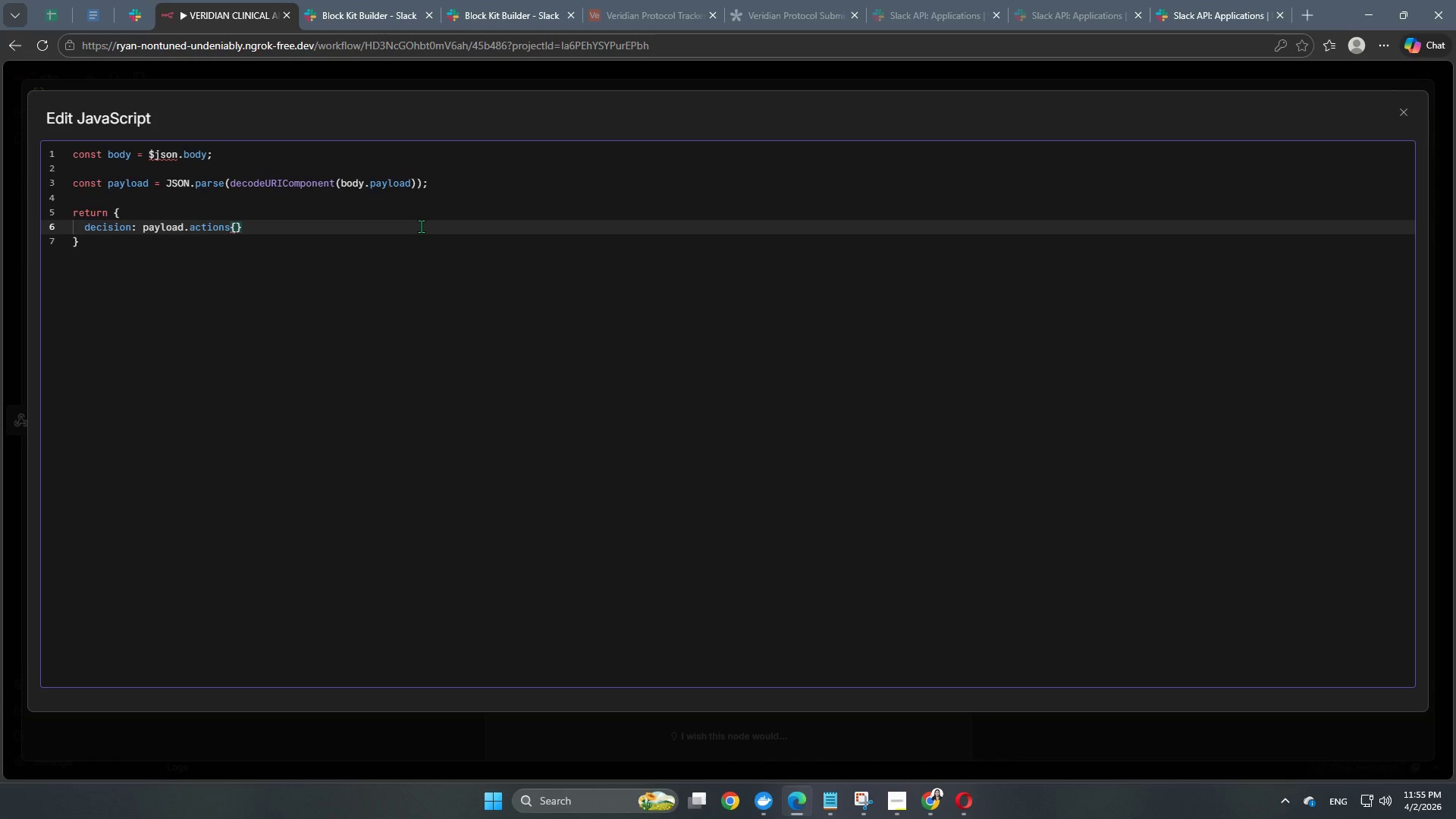 
key(ArrowLeft)
 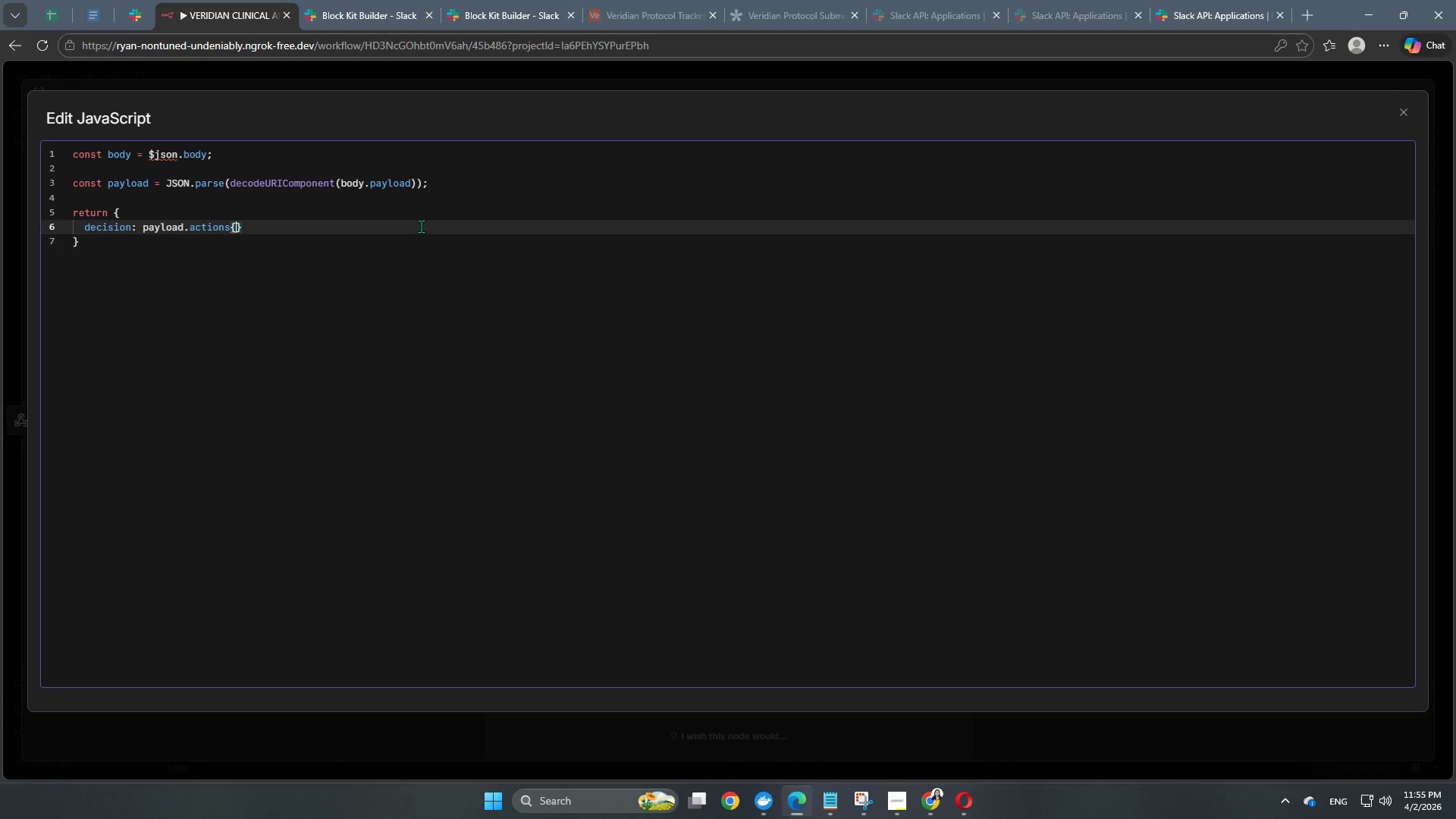 
key(ArrowRight)
 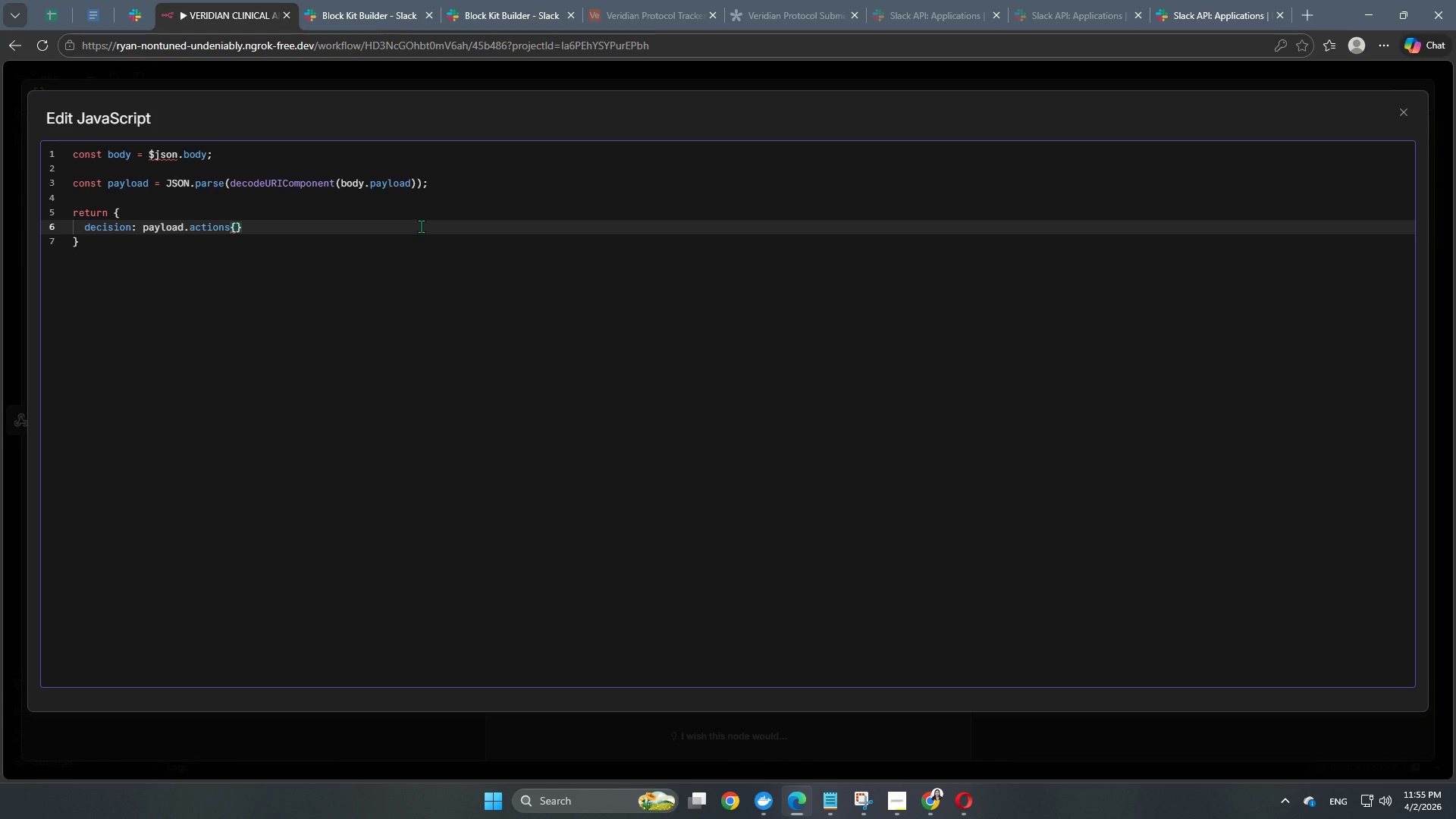 
key(Backspace)
 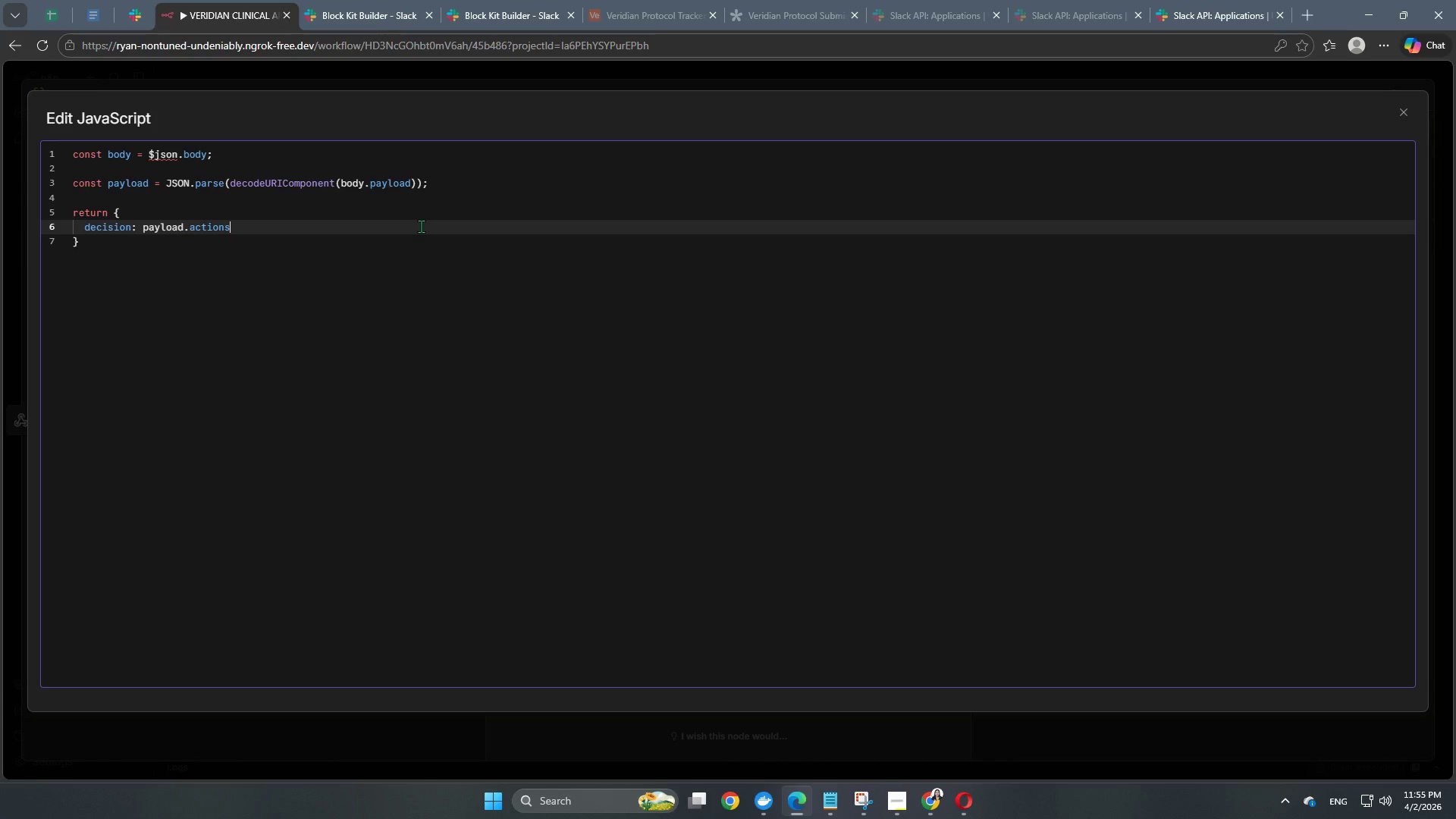 
key(Backspace)
 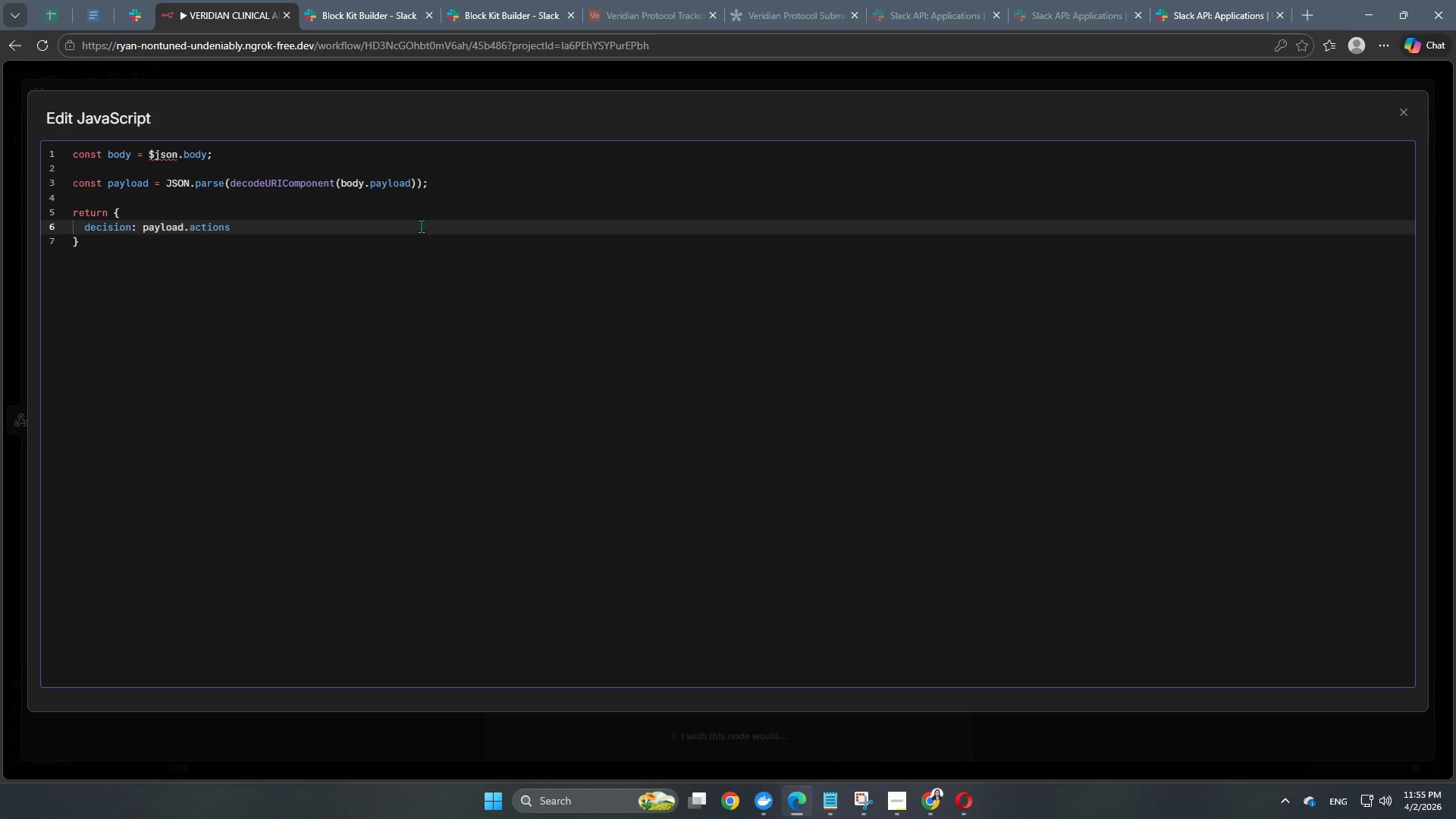 
key(BracketLeft)
 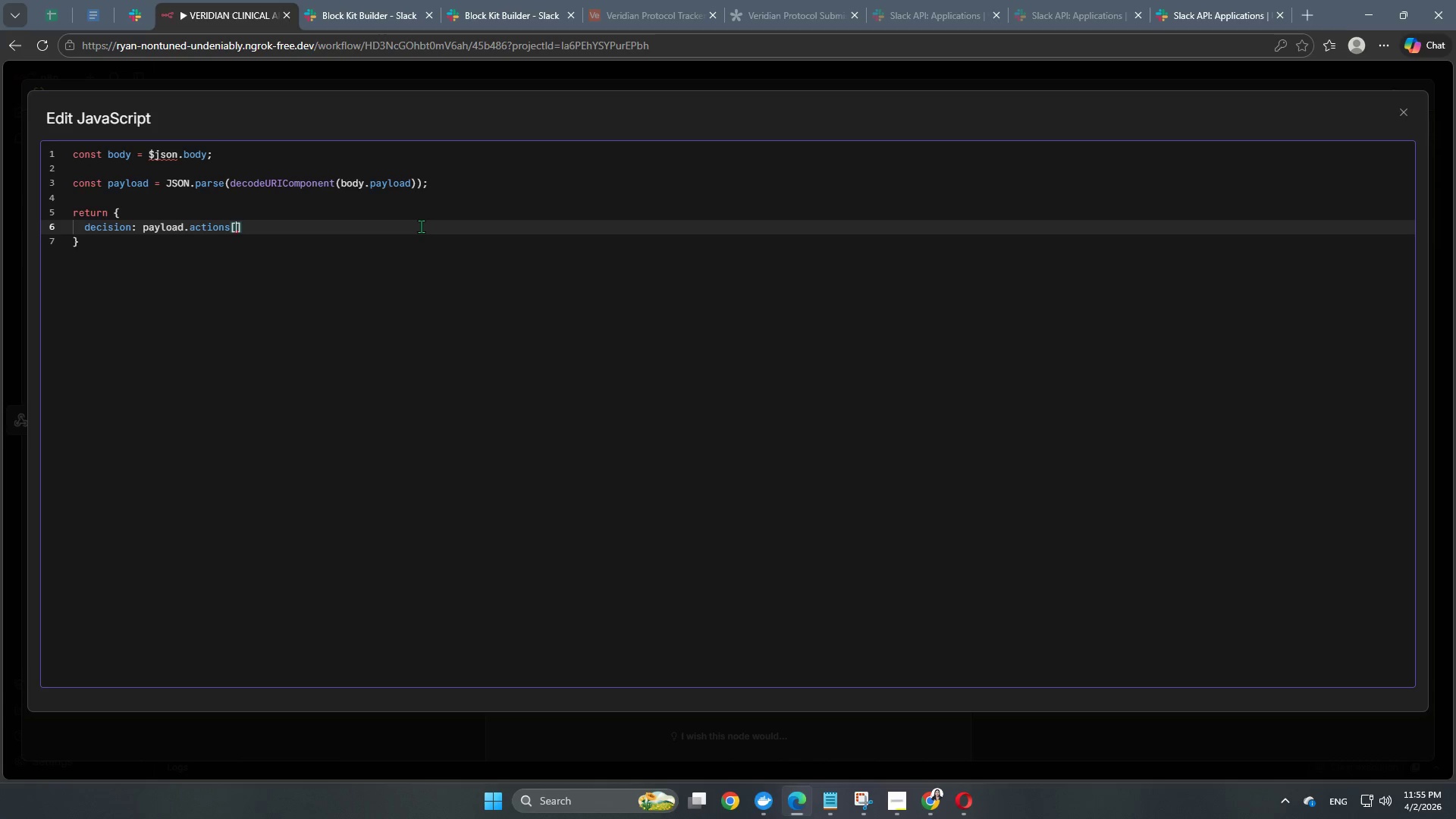 
key(Numpad0)
 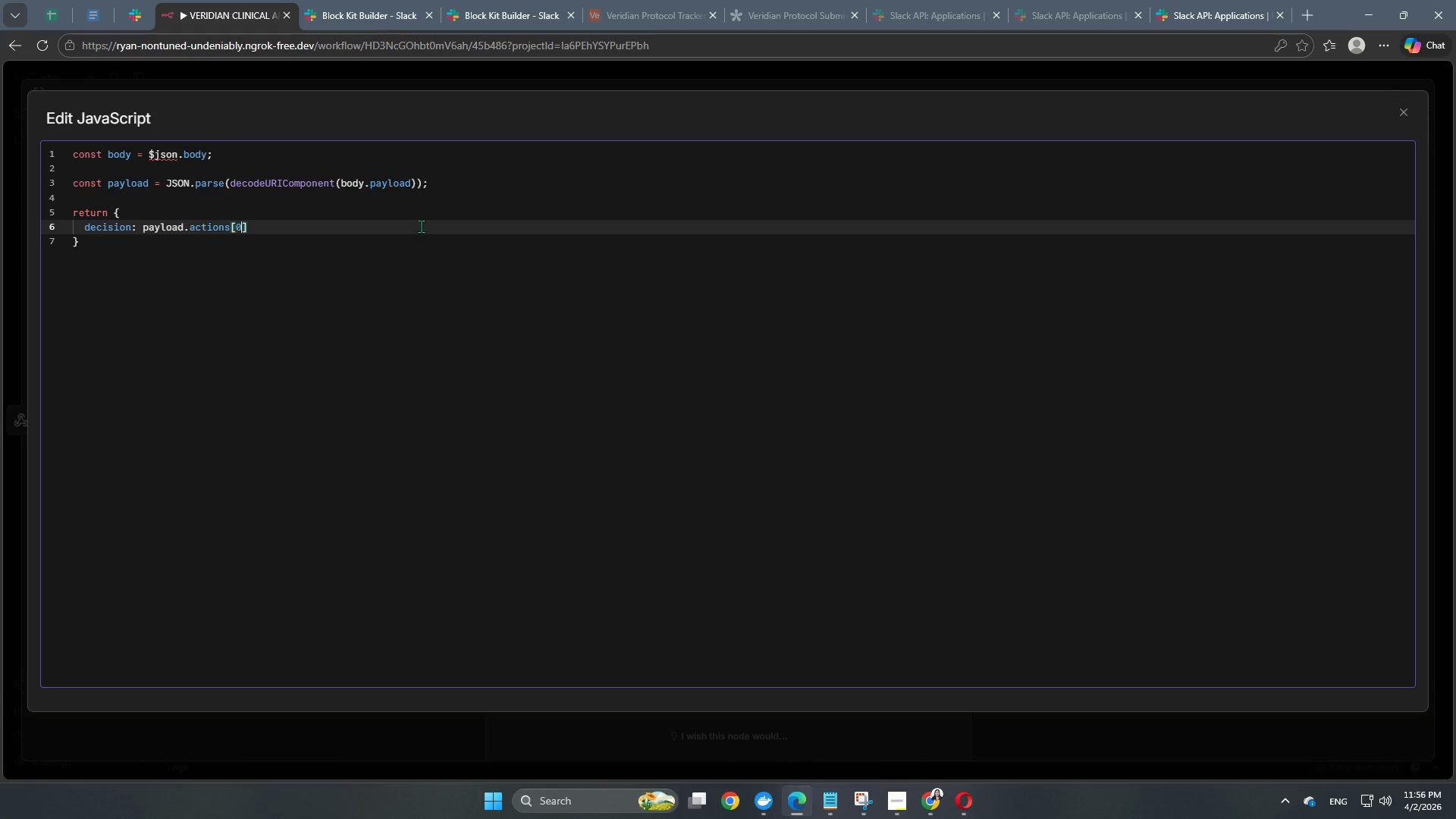 
key(ArrowDown)
 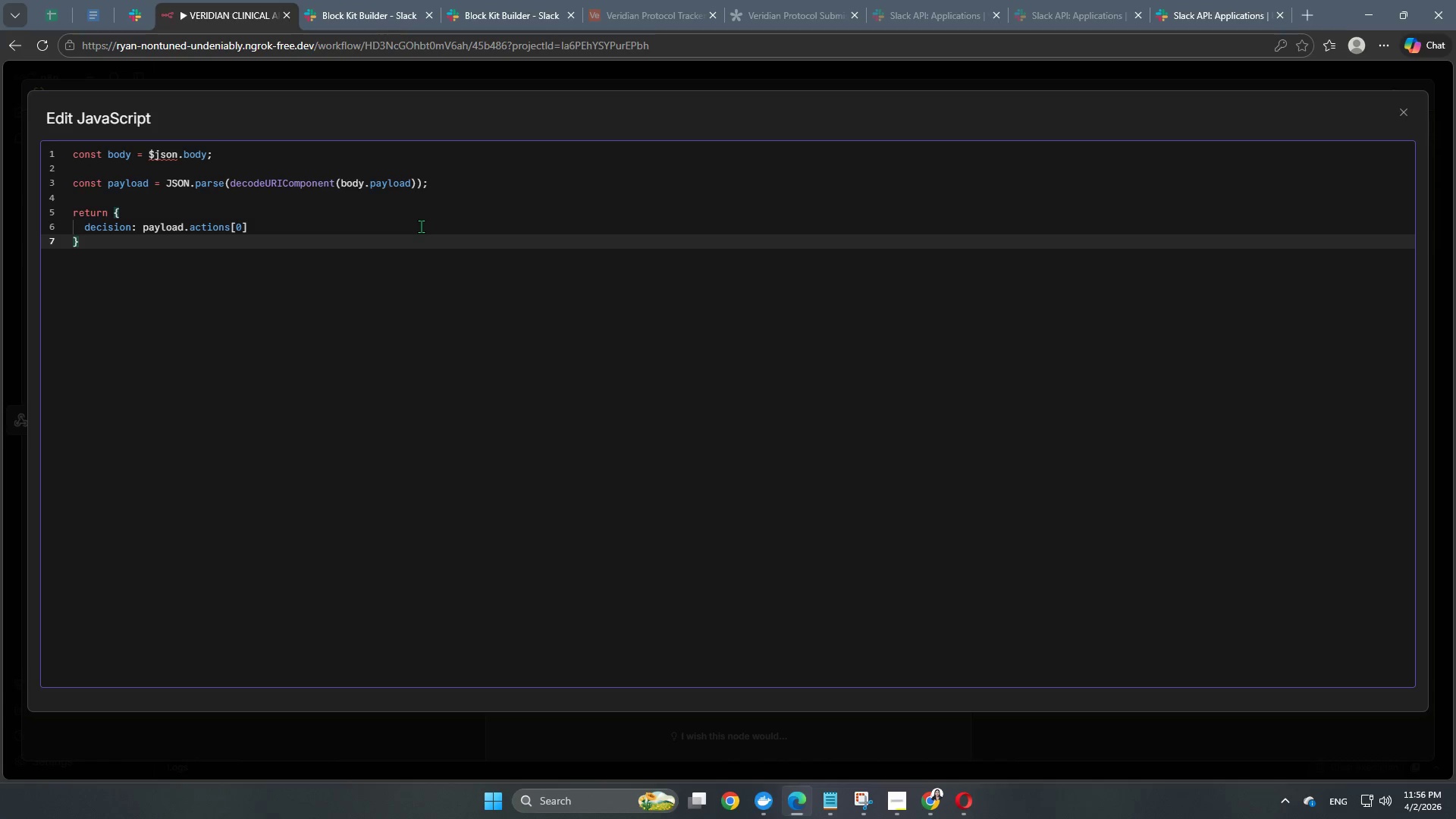 
key(ArrowUp)
 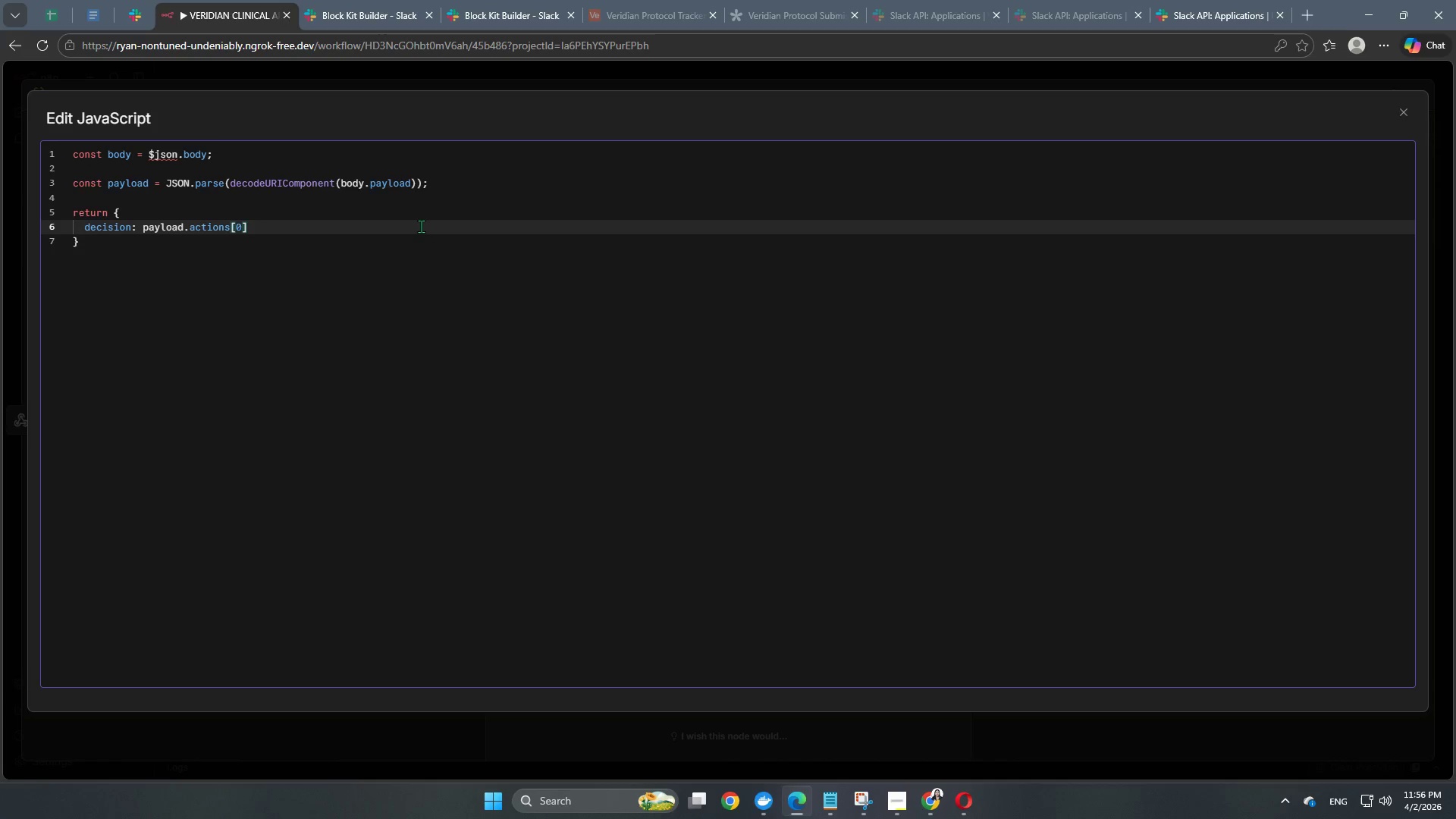 
key(ArrowRight)
 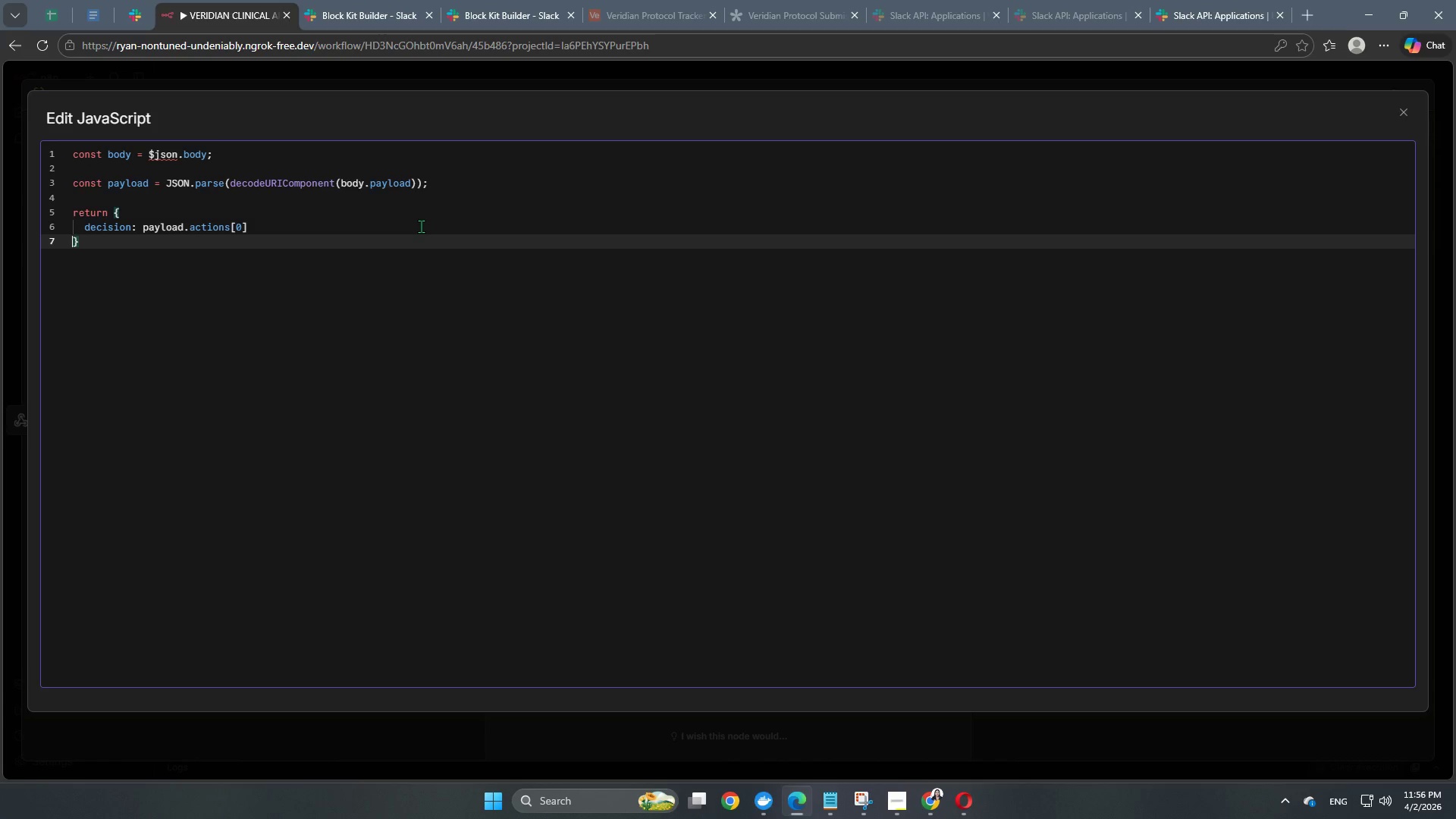 
key(ArrowRight)
 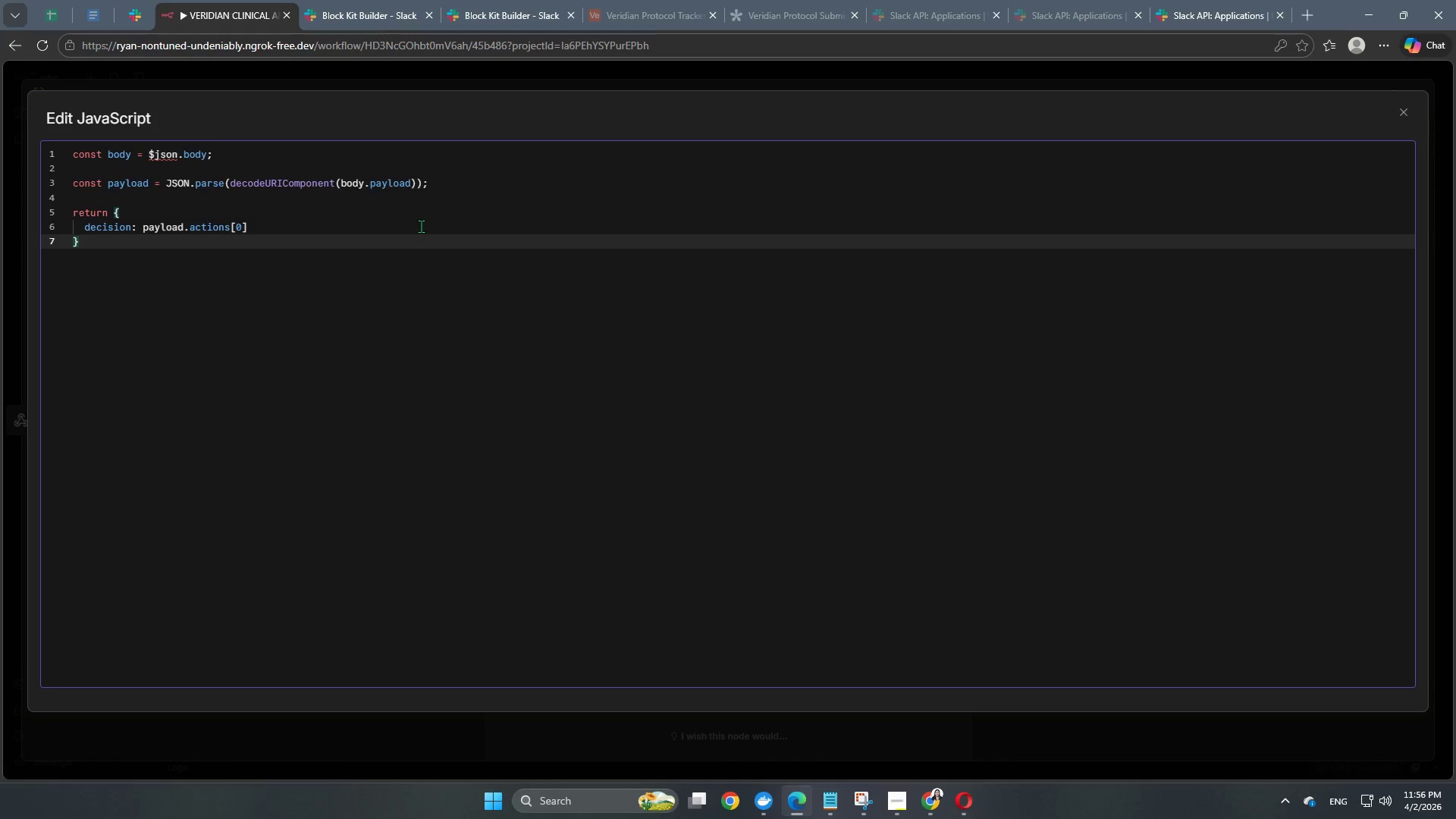 
key(ArrowLeft)
 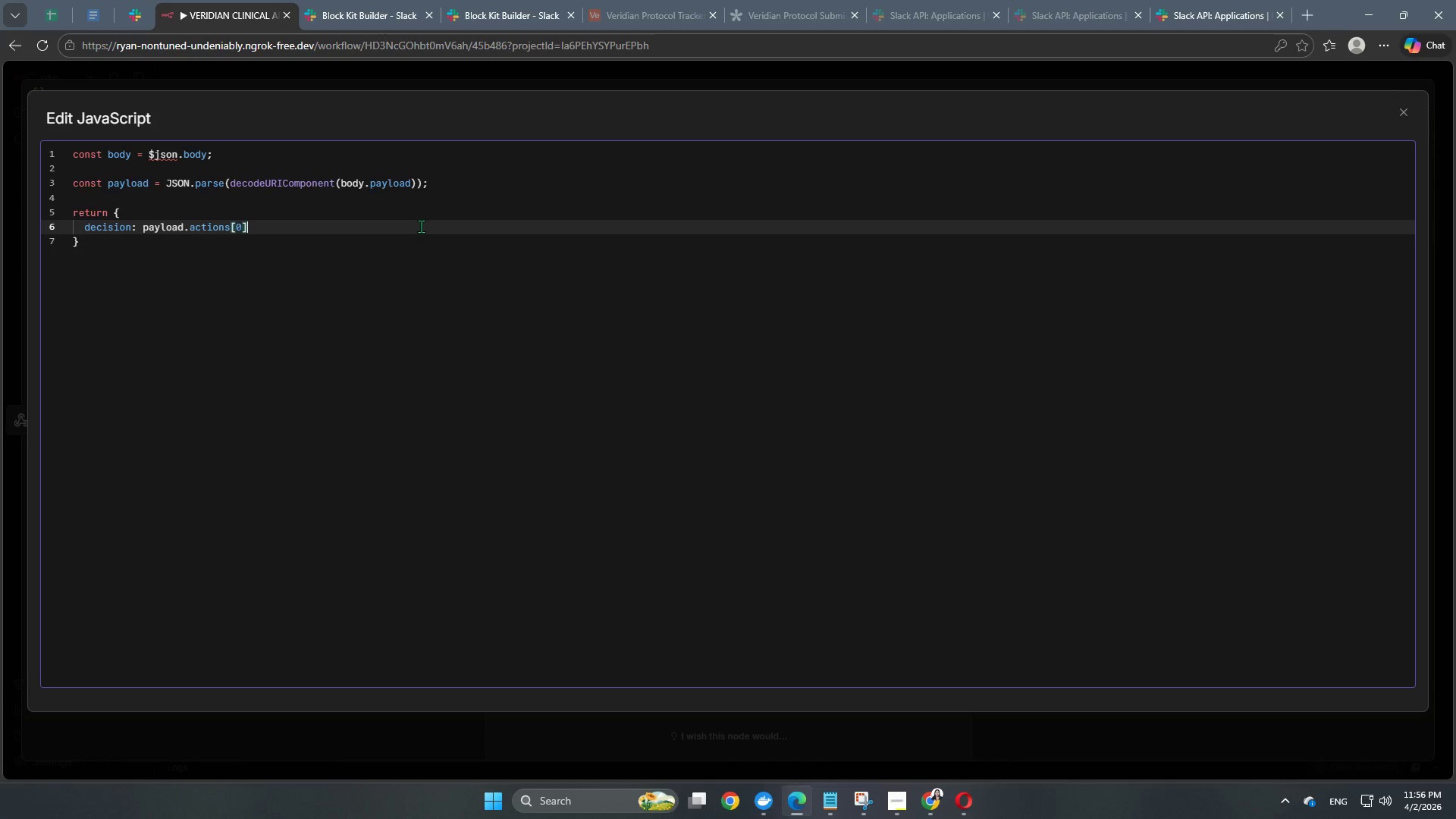 
type(.value.split)
 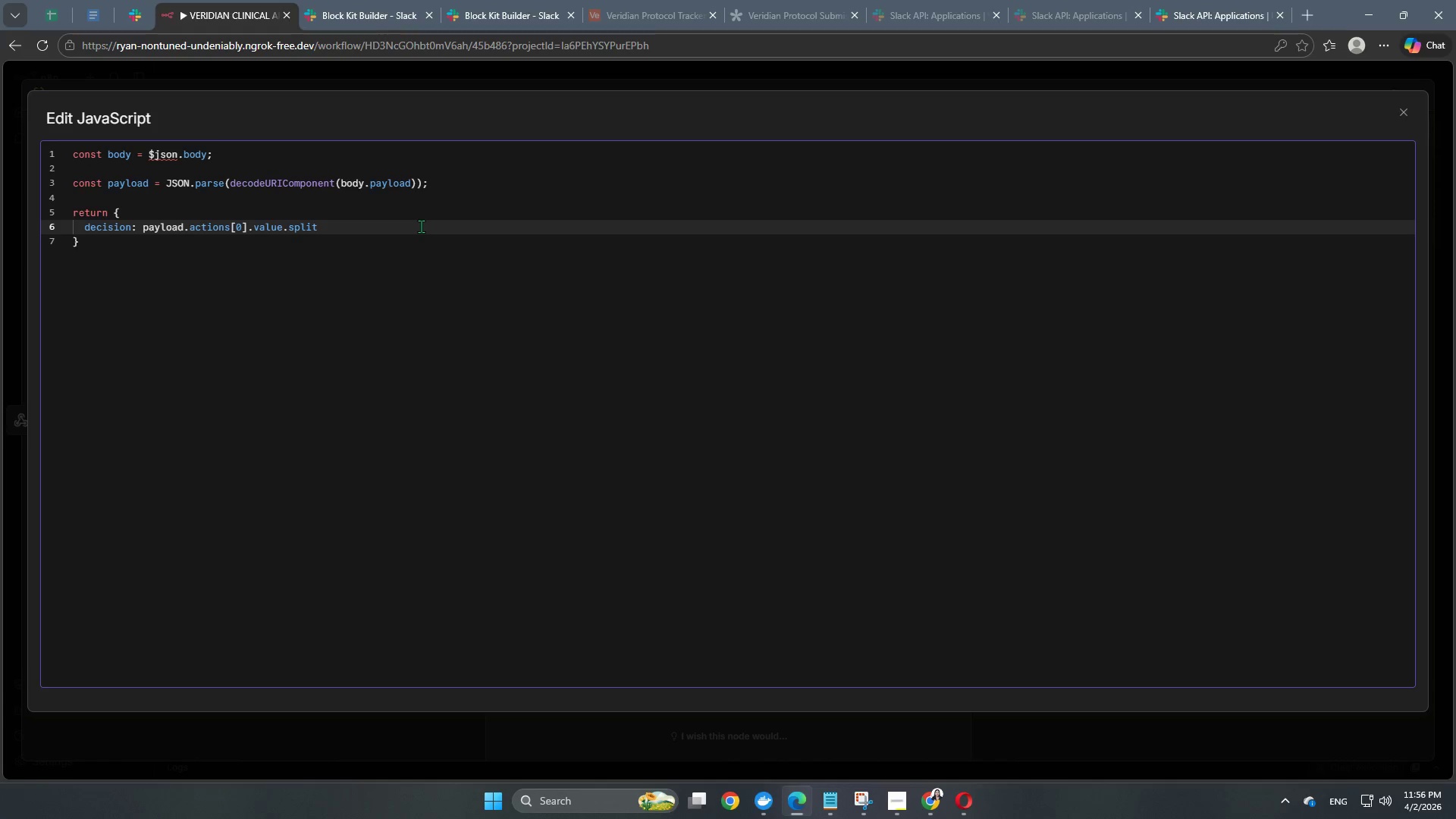 
wait(5.58)
 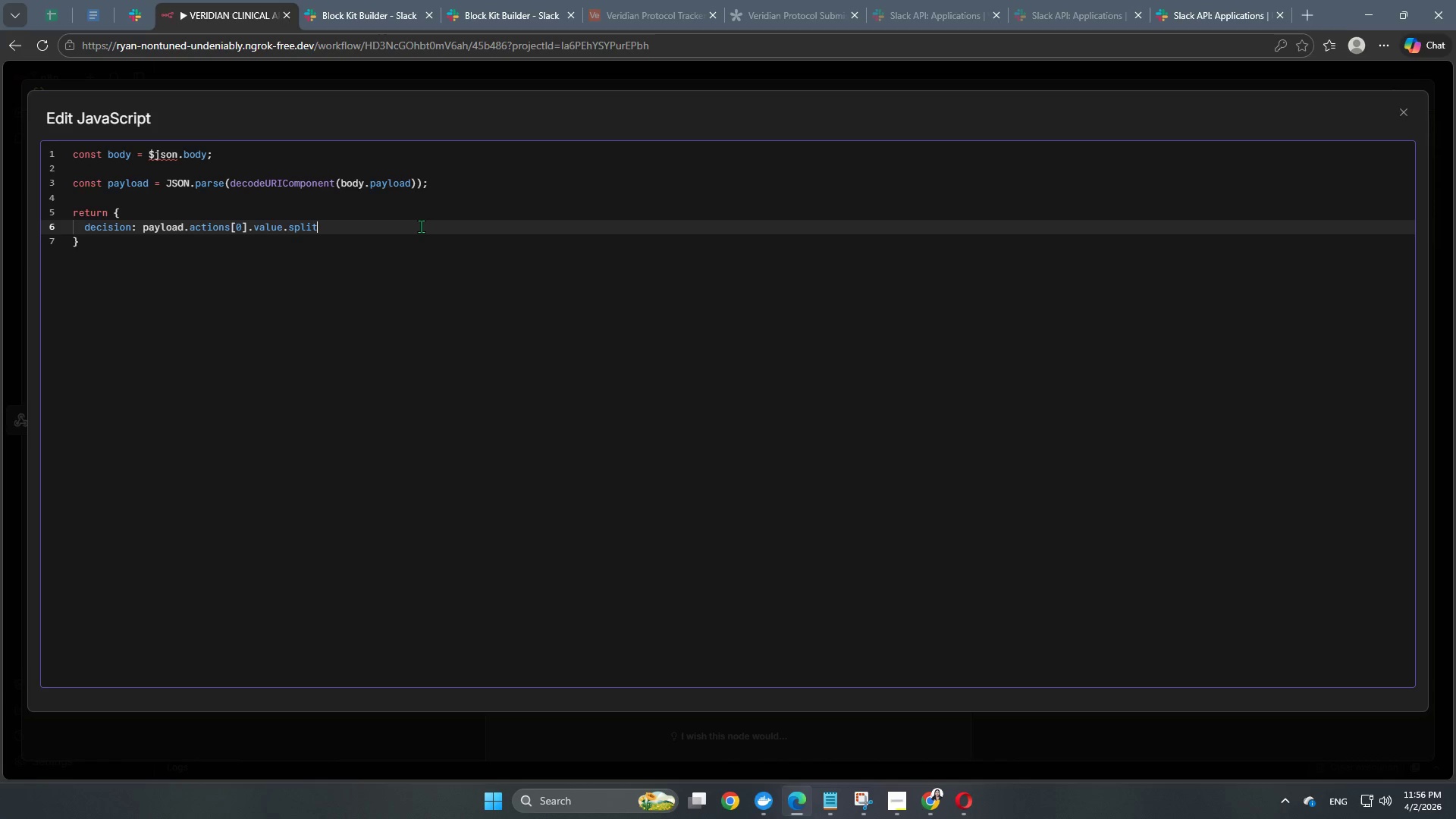 
key(Shift+9)
 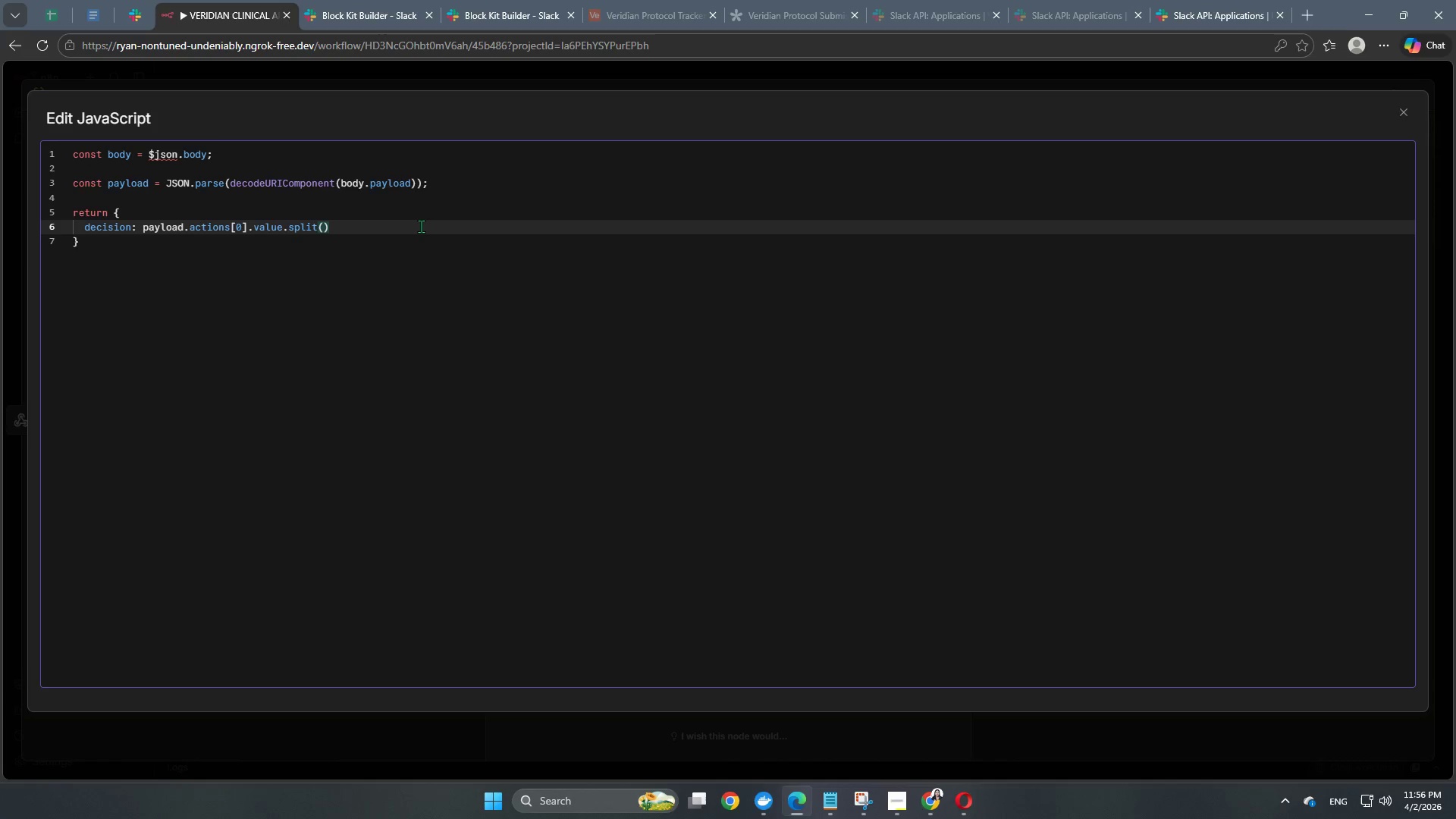 
key(Shift+ShiftRight)
 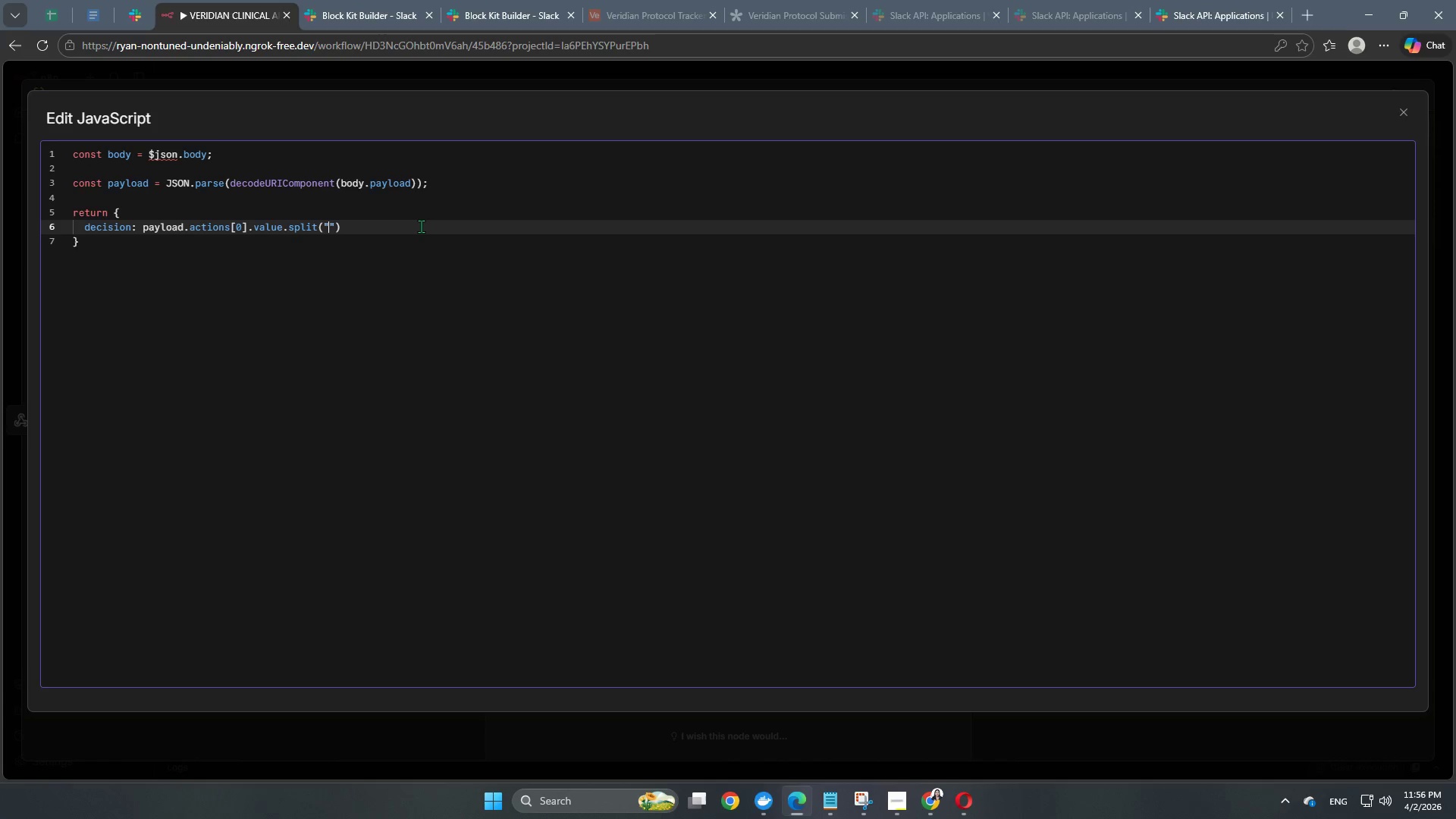 
key(Shift+Quote)
 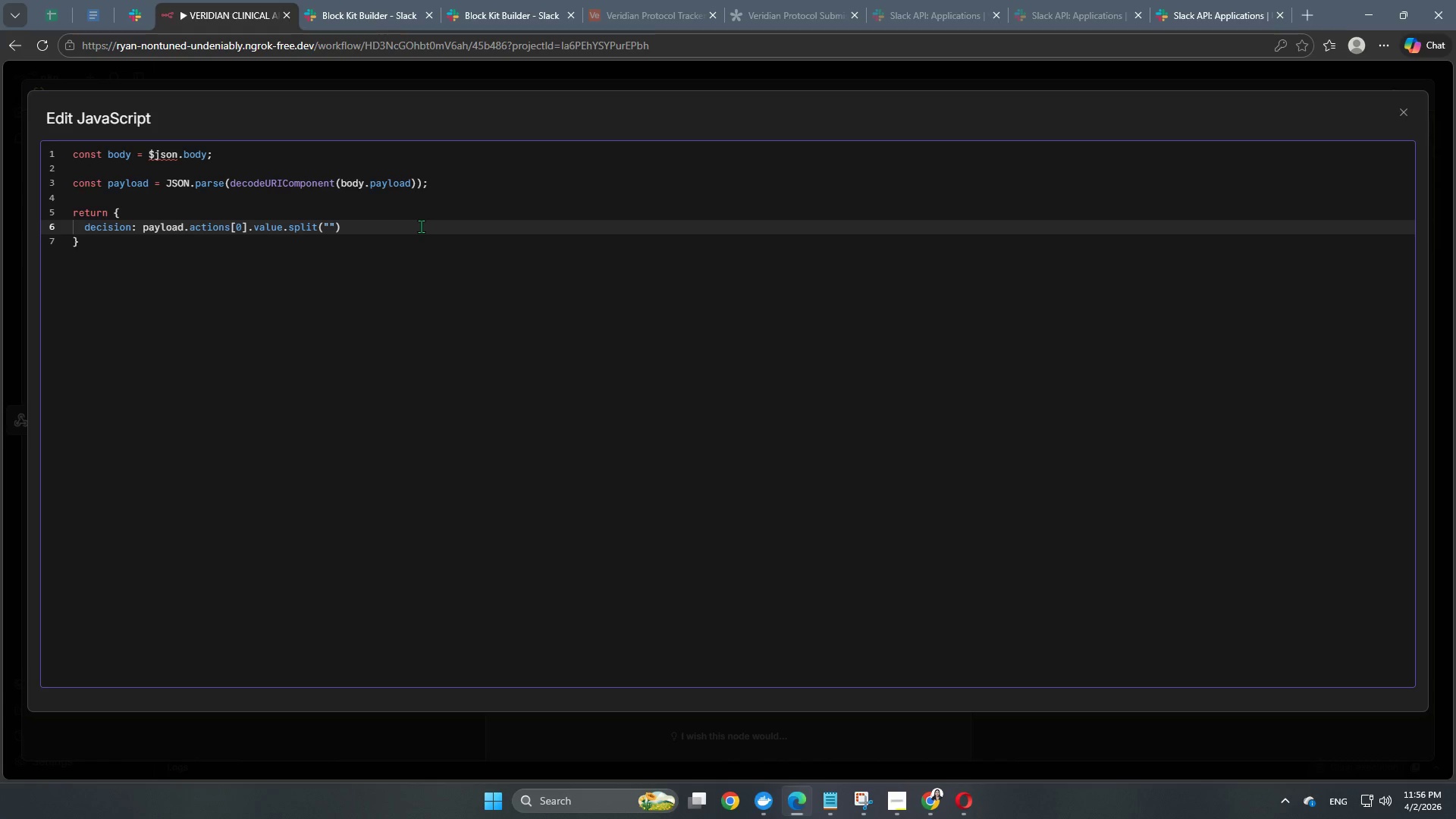 
key(ArrowRight)
 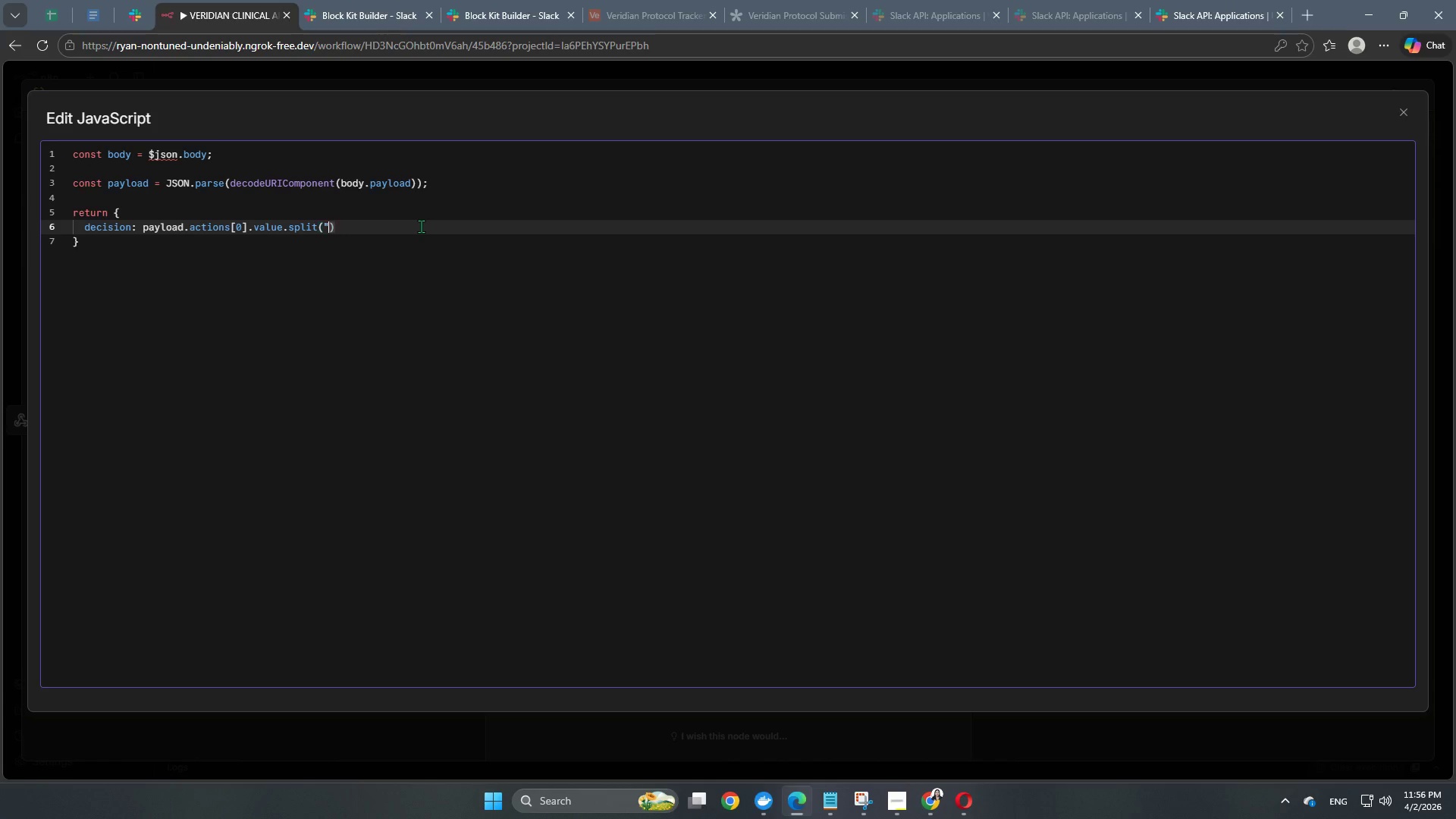 
key(Backspace)
 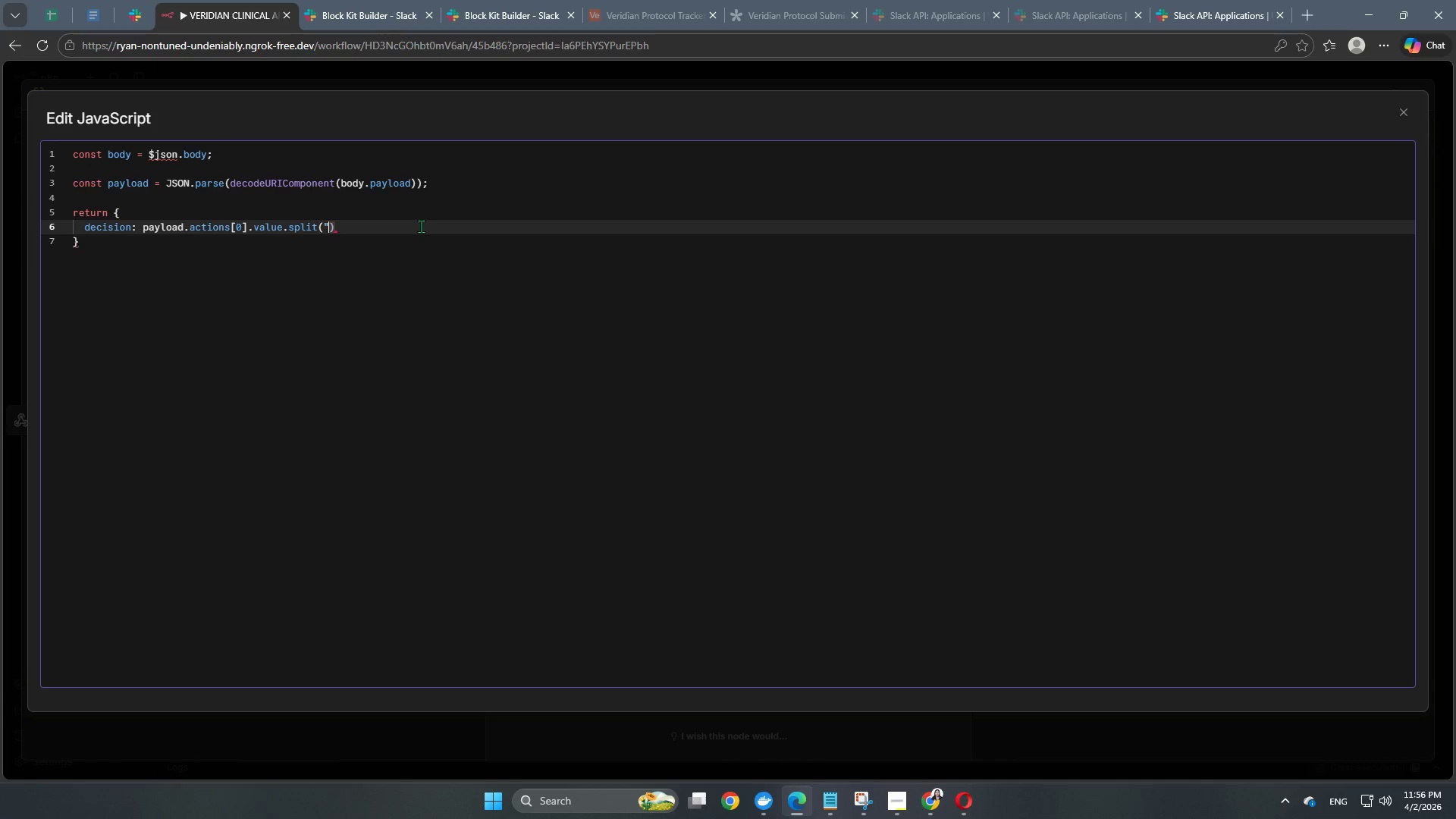 
key(Backspace)
 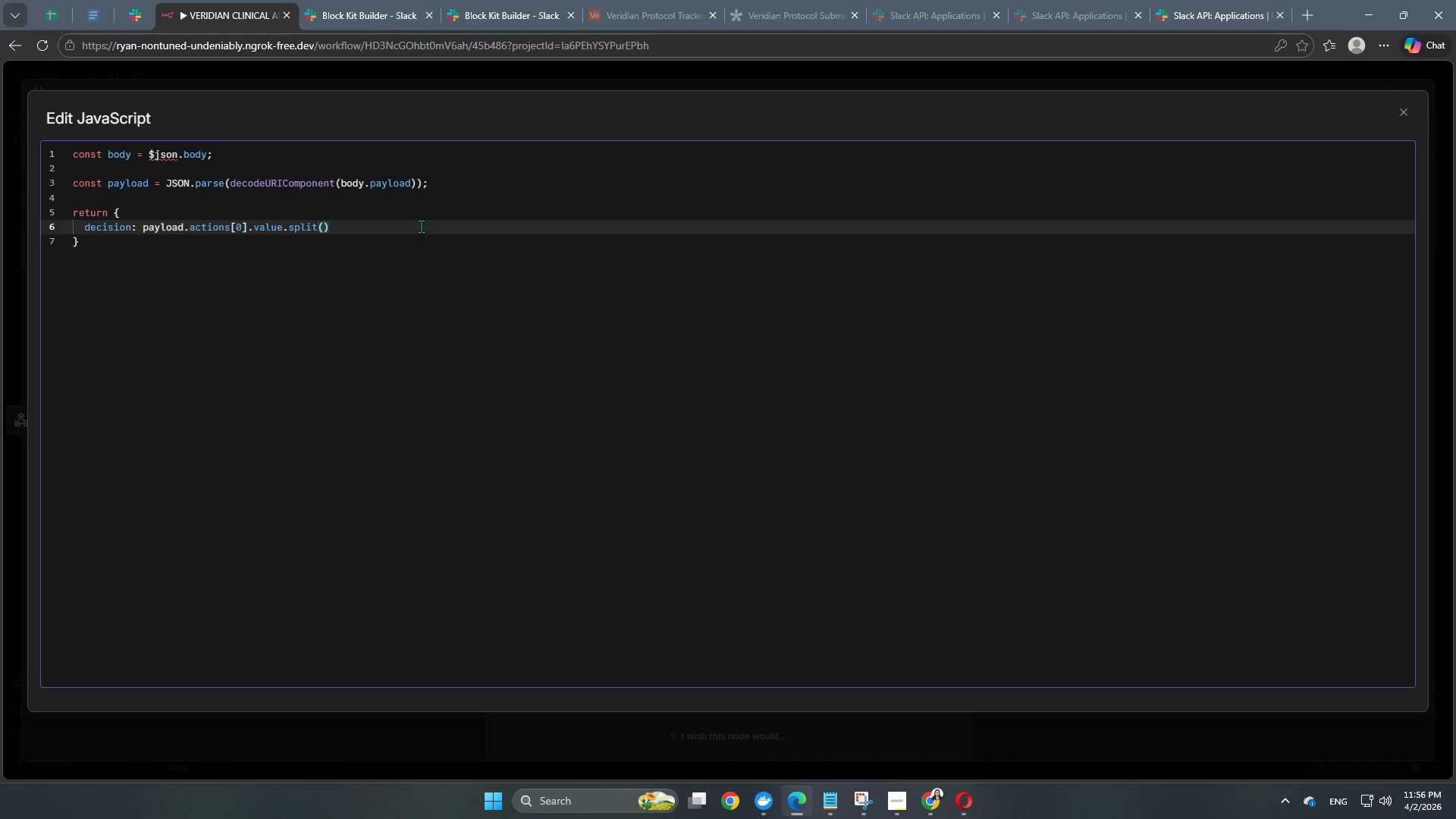 
key(Quote)
 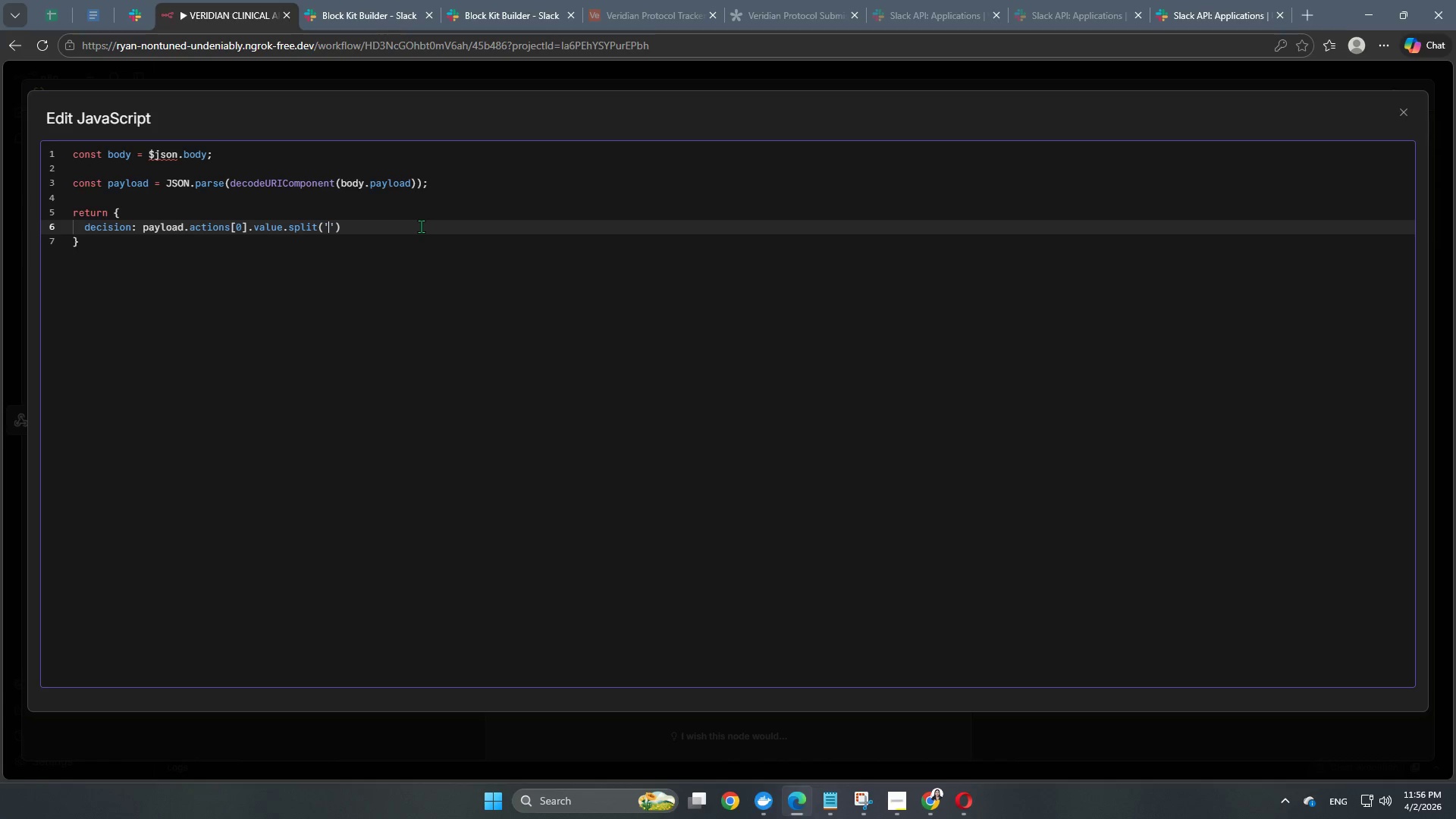 
key(Shift+Minus)
 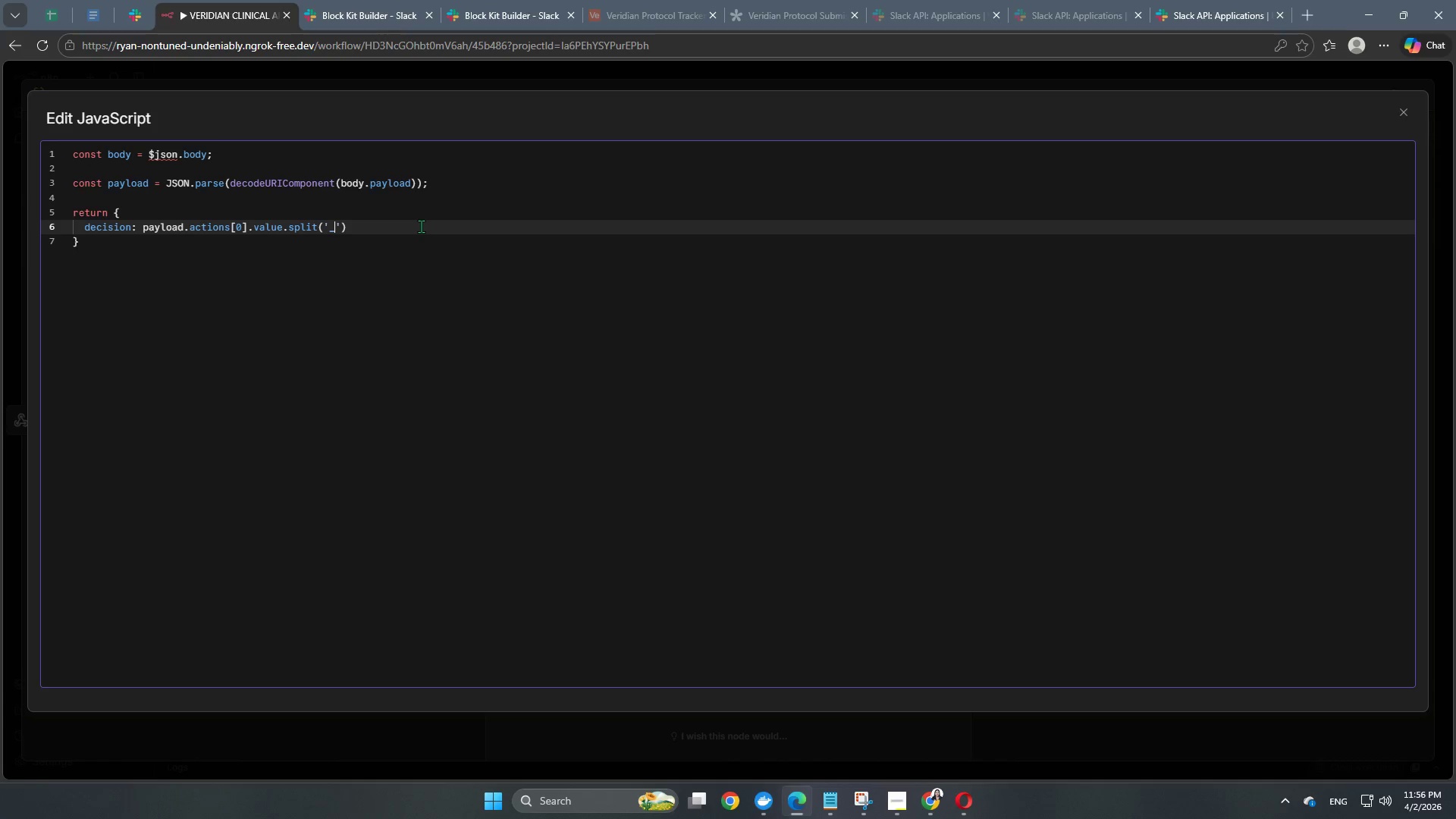 
key(ArrowRight)
 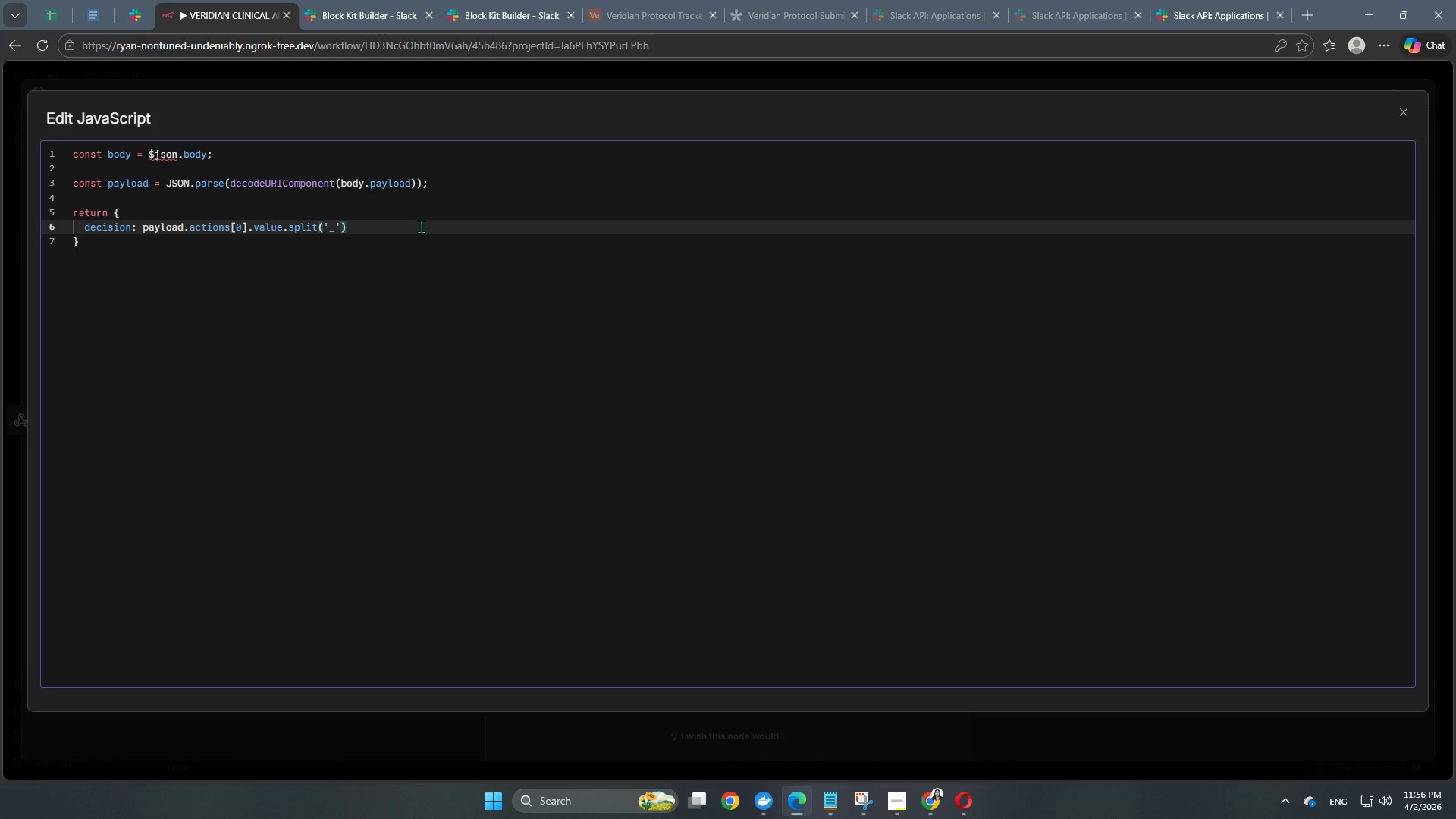 
key(ArrowRight)
 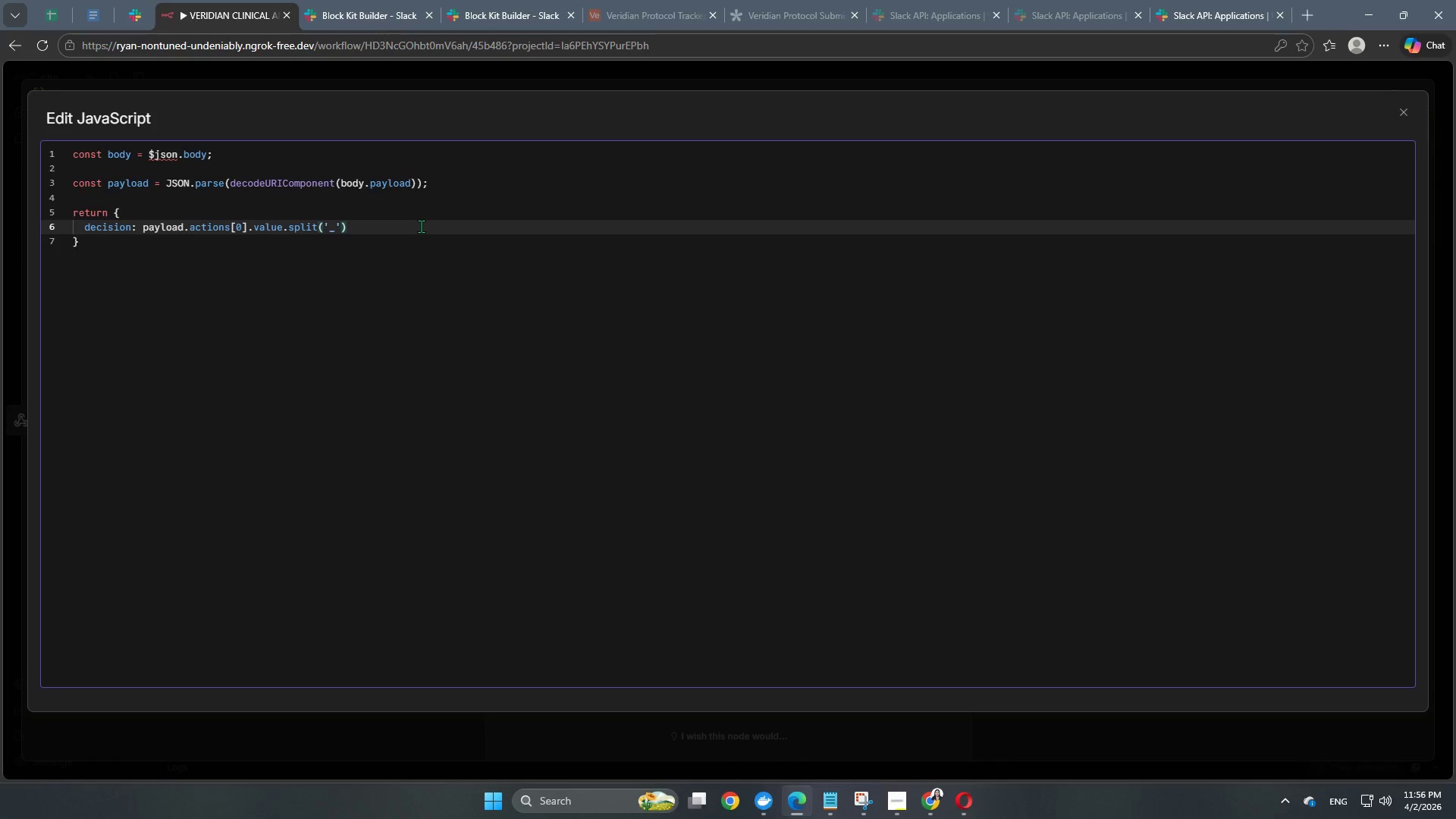 
key(BracketLeft)
 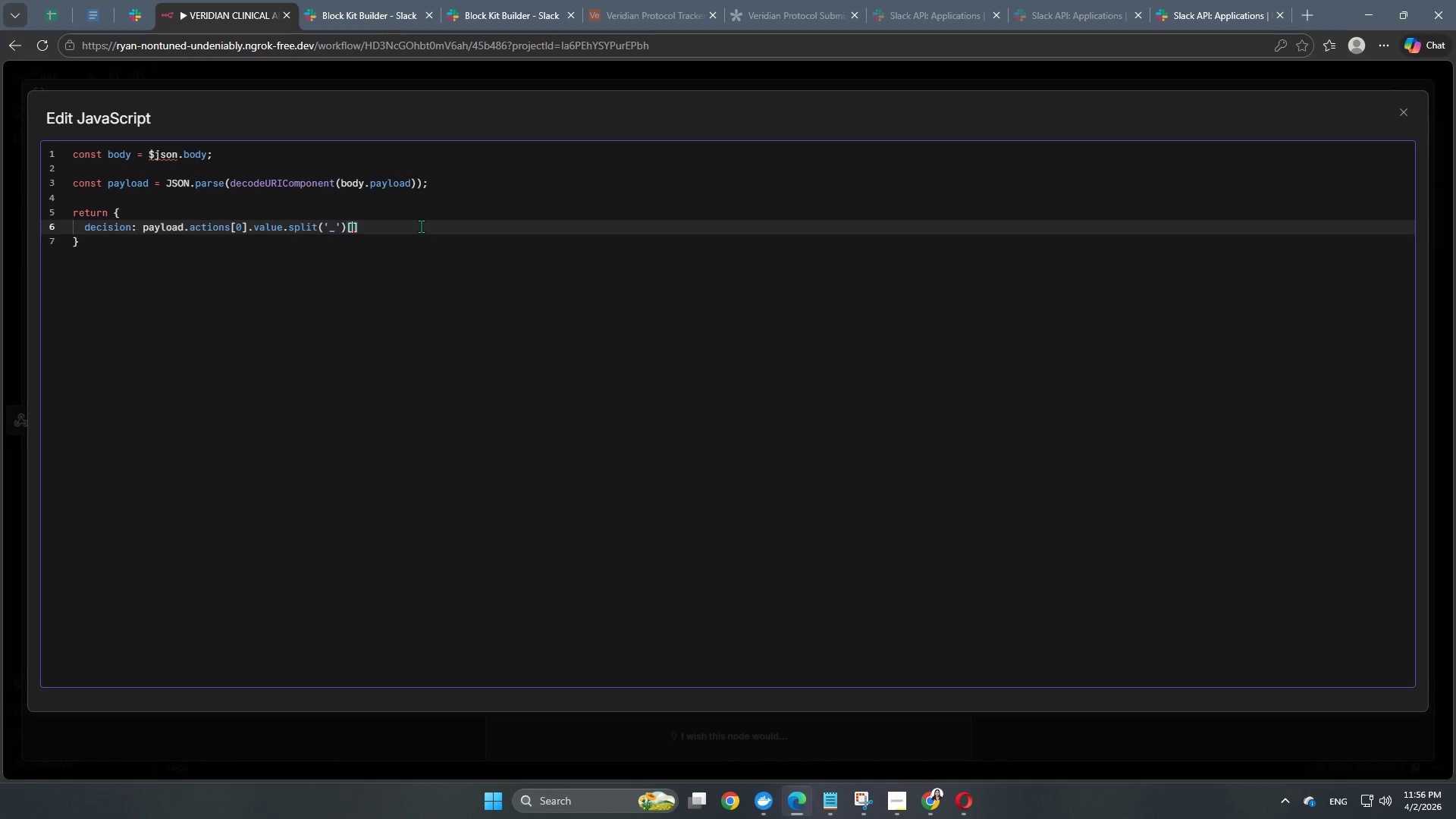 
key(Numpad0)
 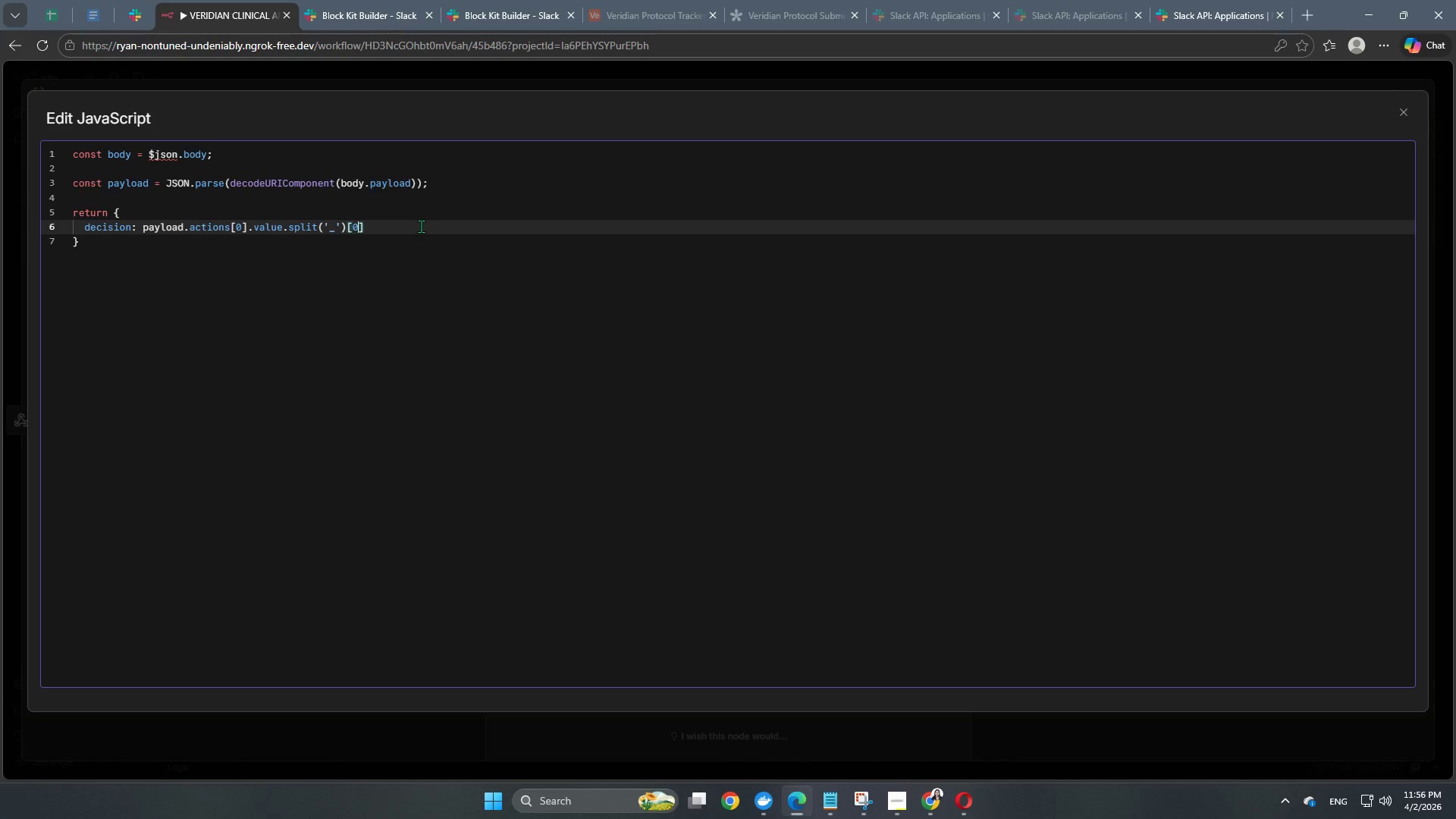 
key(ArrowRight)
 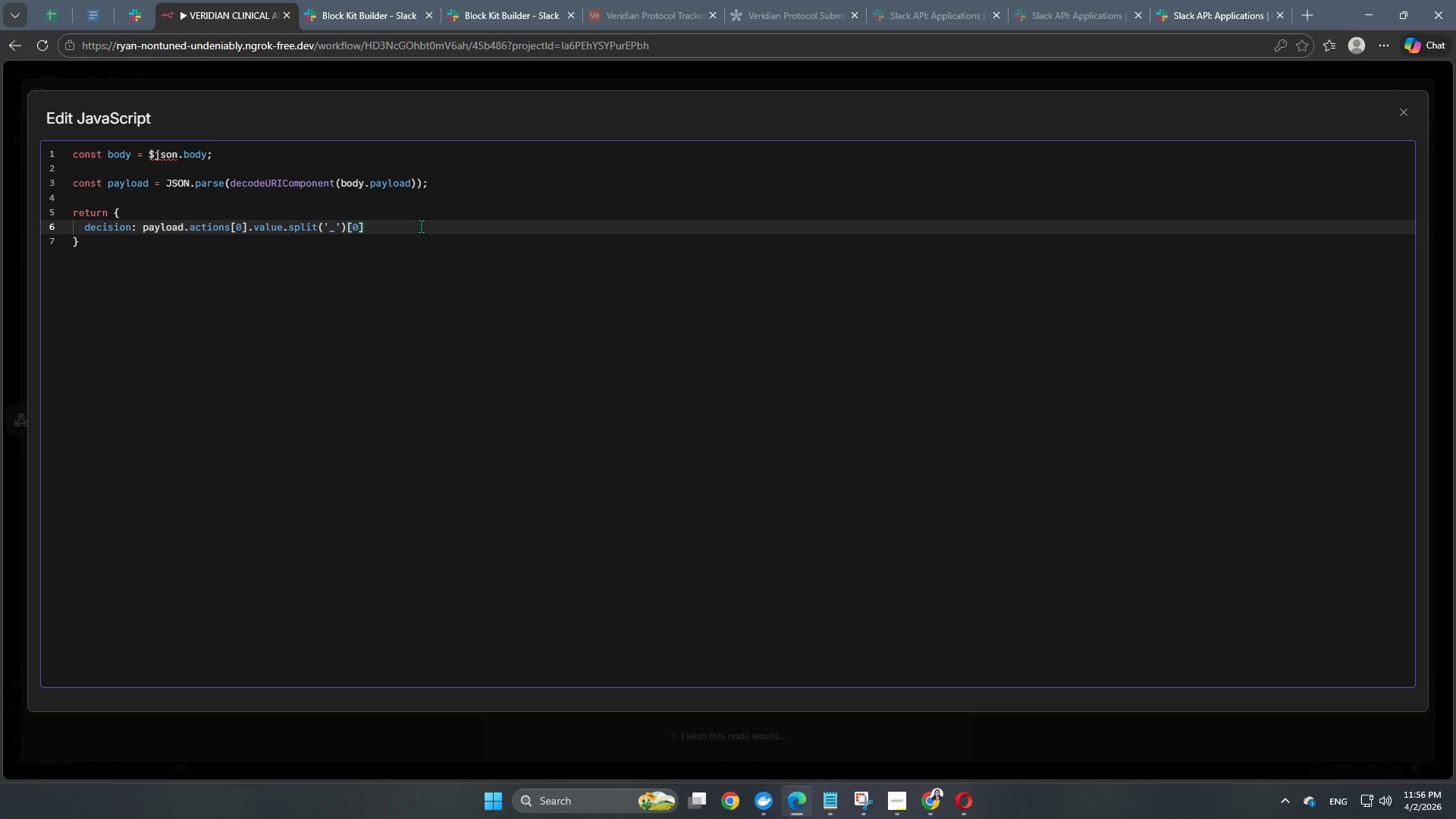 
key(Comma)
 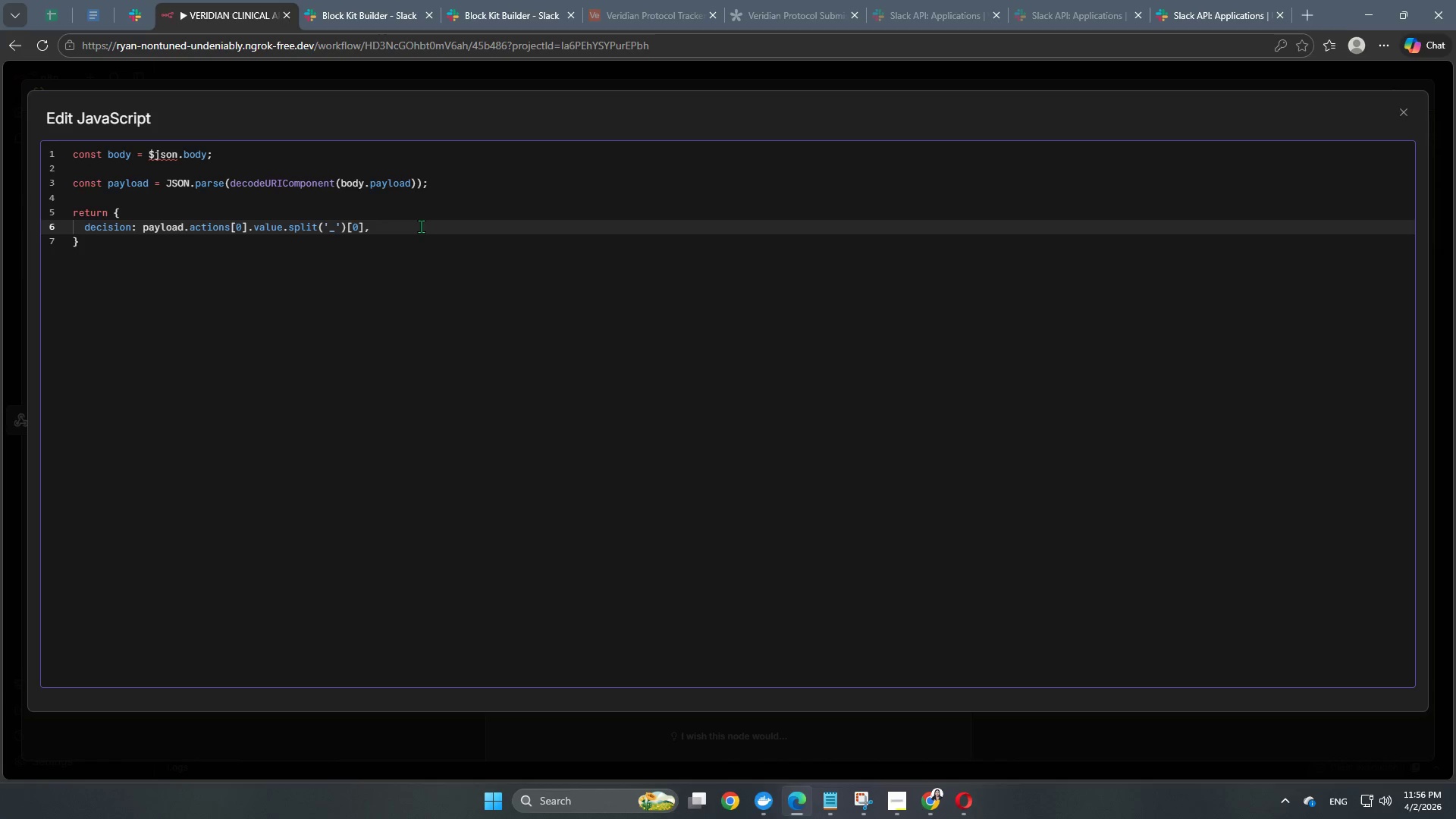 
key(Enter)
 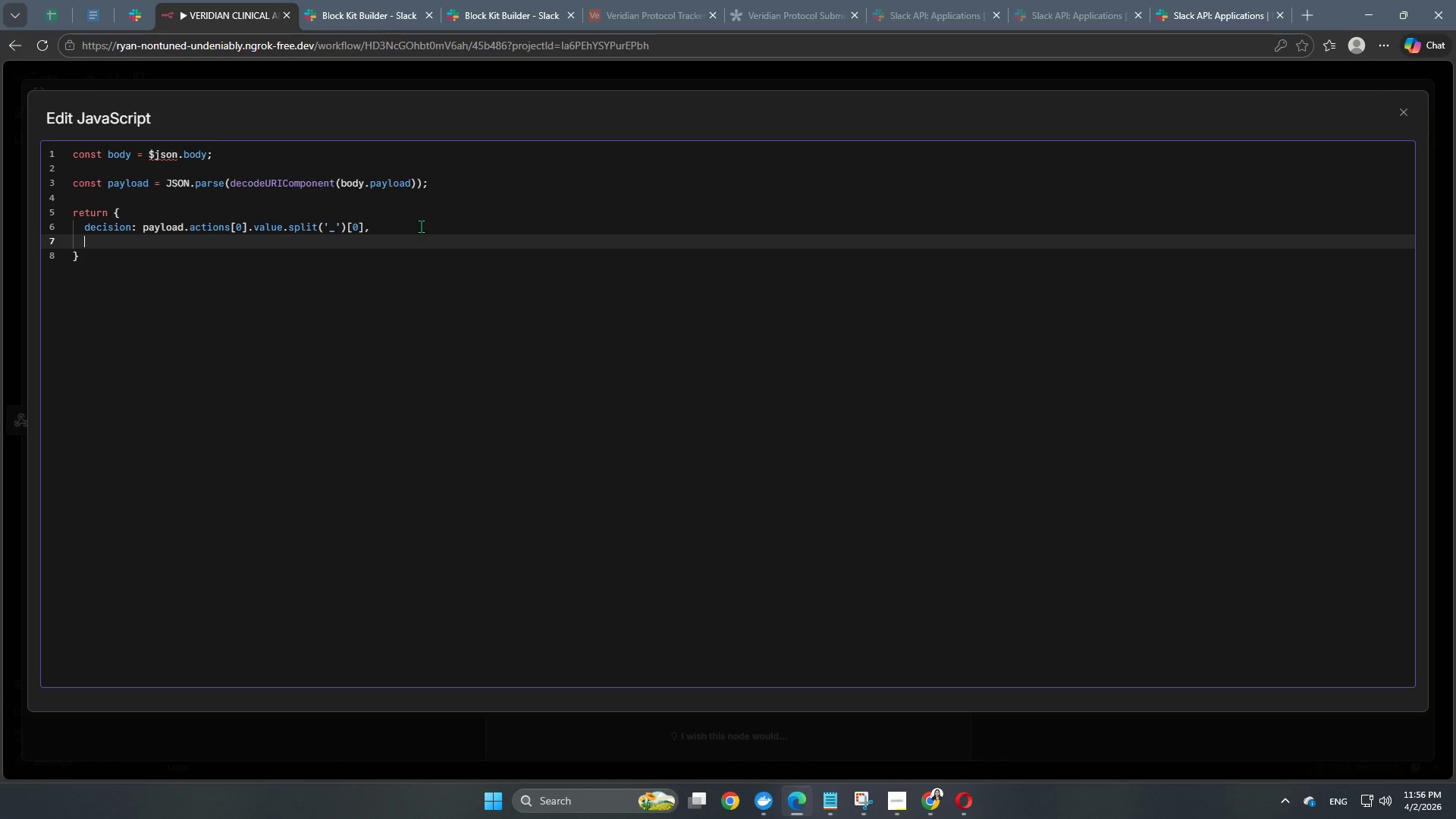 
wait(6.25)
 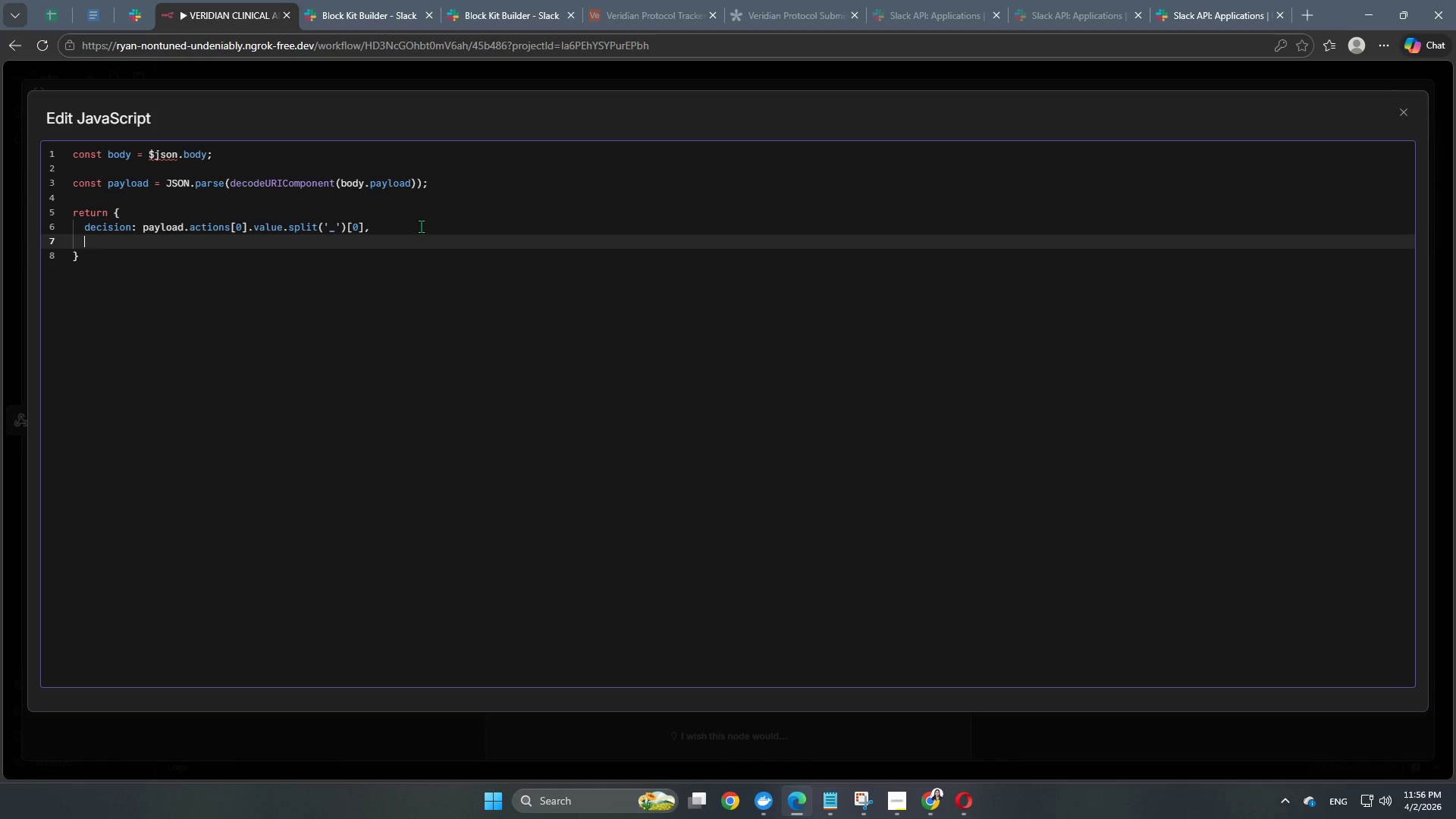 
type(airtable_id: )
 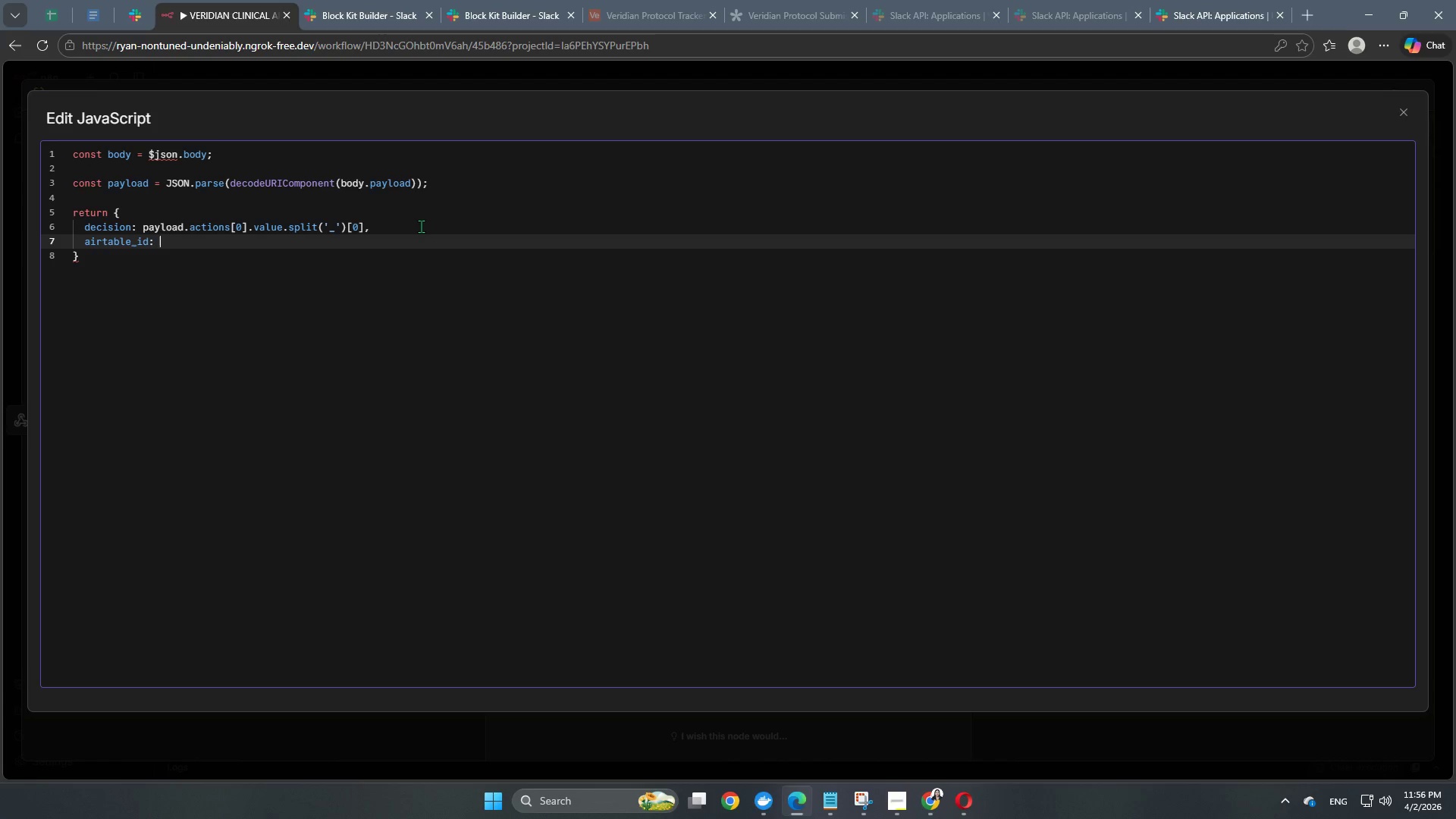 
left_click_drag(start_coordinate=[382, 231], to_coordinate=[143, 221])
 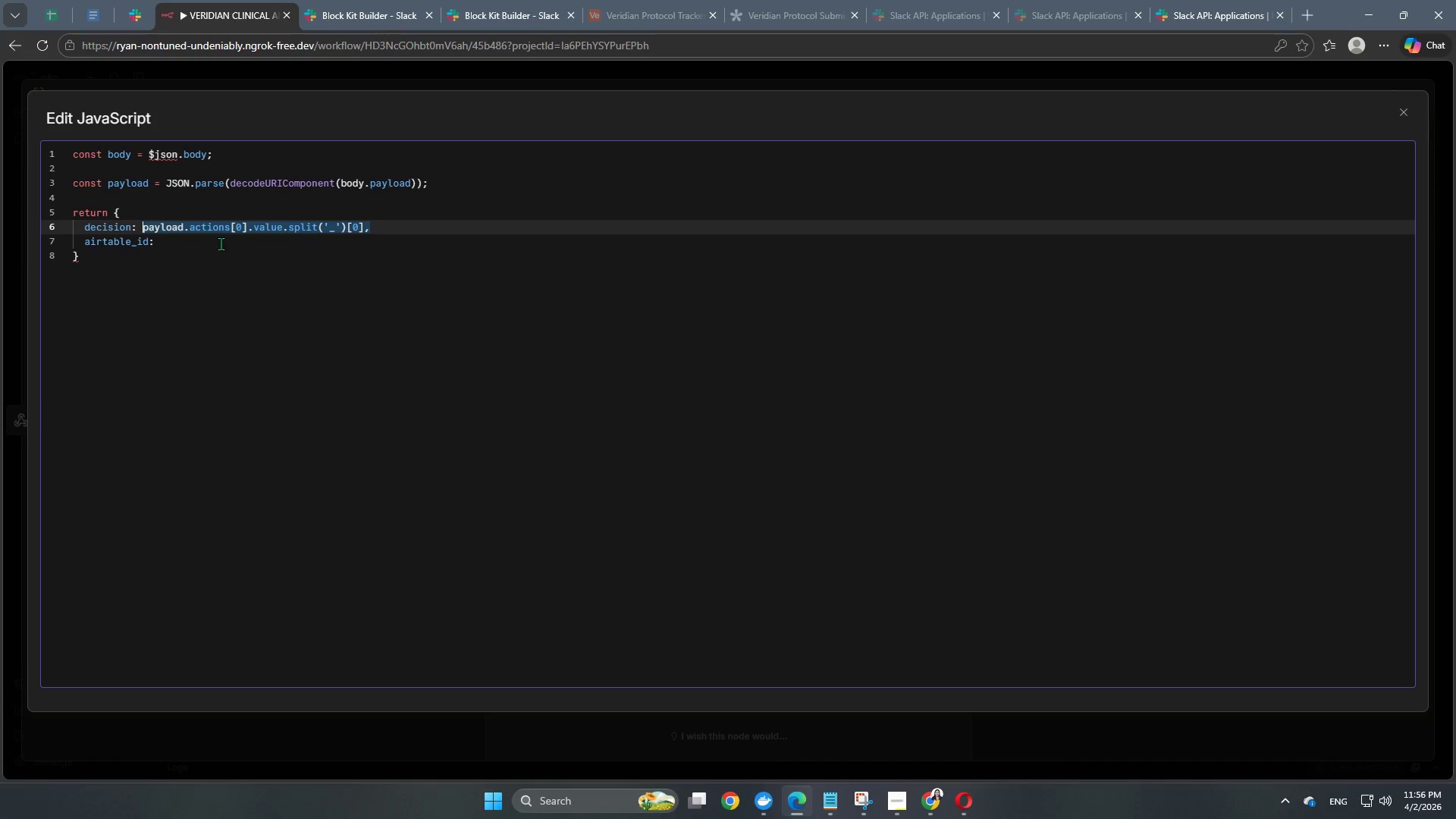 
key(Control+ControlLeft)
 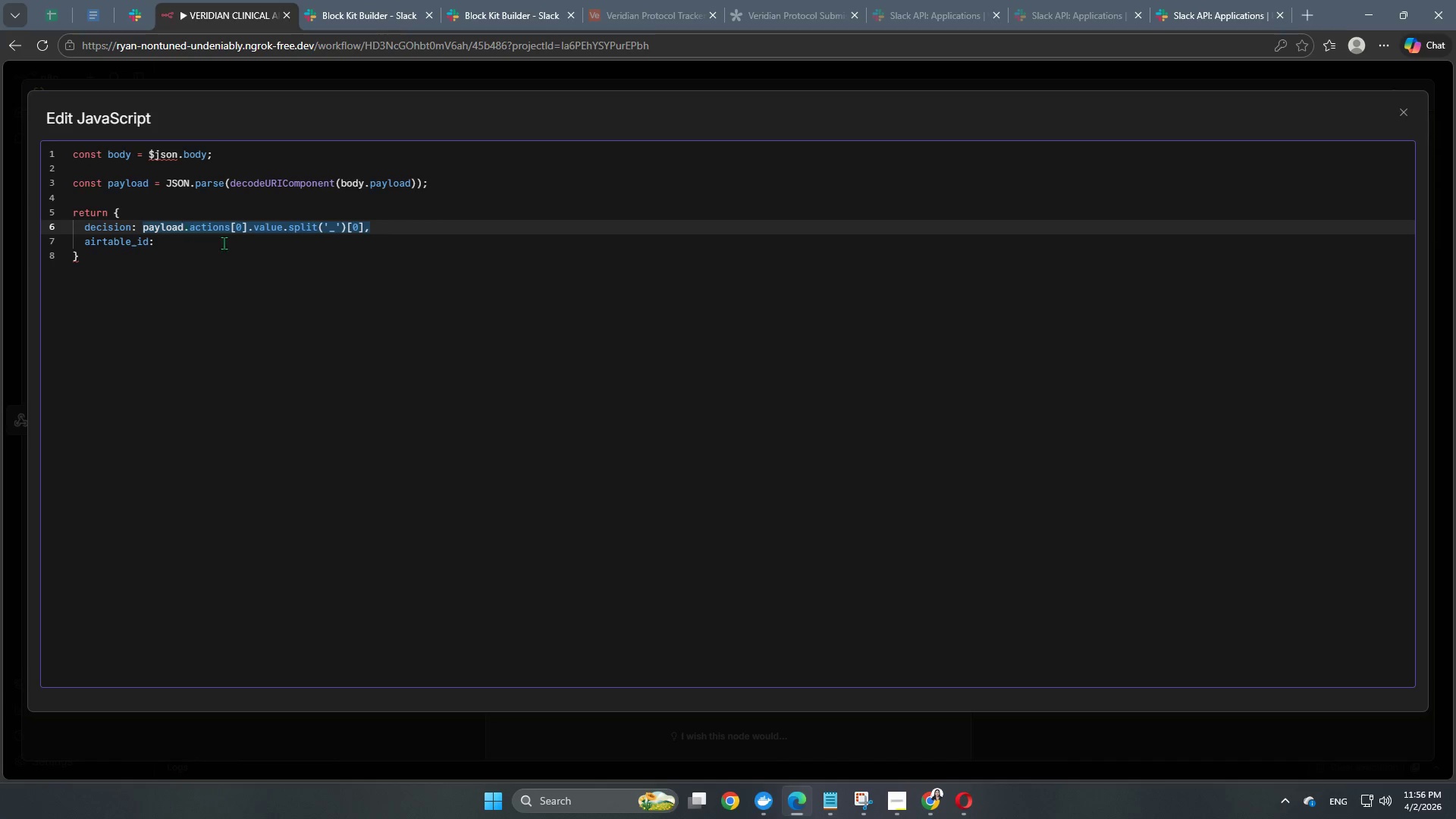 
key(Control+C)
 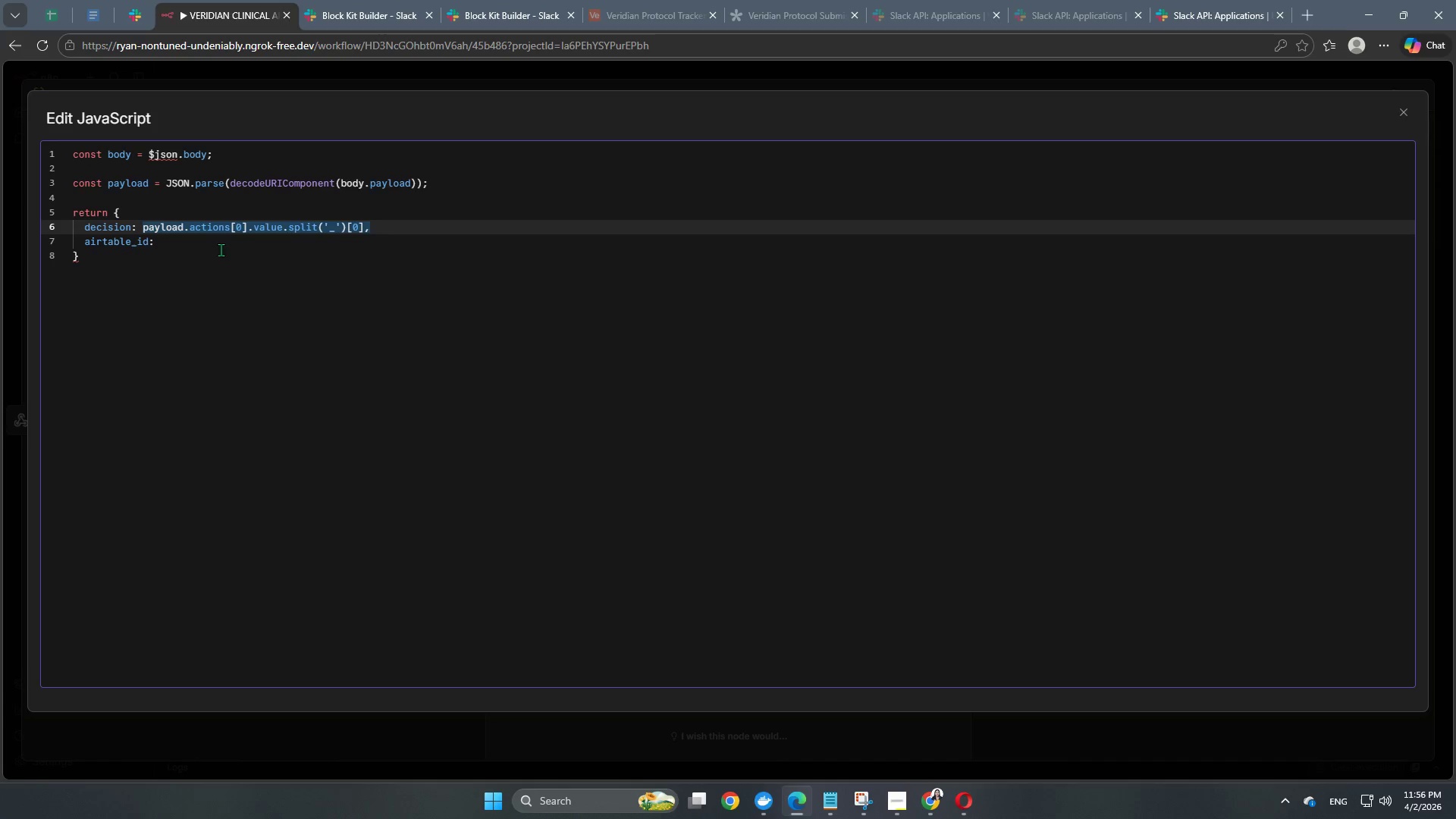 
key(Control+ControlLeft)
 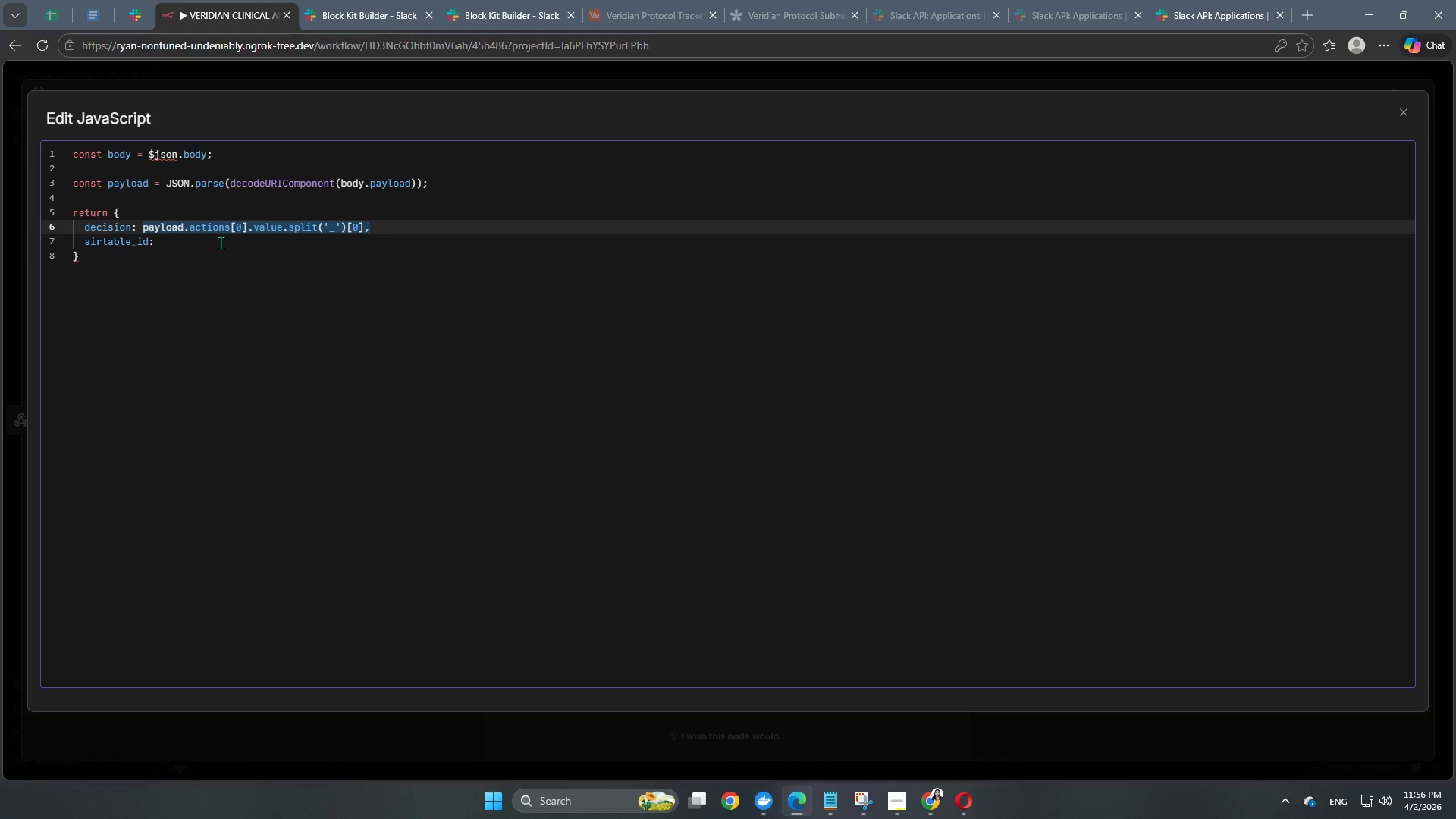 
key(Control+C)
 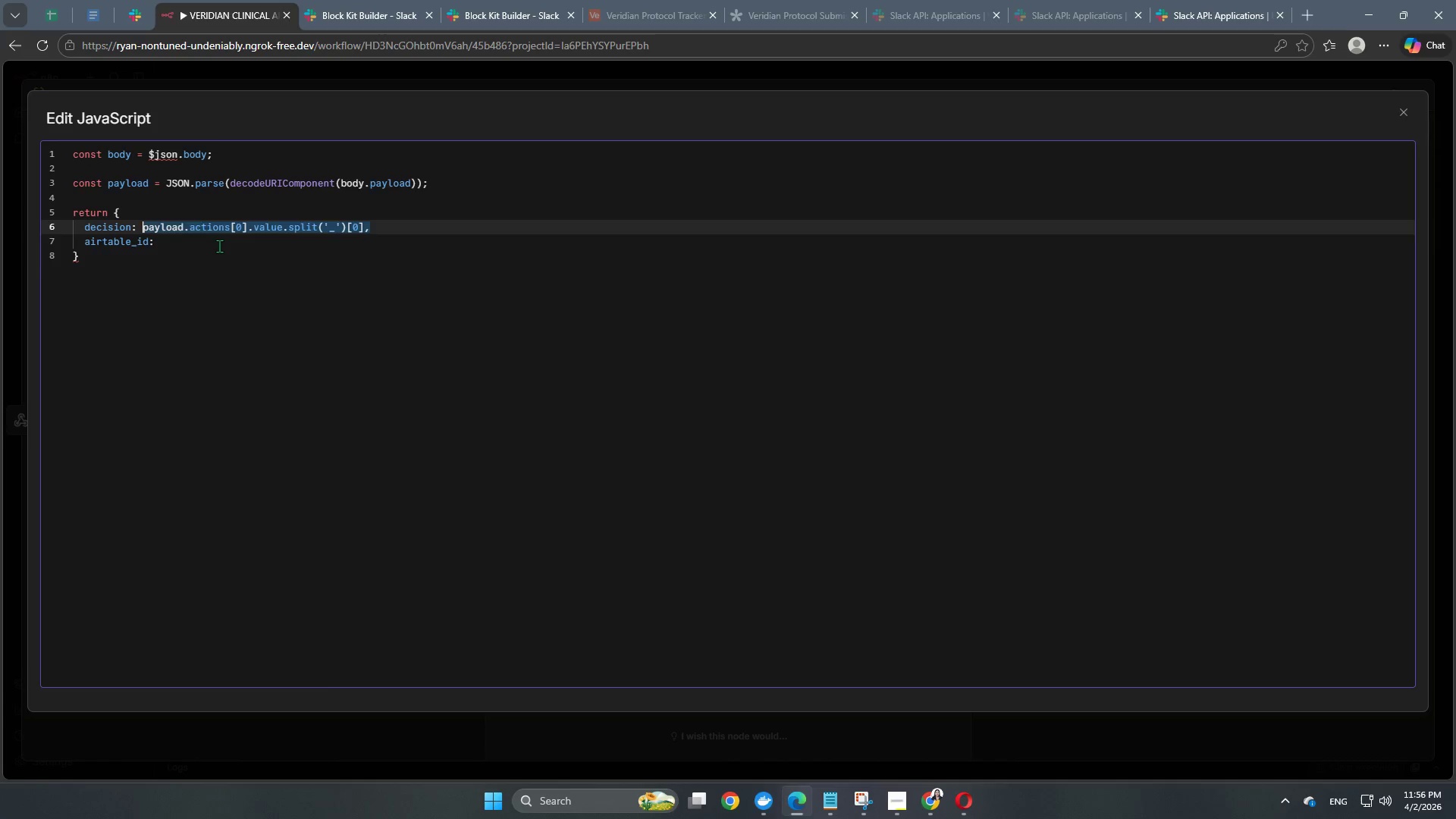 
left_click([219, 246])
 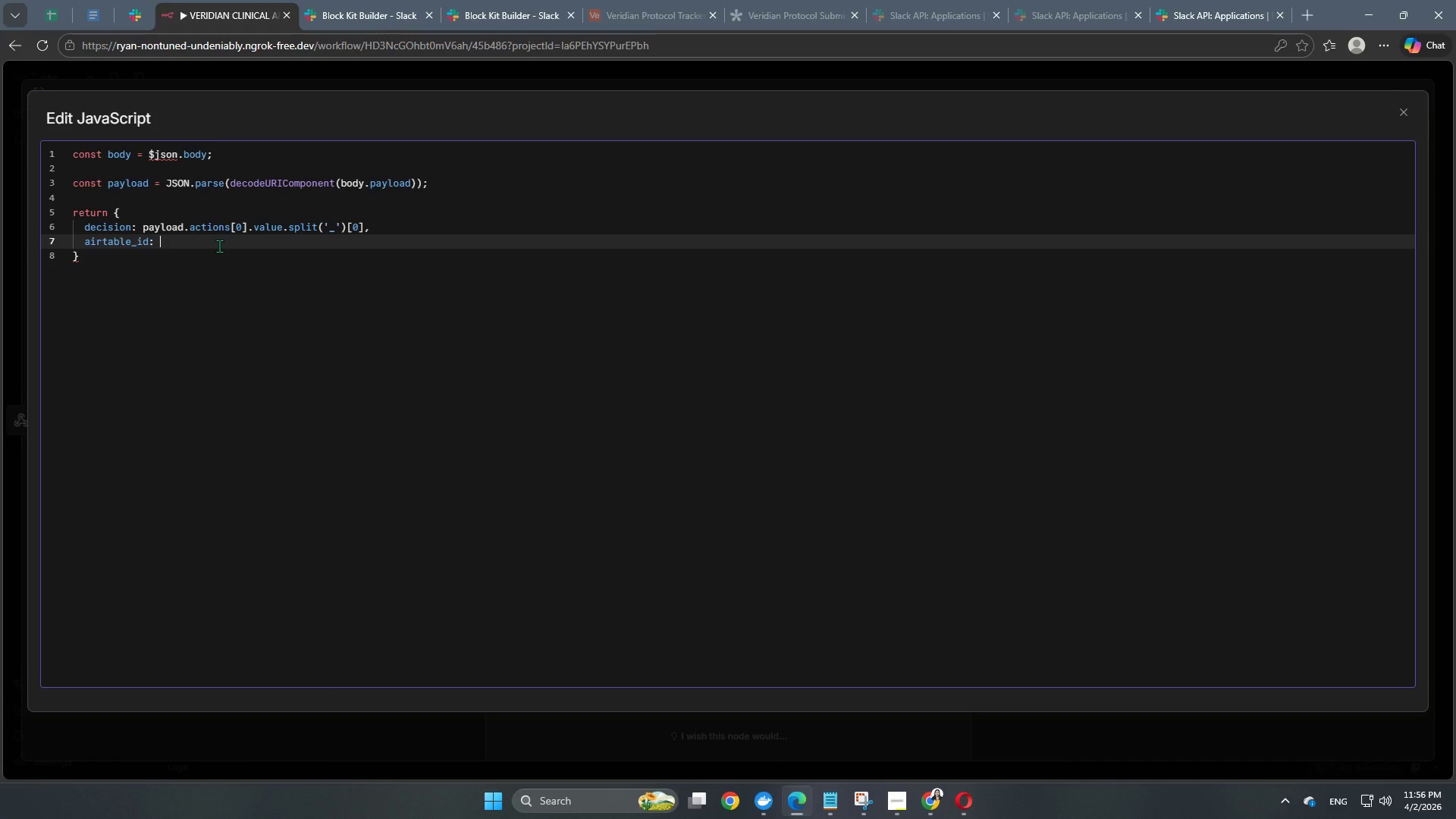 
key(Control+V)
 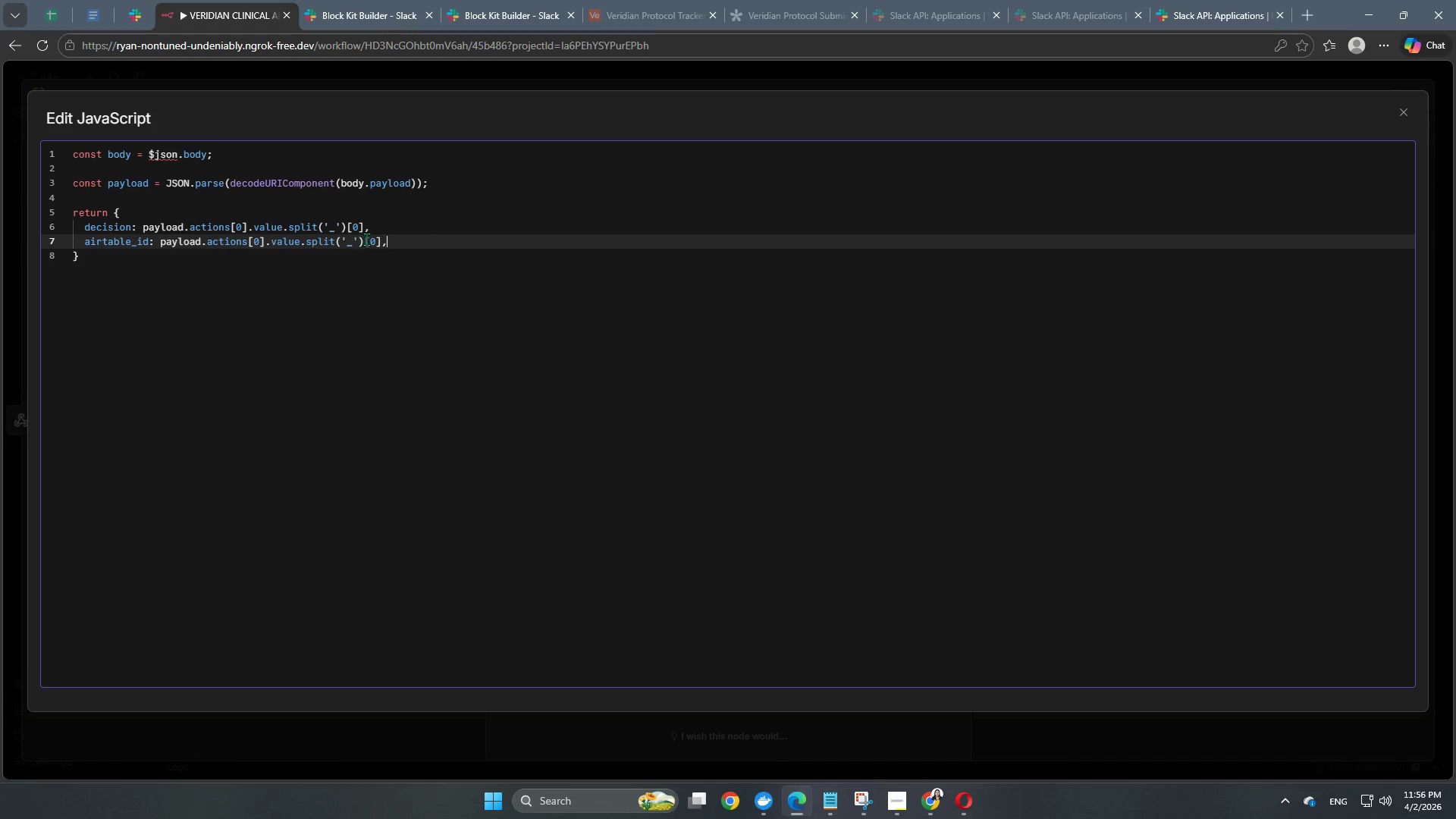 
left_click([378, 235])
 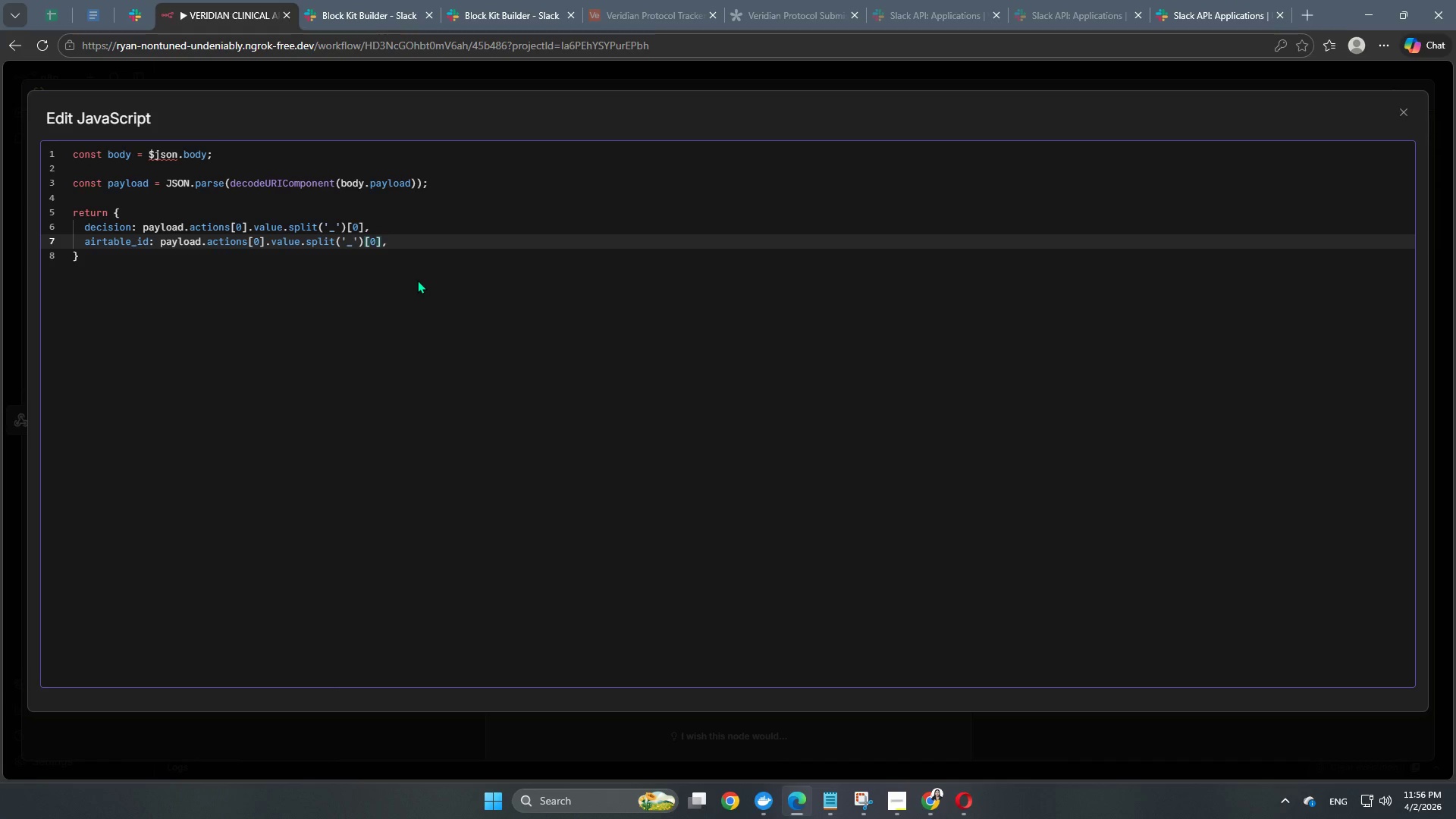 
key(Backspace)
 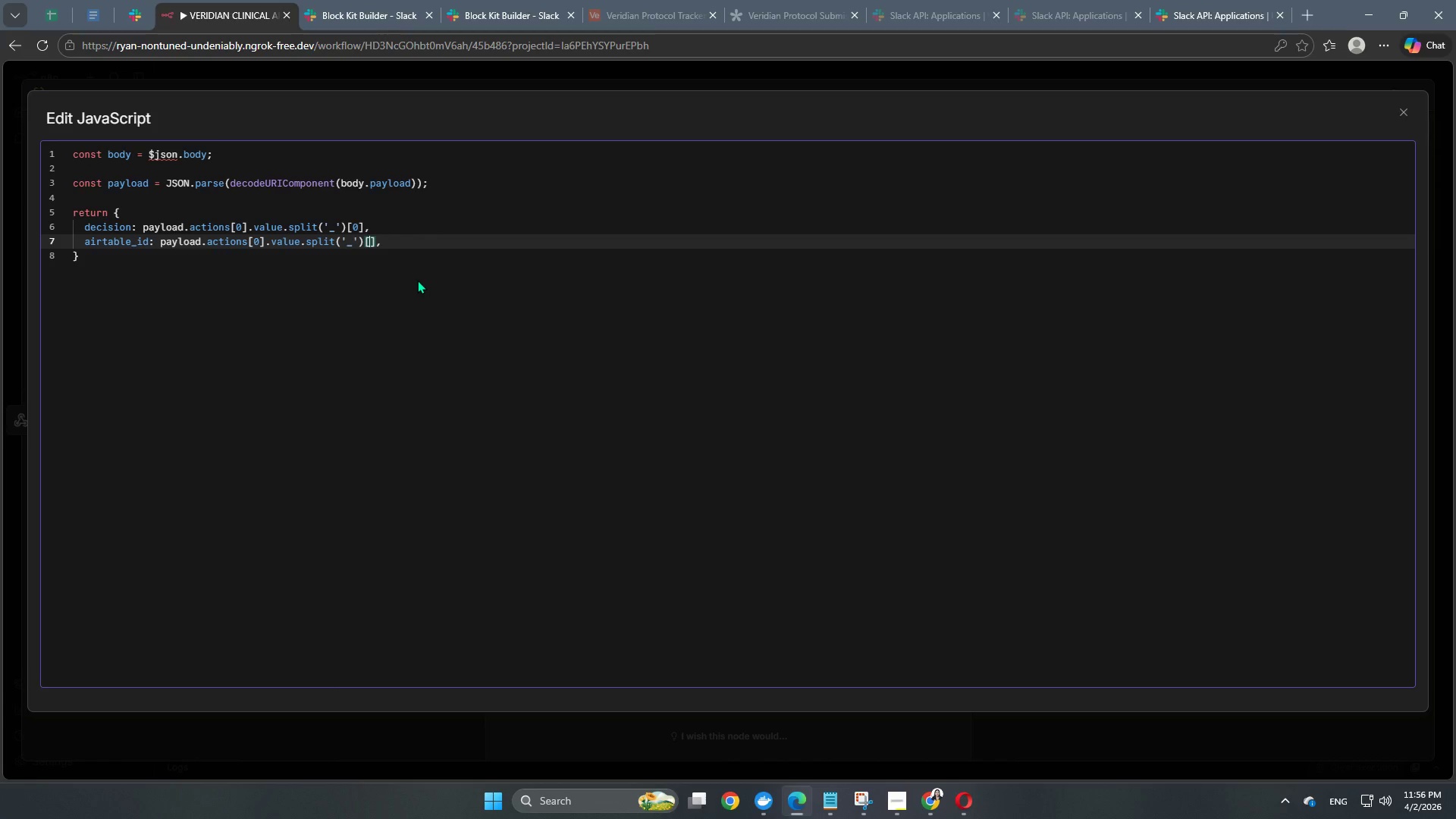 
key(Numpad1)
 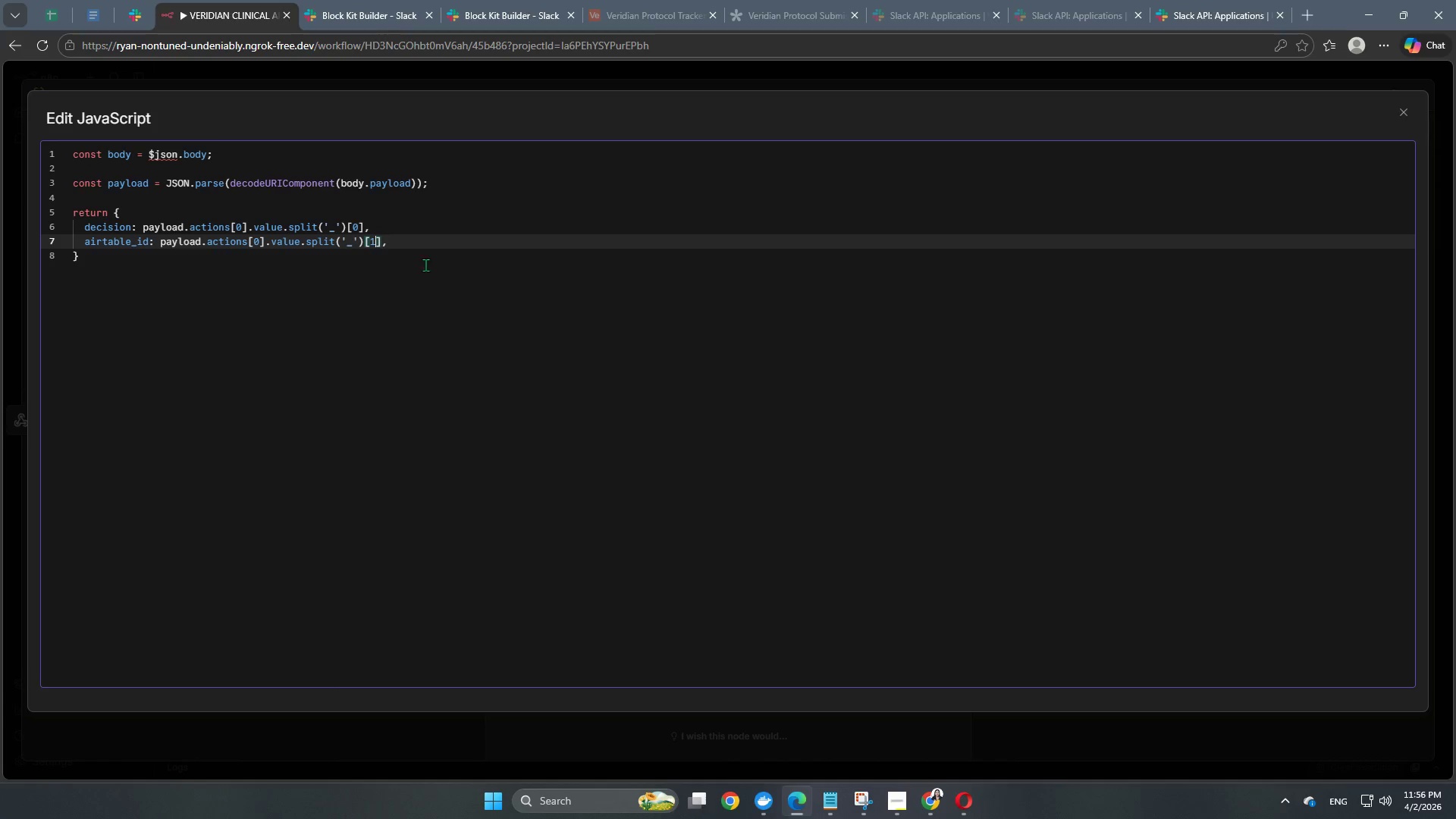 
left_click([431, 251])
 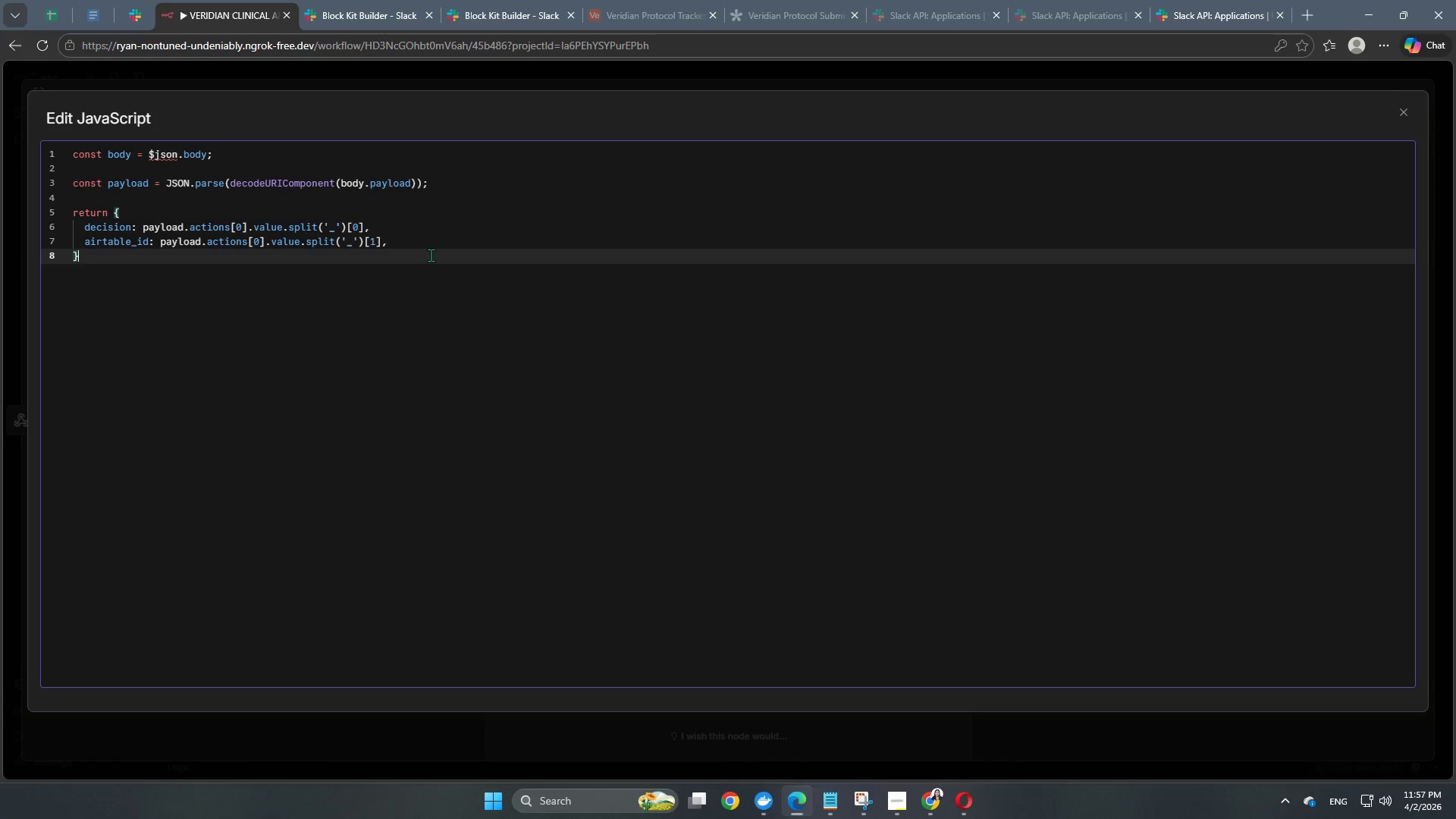 
left_click([438, 242])
 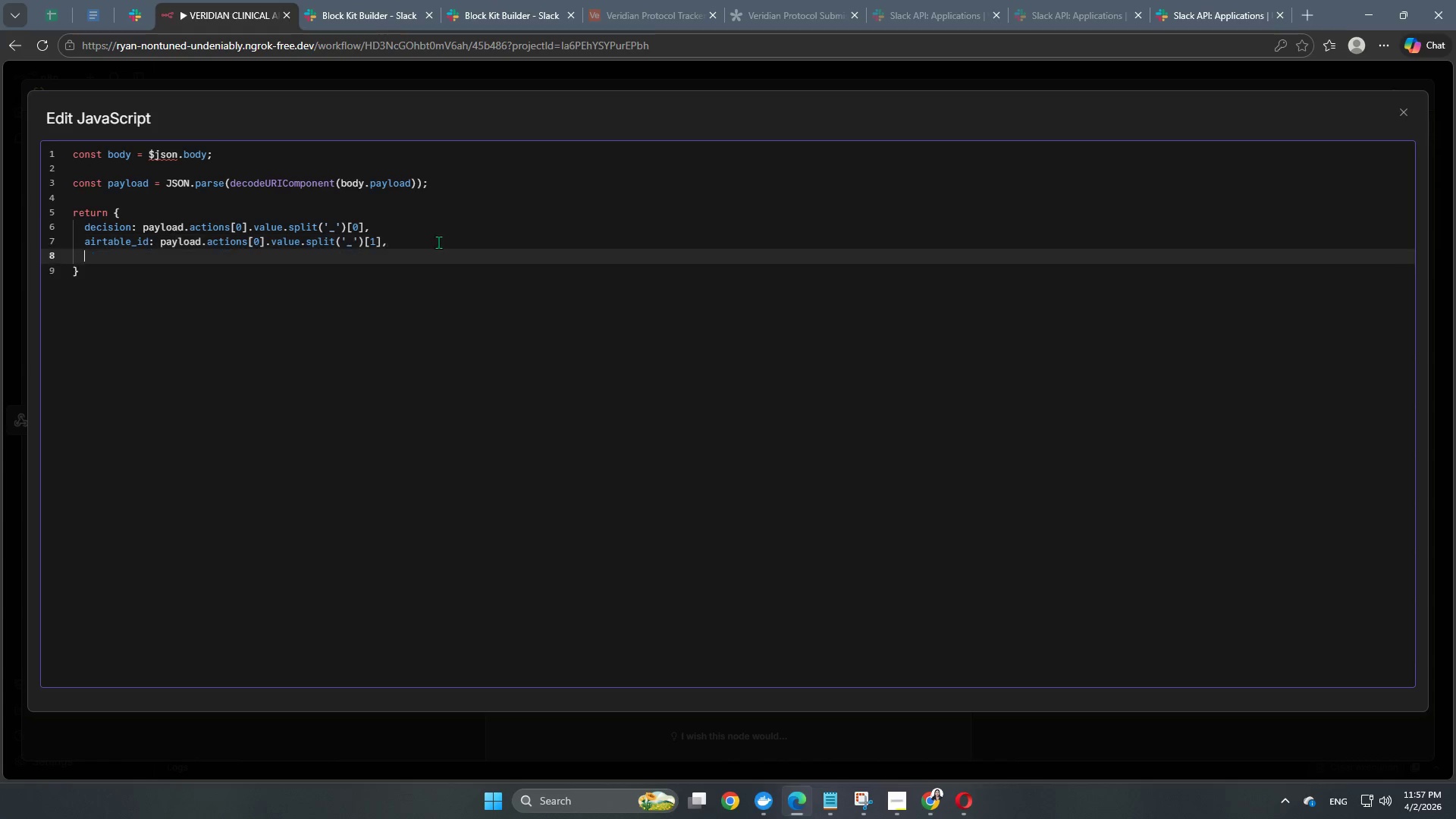 
key(Enter)
 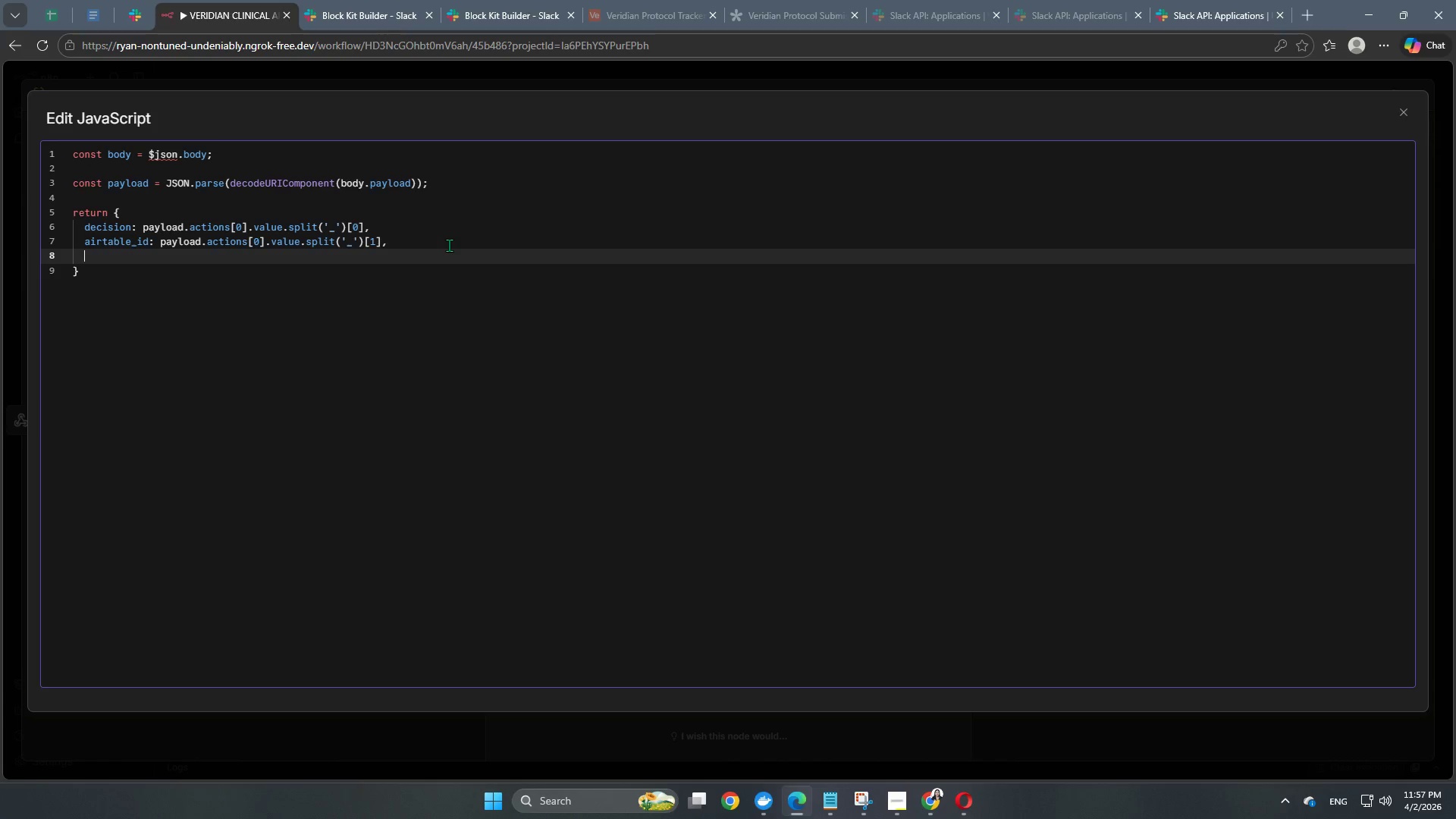 
type(user_who_clicked)
 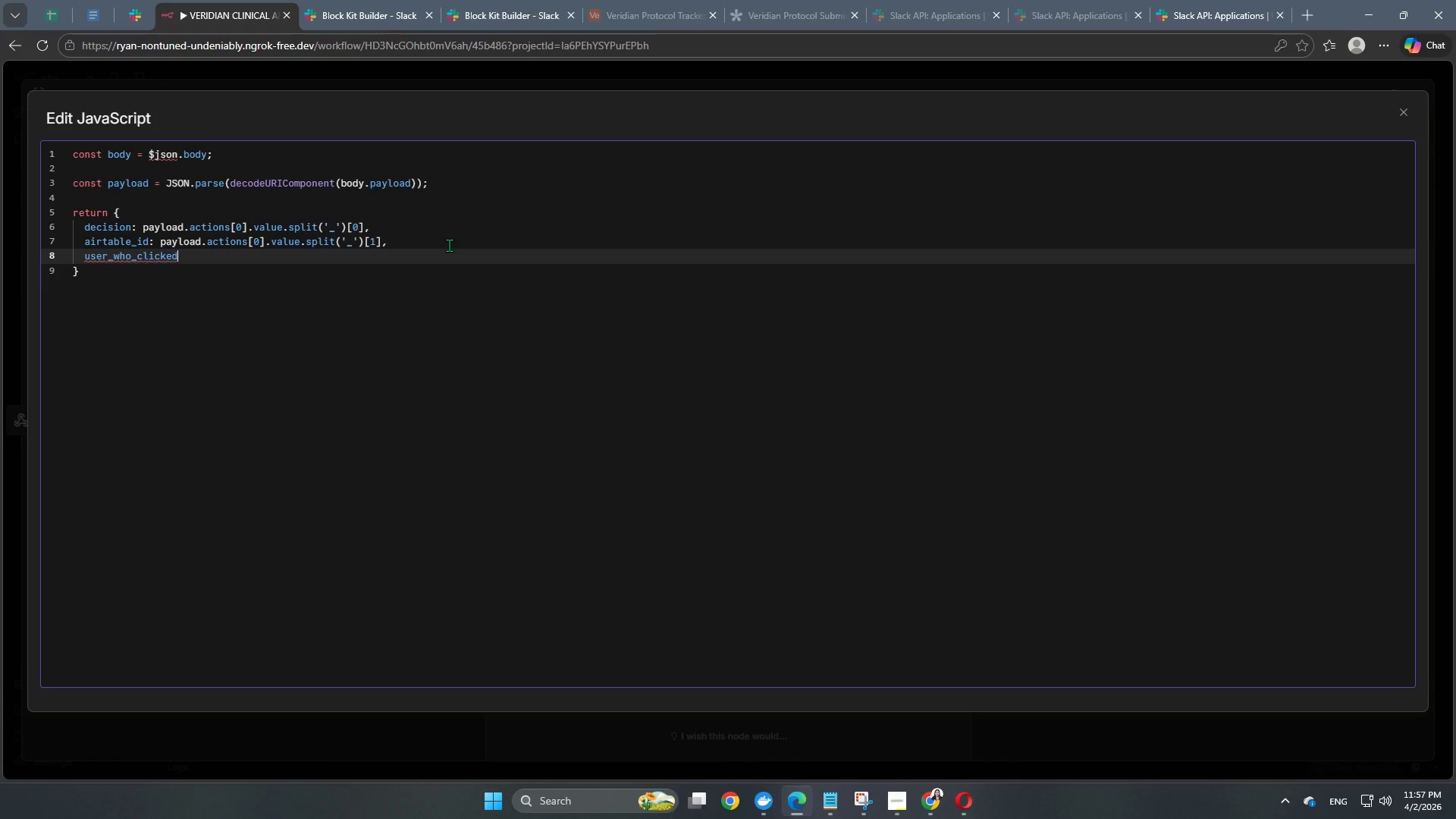 
key(Shift+Semicolon)
 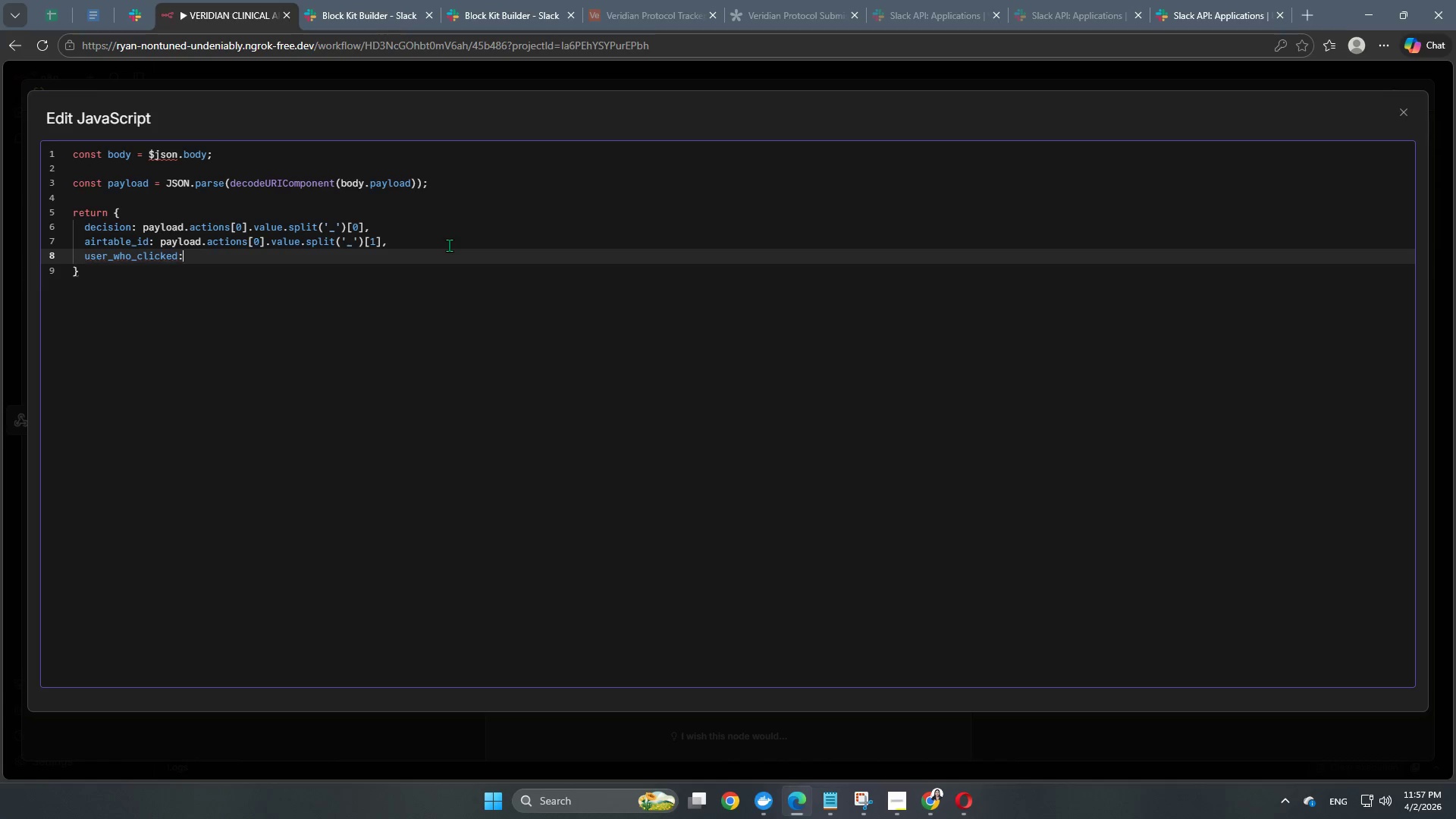 
key(Space)
 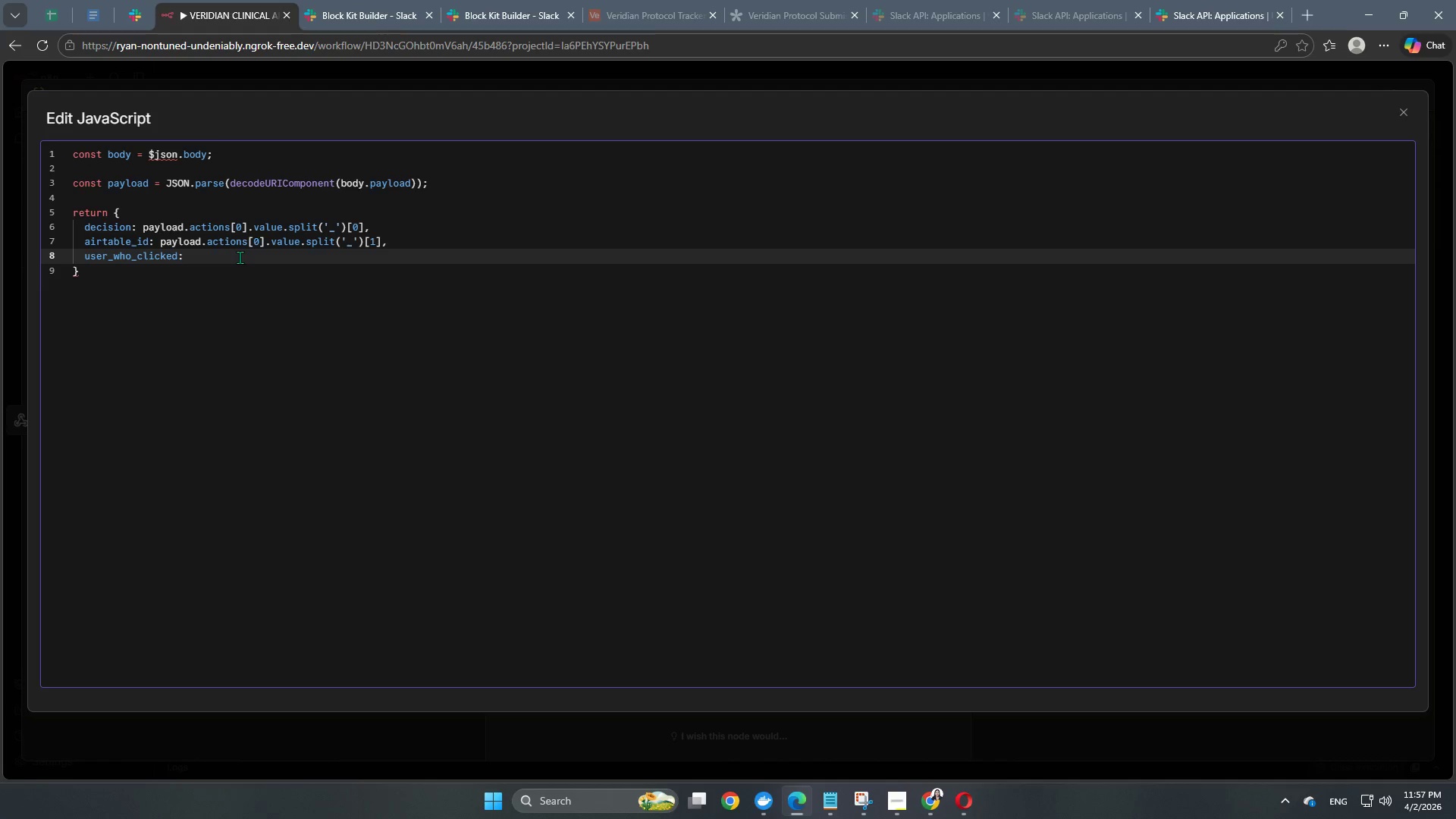 
wait(12.77)
 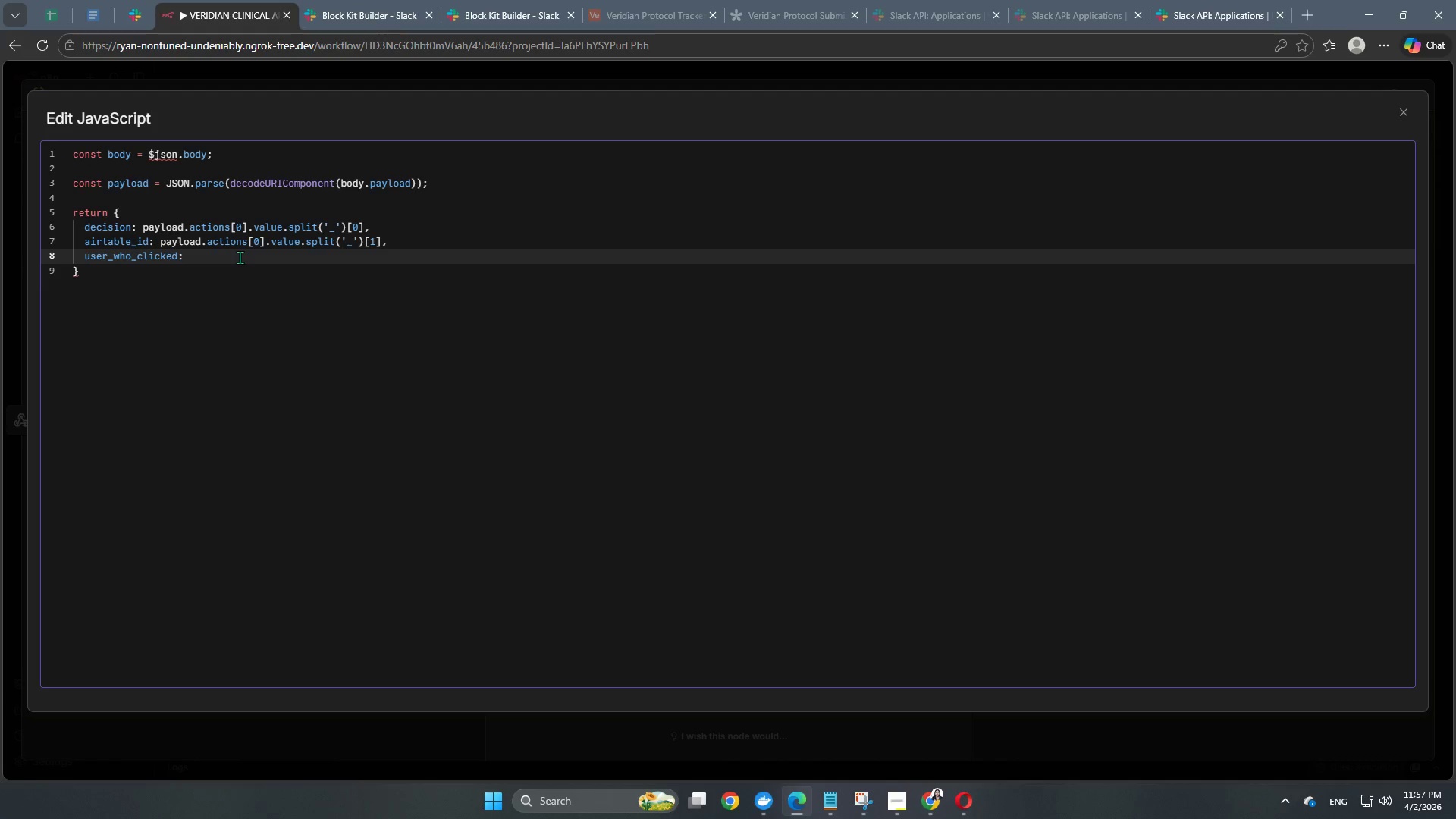 
type(payload.uer.name)
 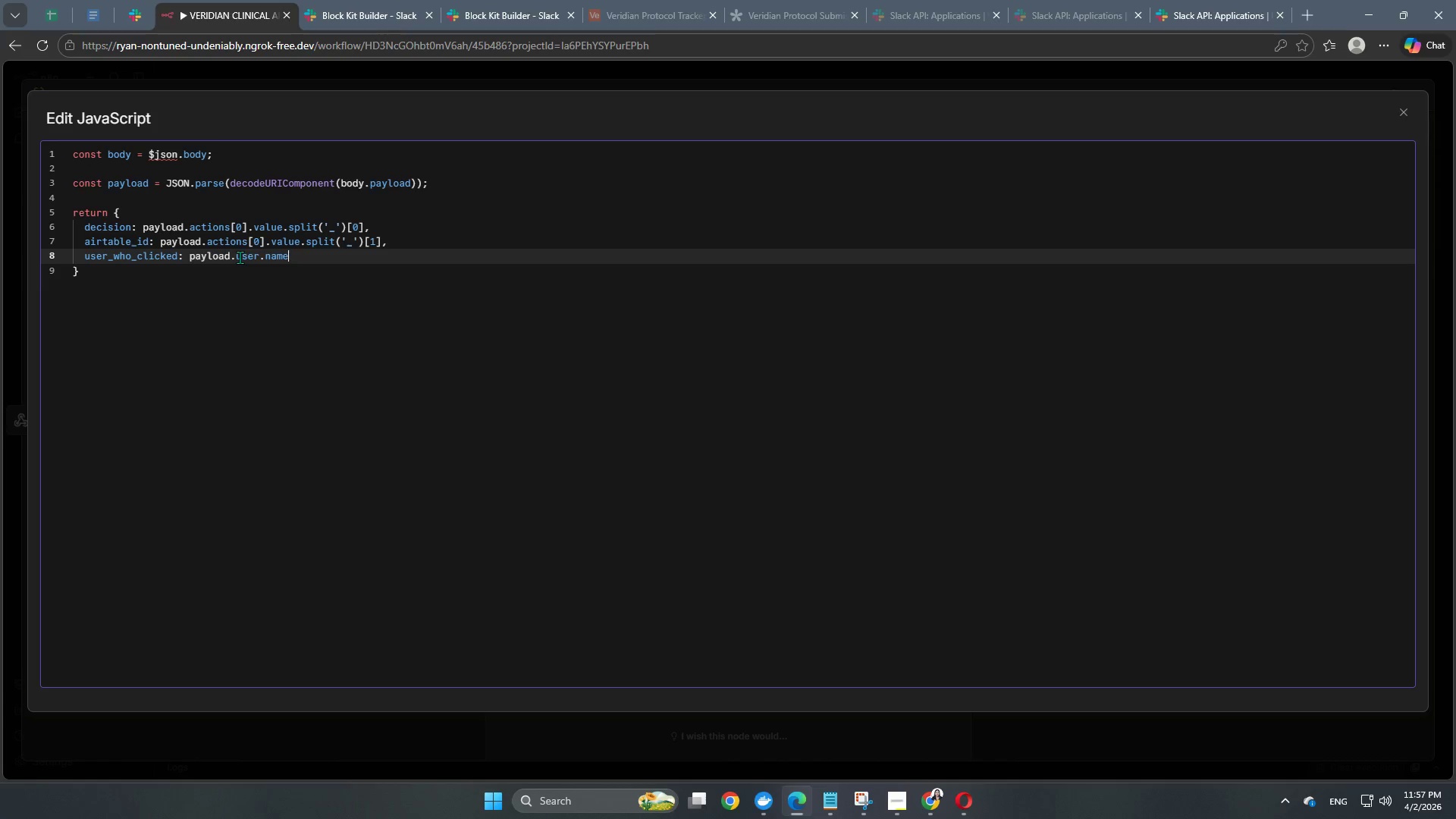 
hold_key(key=S, duration=0.31)
 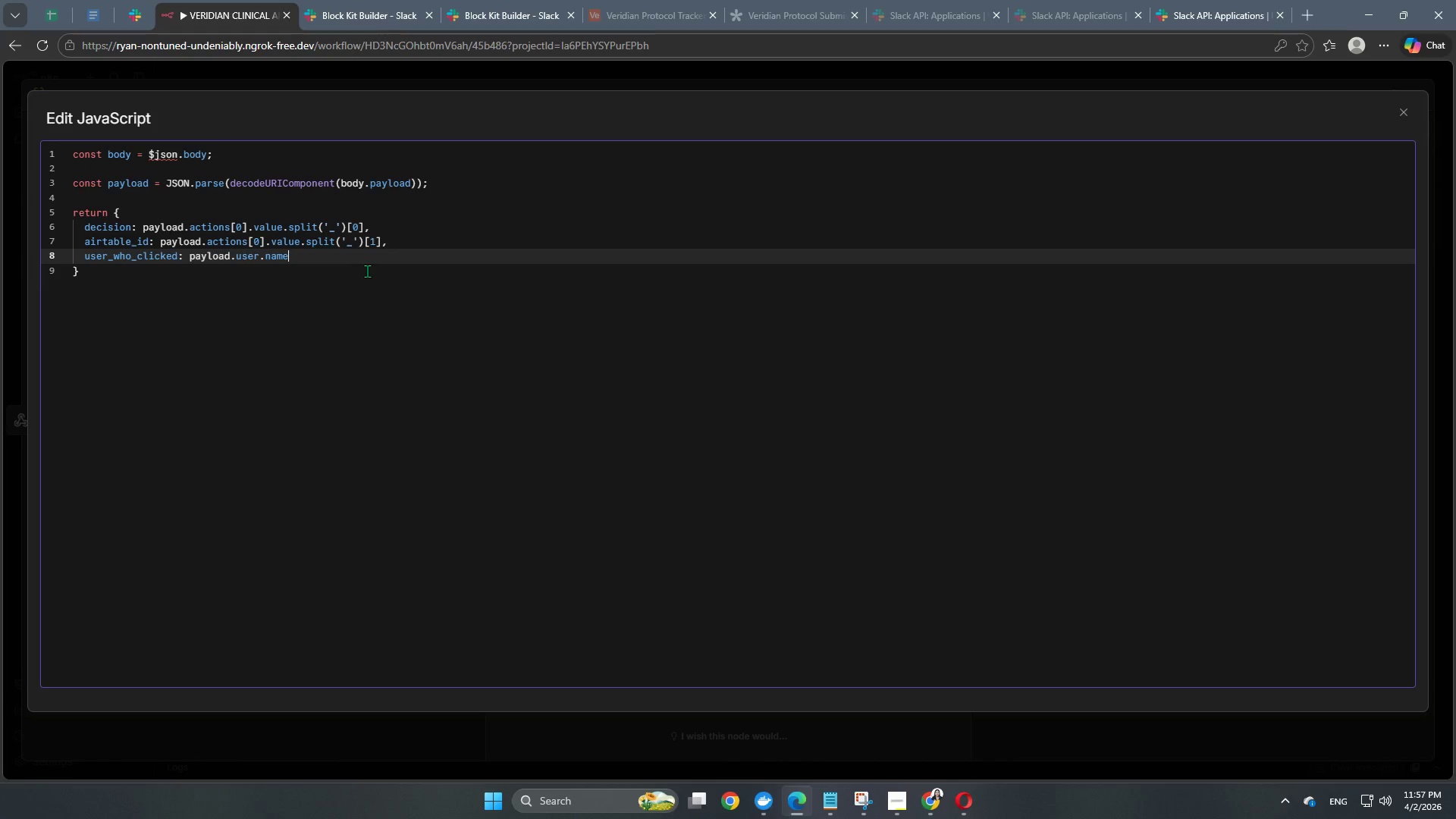 
left_click([155, 281])
 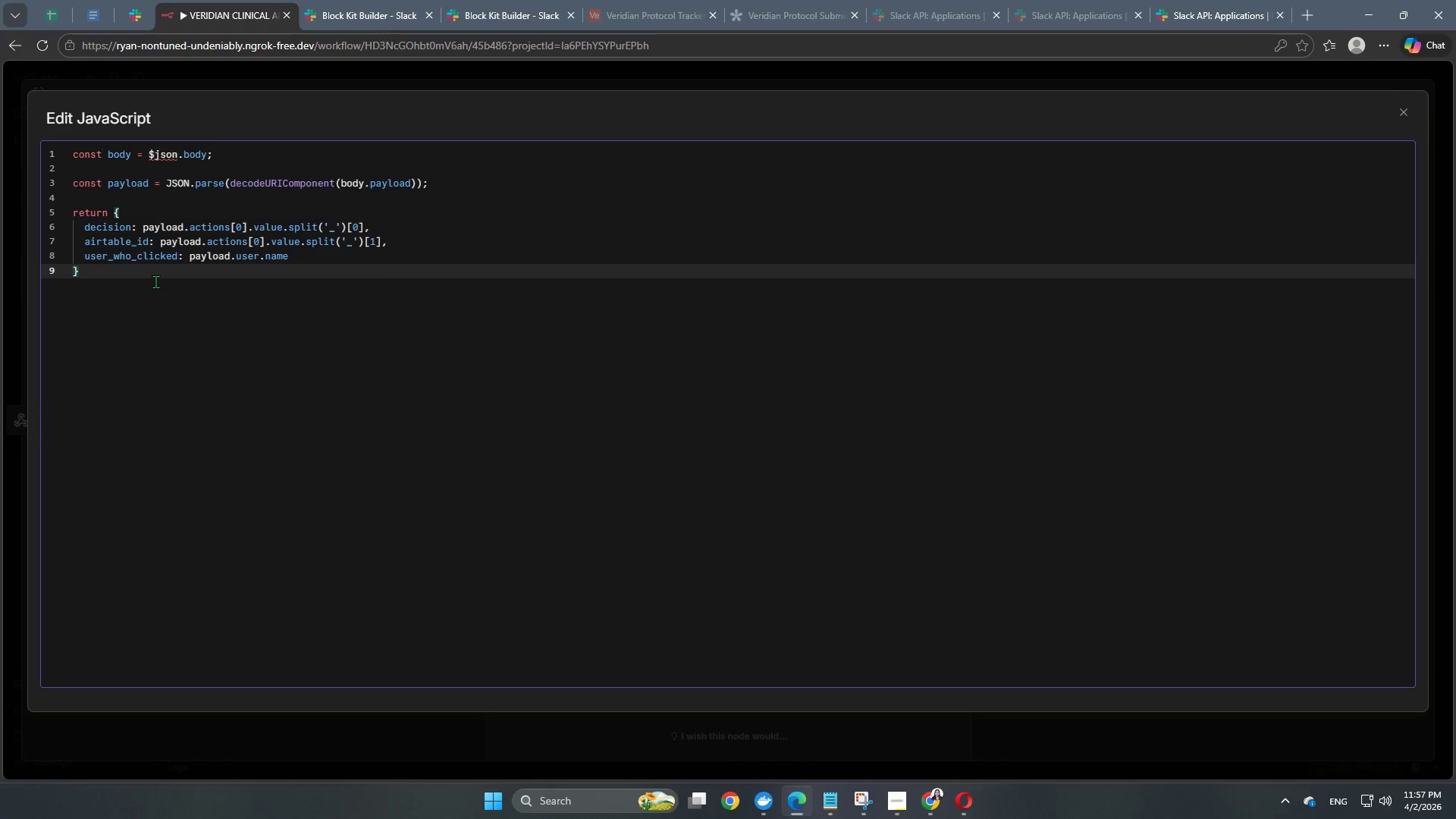 
key(Semicolon)
 